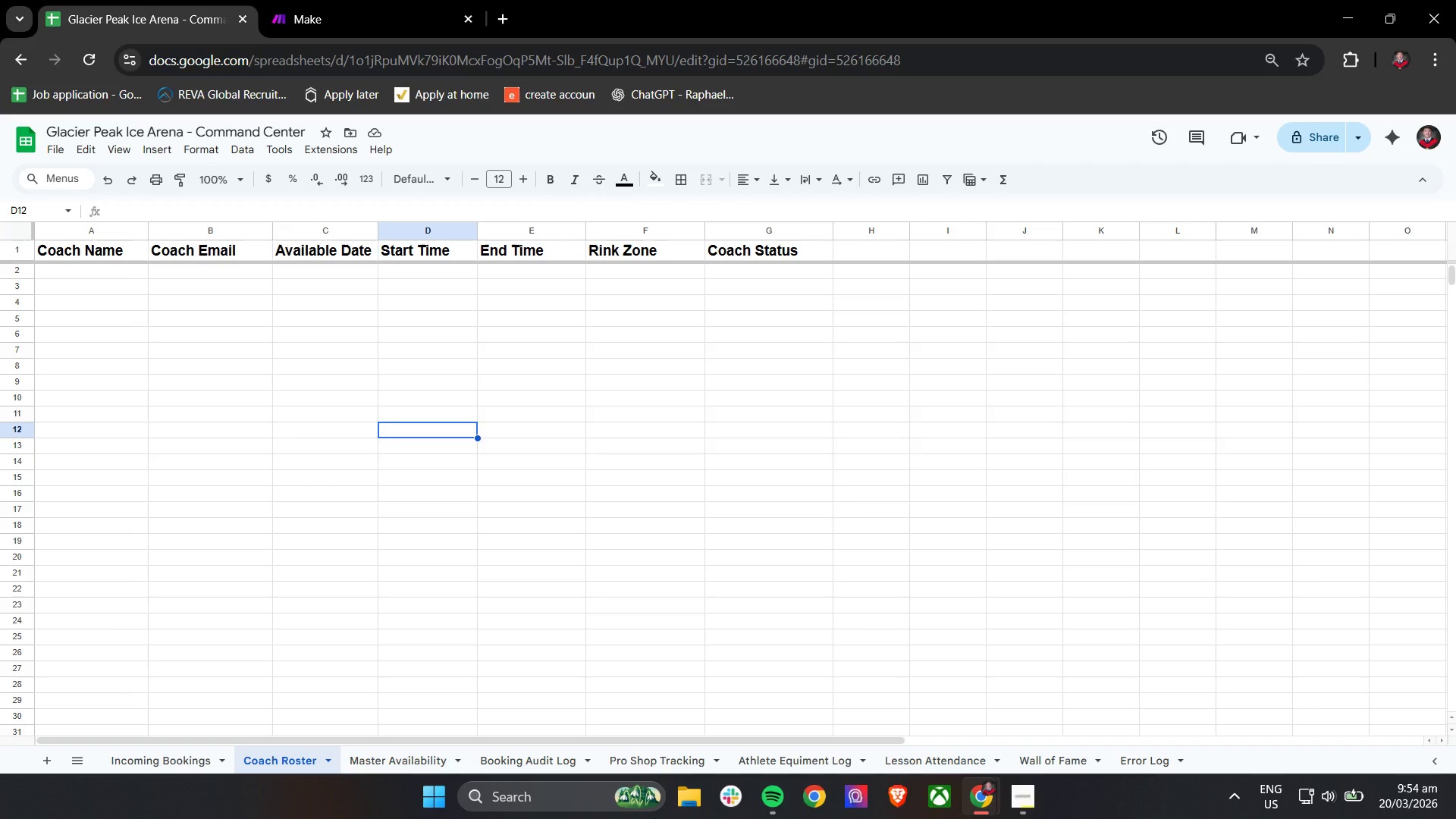 
left_click([381, 757])
 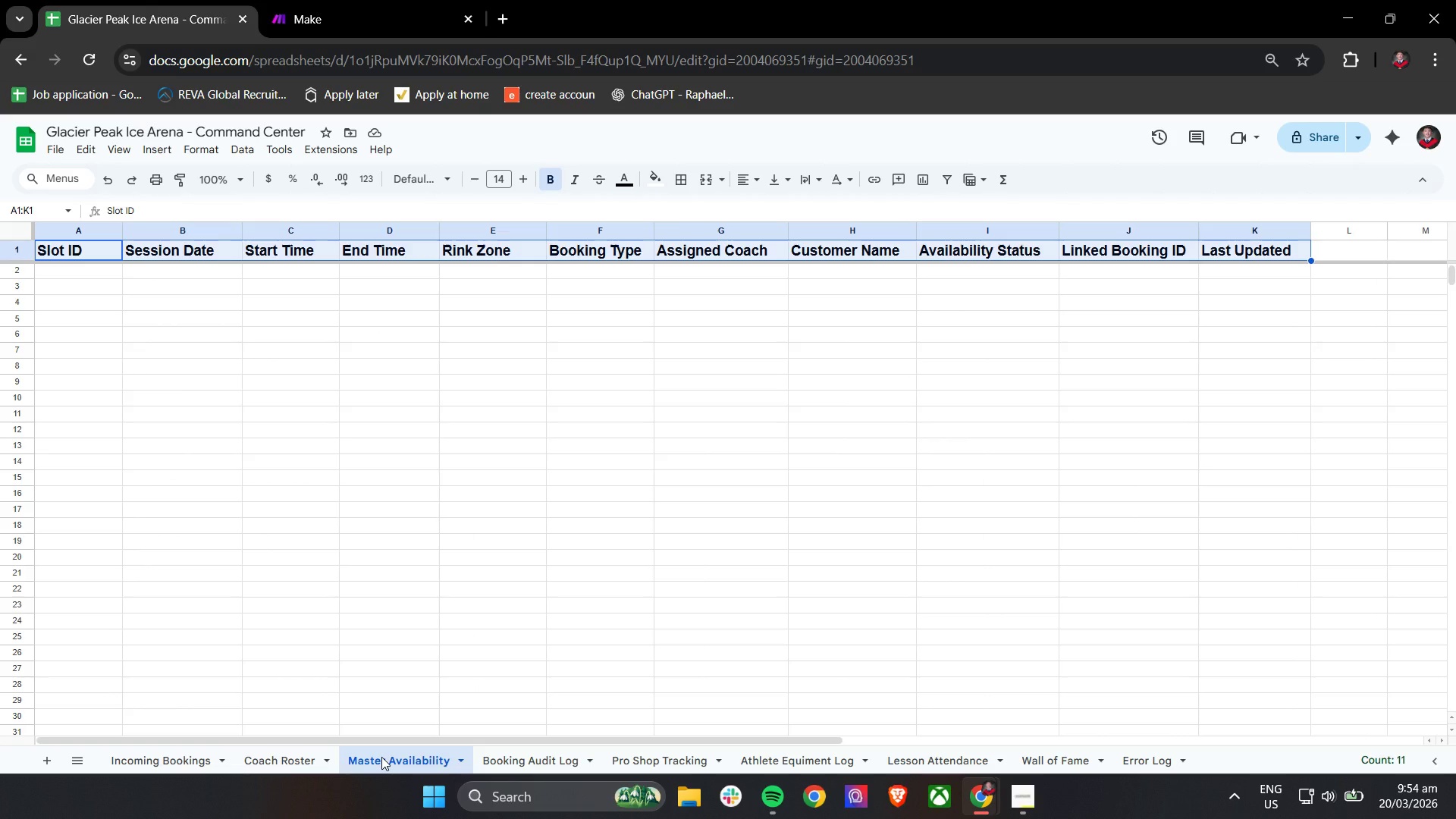 
wait(7.22)
 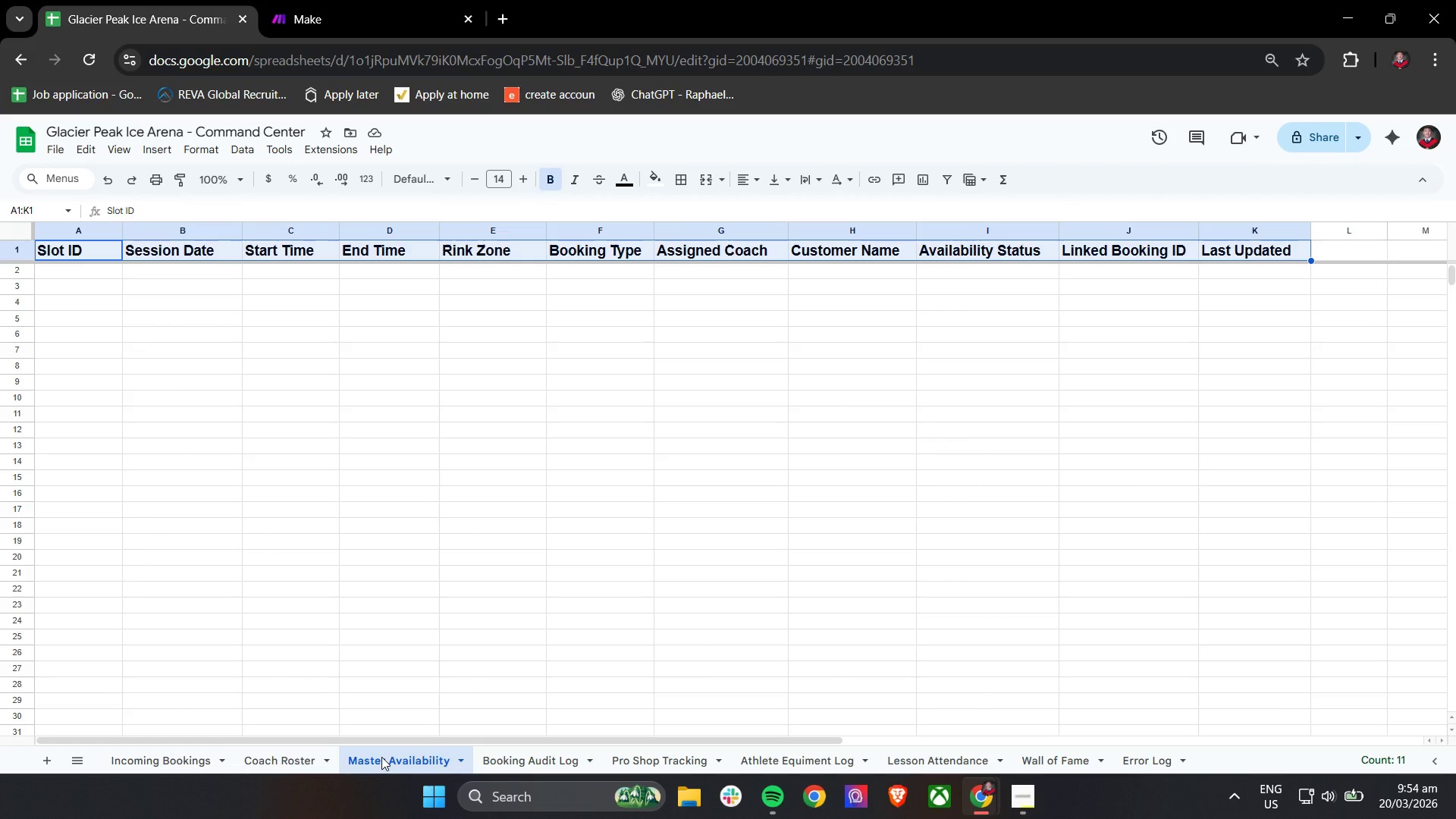 
left_click([539, 768])
 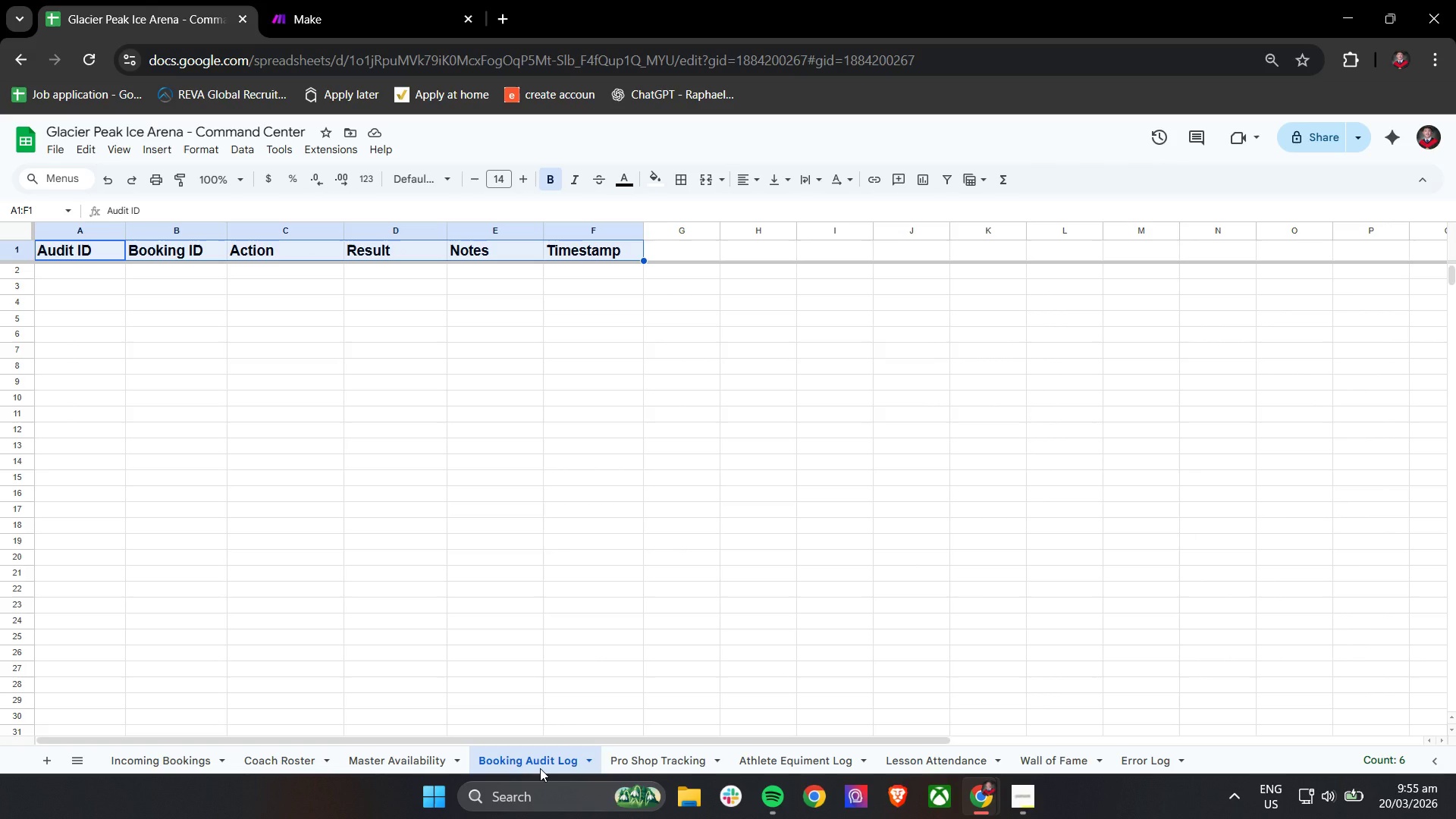 
wait(6.81)
 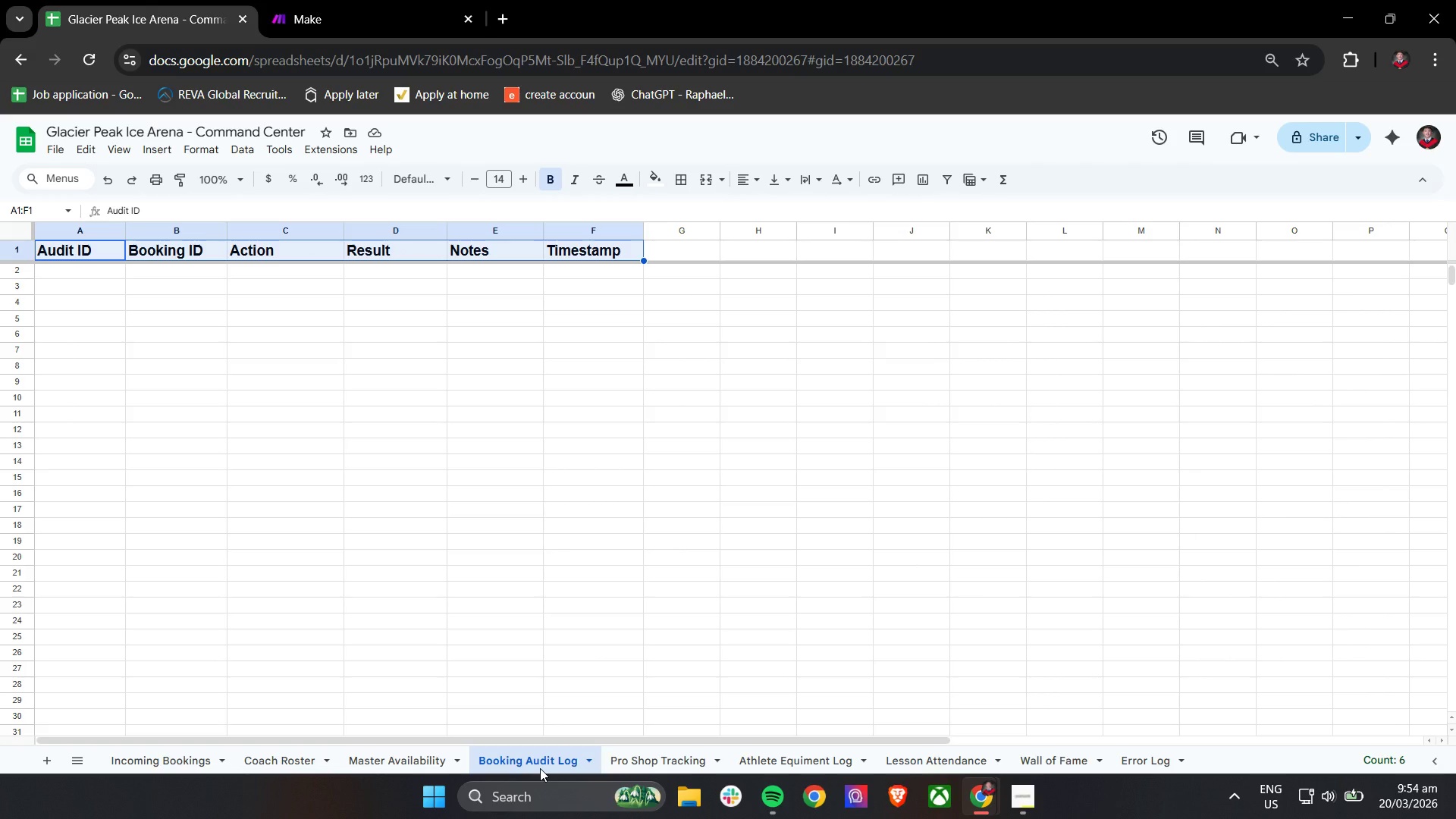 
left_click([667, 755])
 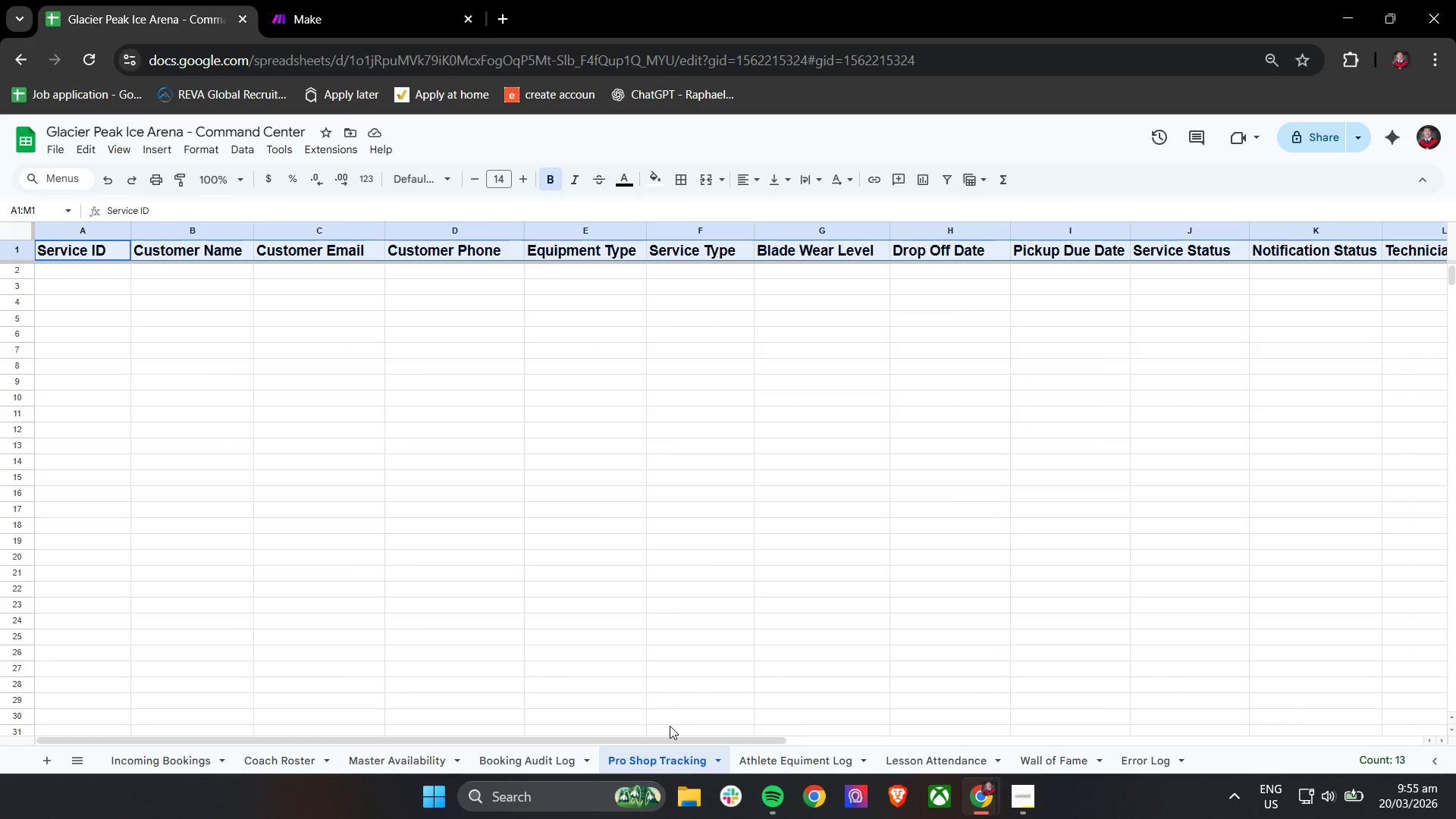 
wait(9.62)
 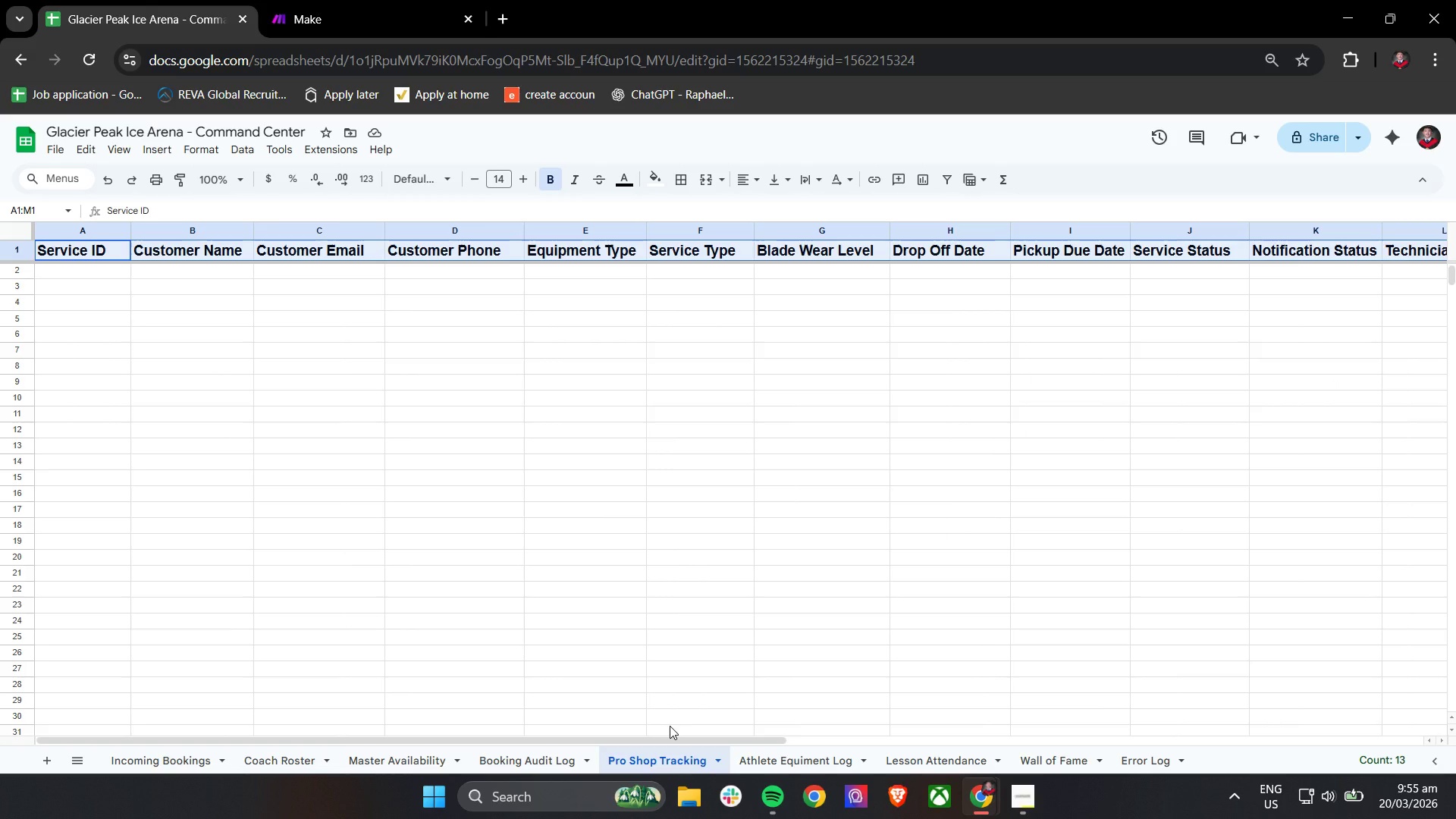 
left_click([820, 764])
 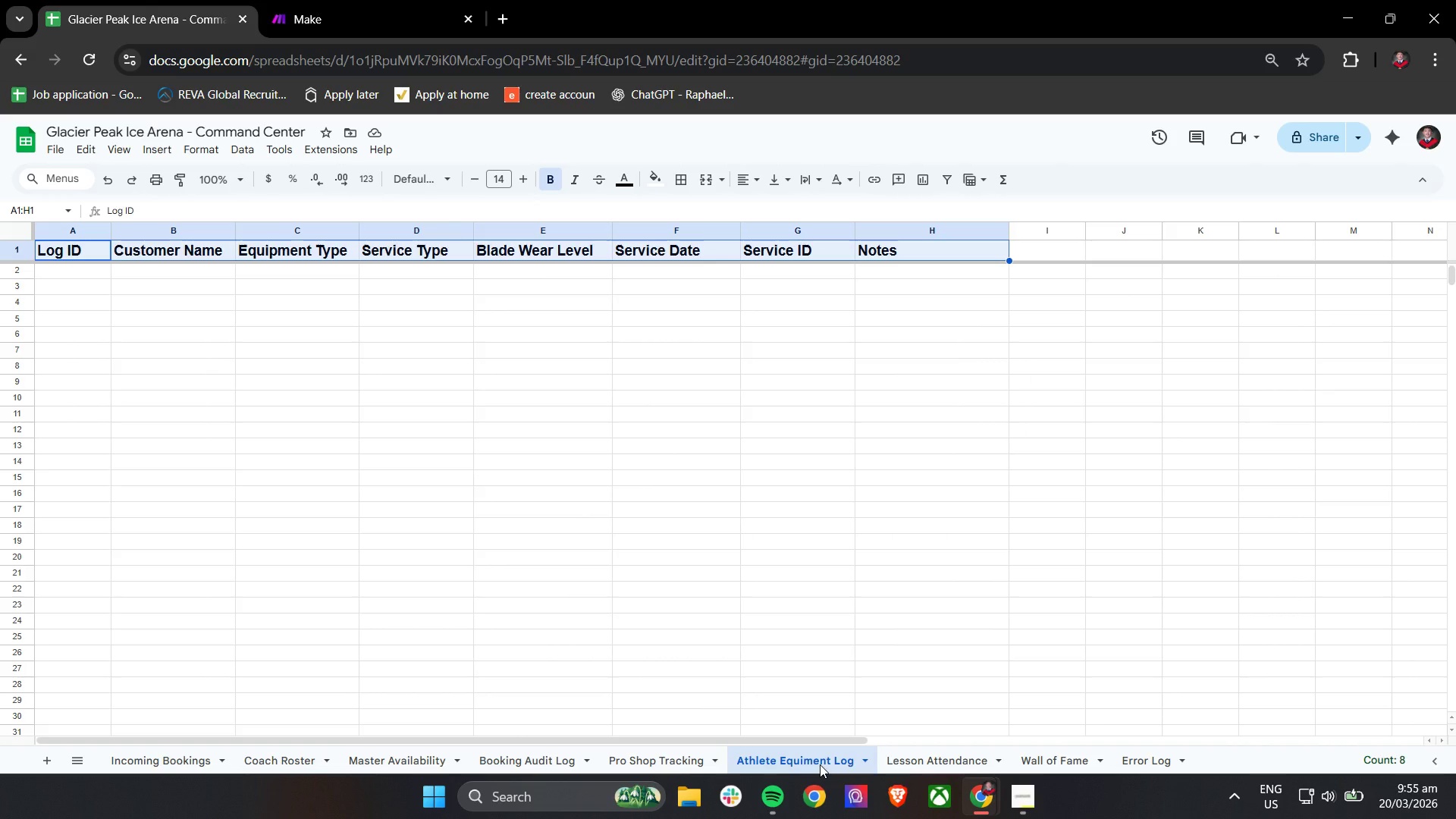 
wait(6.42)
 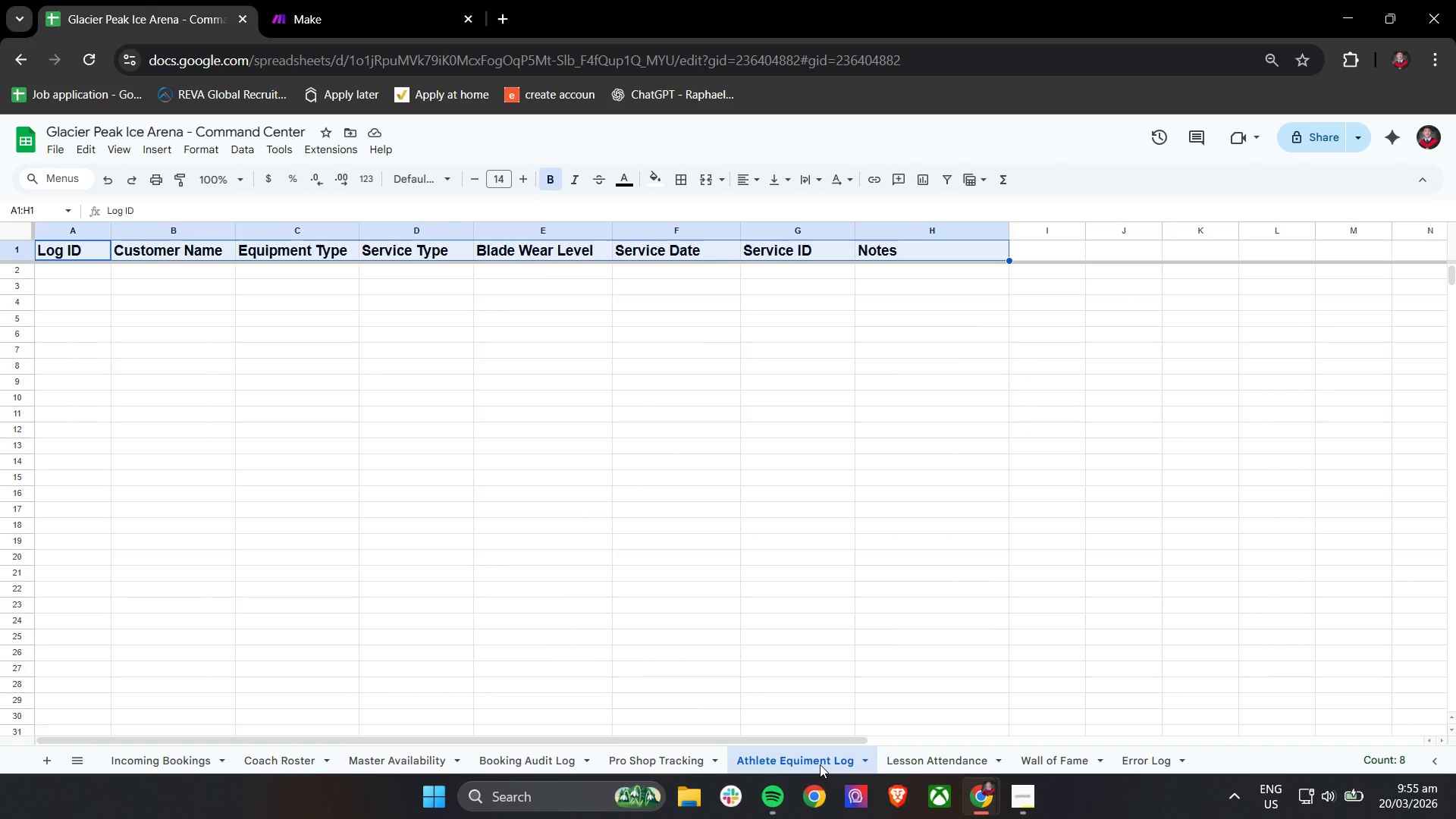 
left_click([956, 761])
 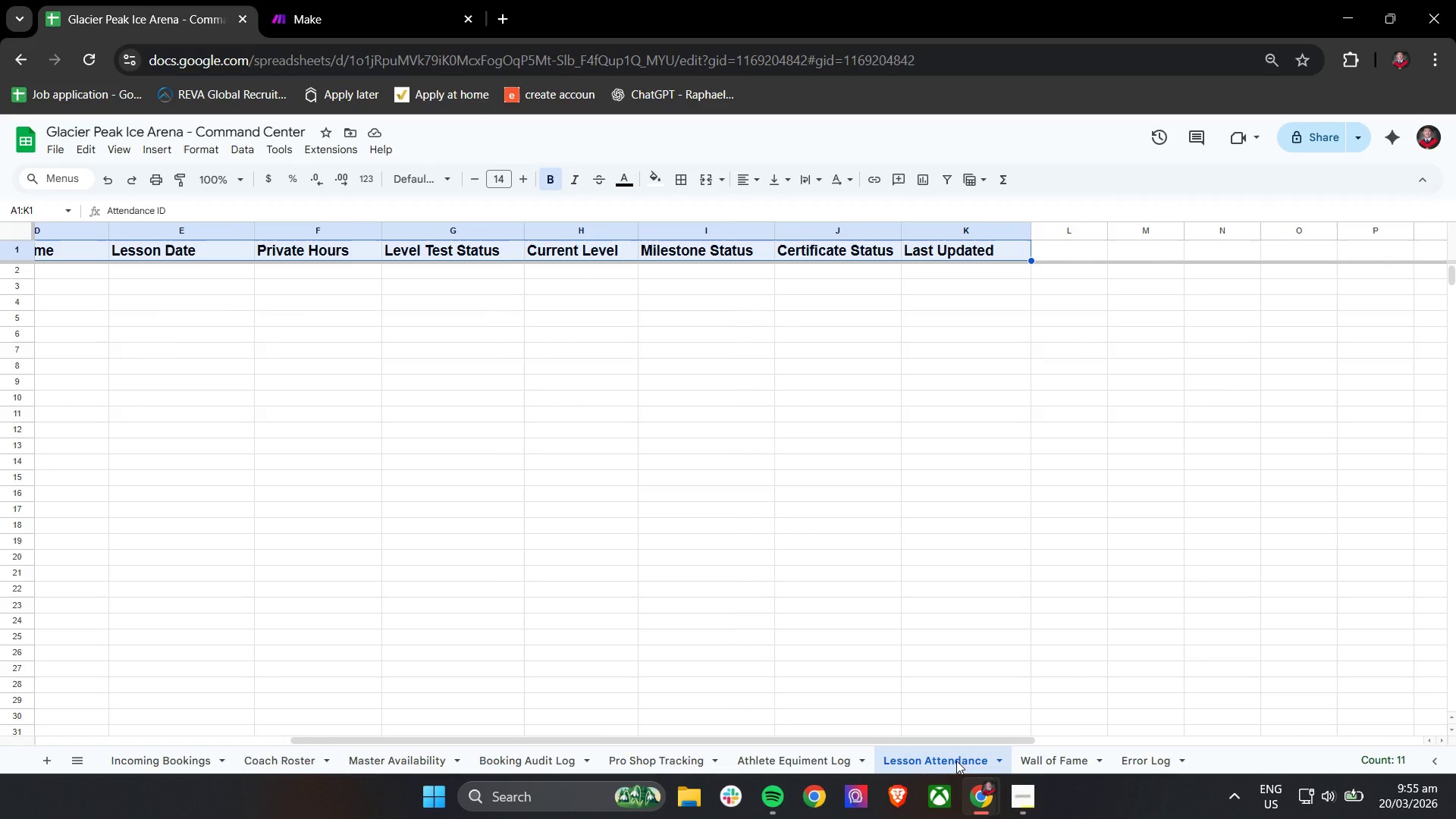 
wait(5.97)
 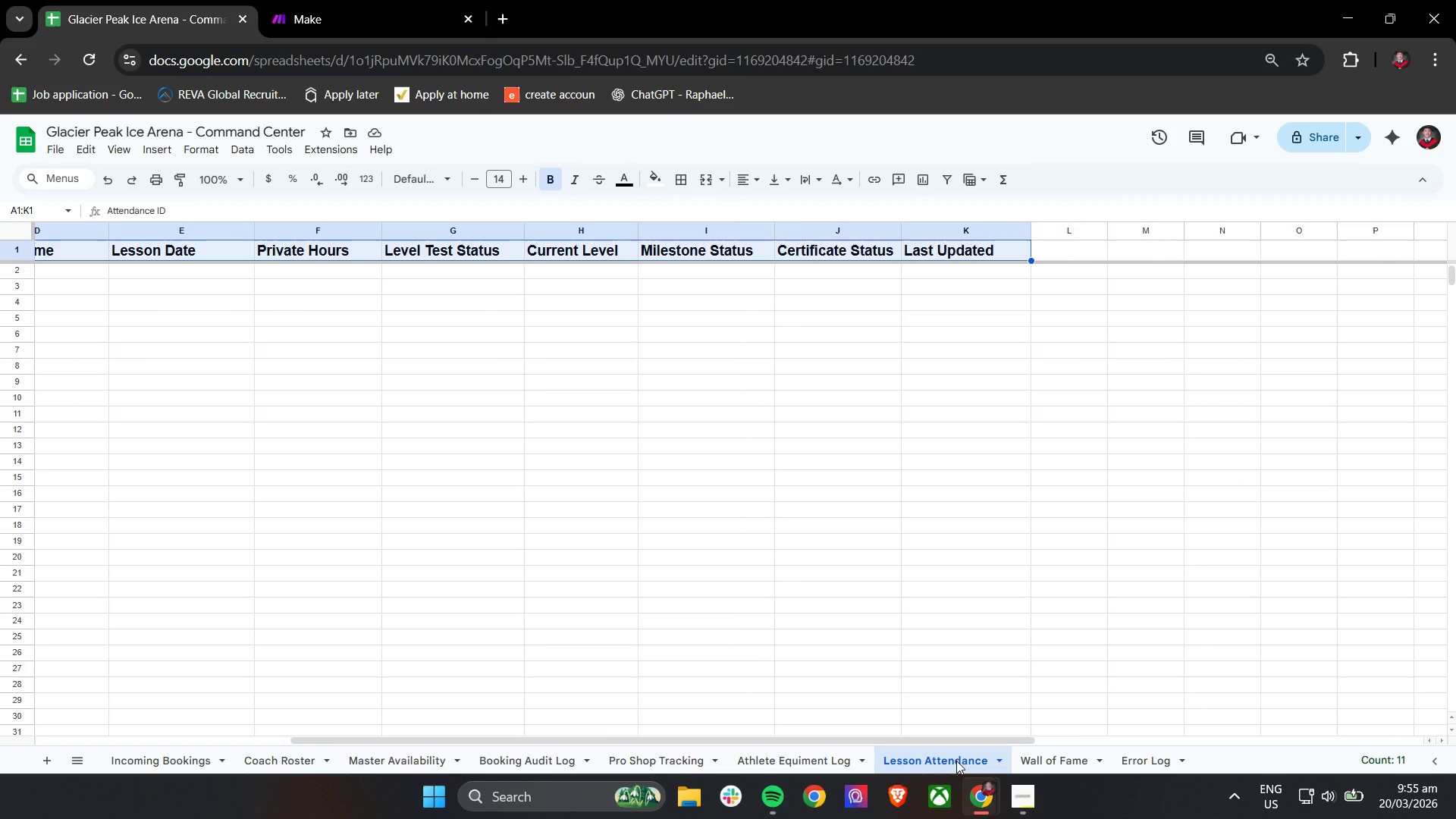 
left_click([1045, 765])
 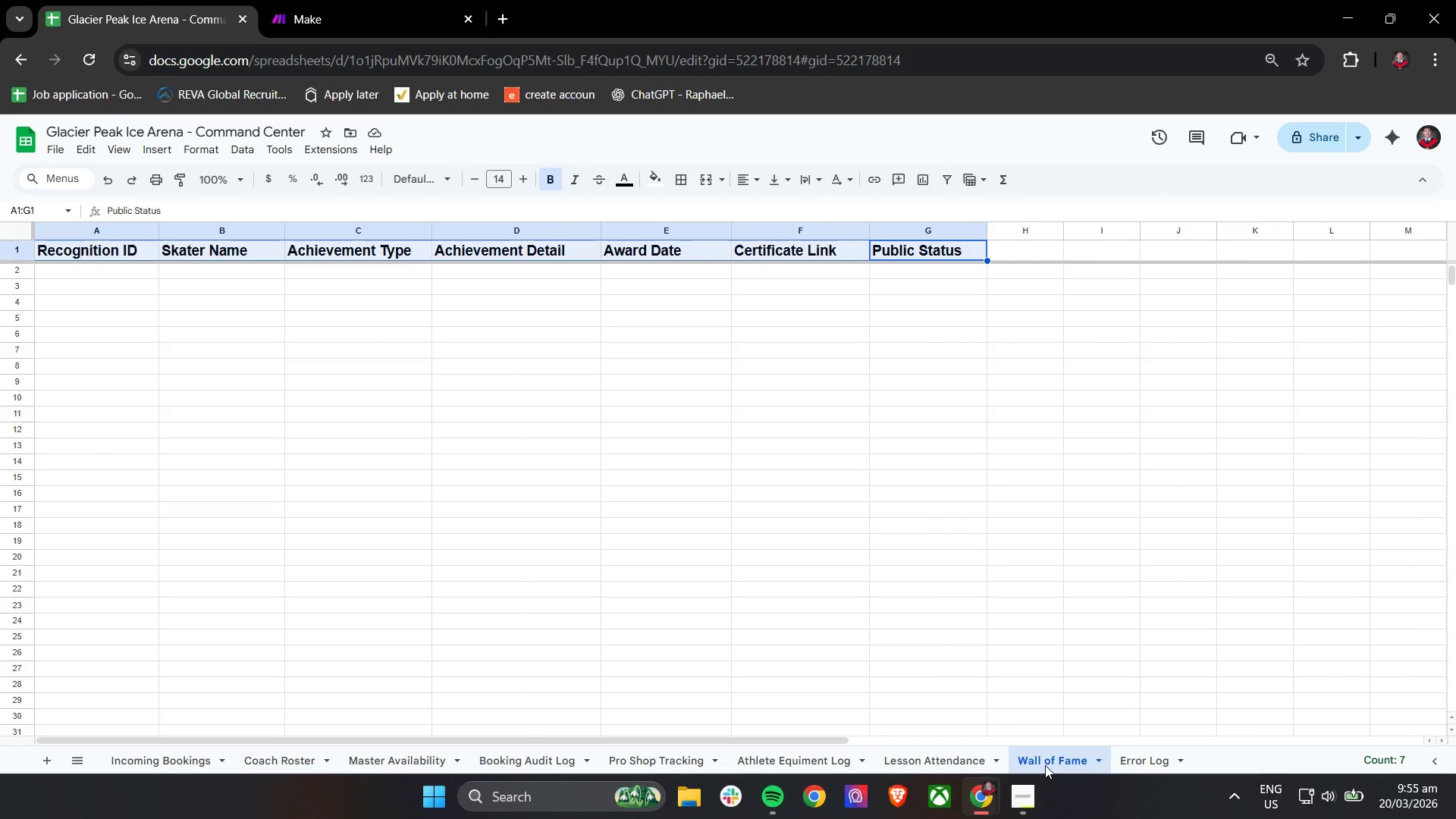 
wait(7.97)
 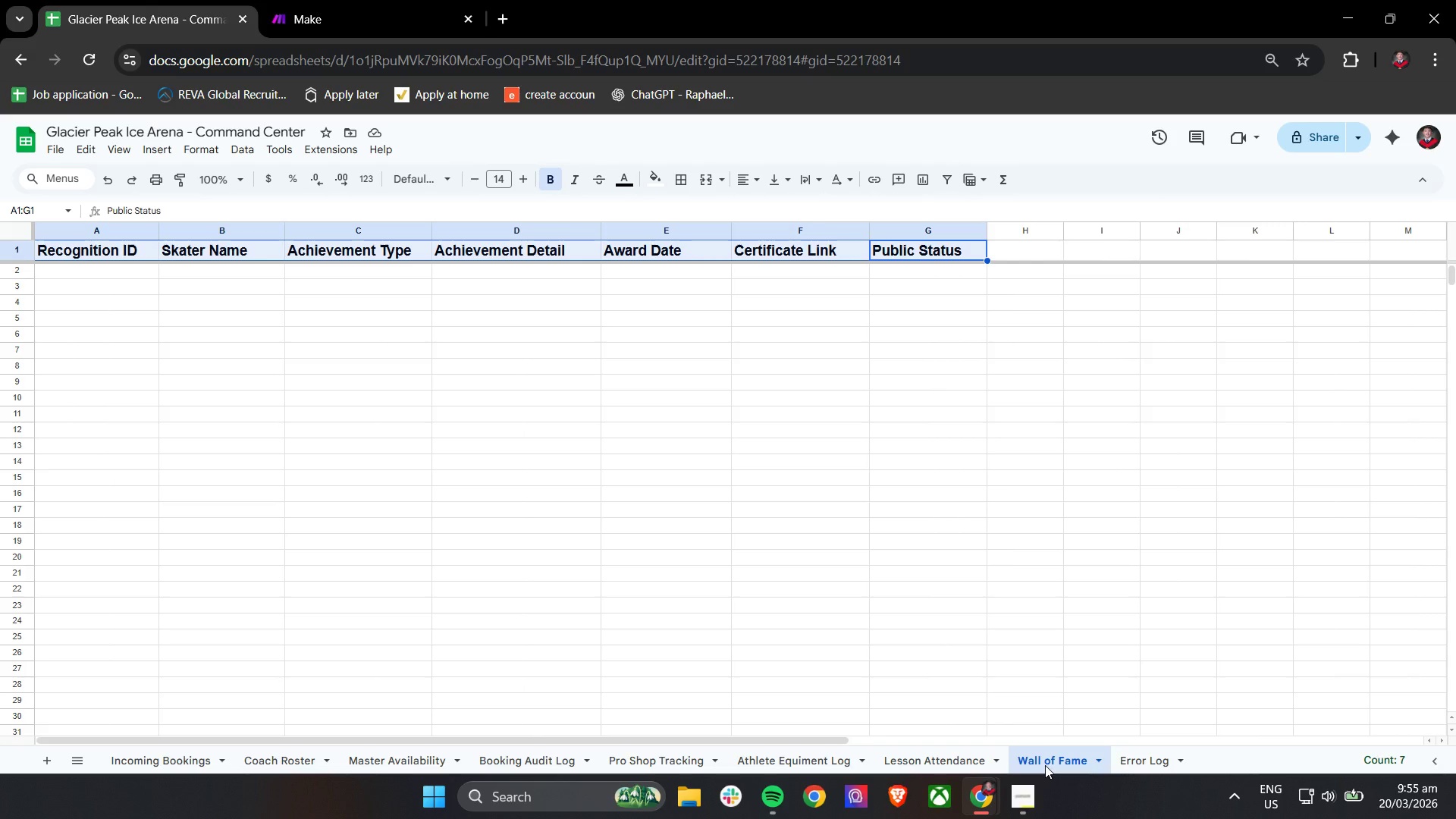 
left_click([1149, 767])
 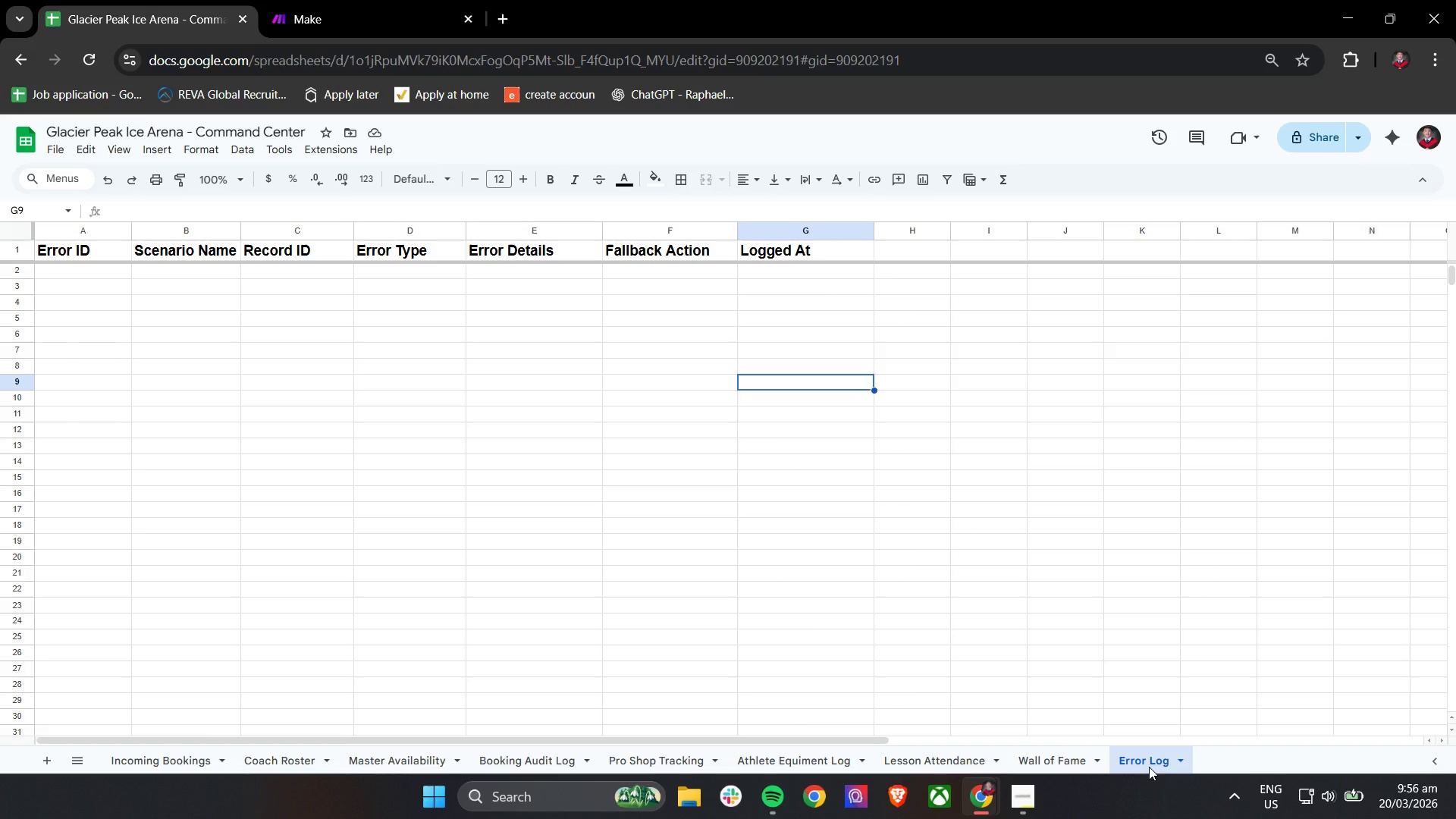 
wait(81.11)
 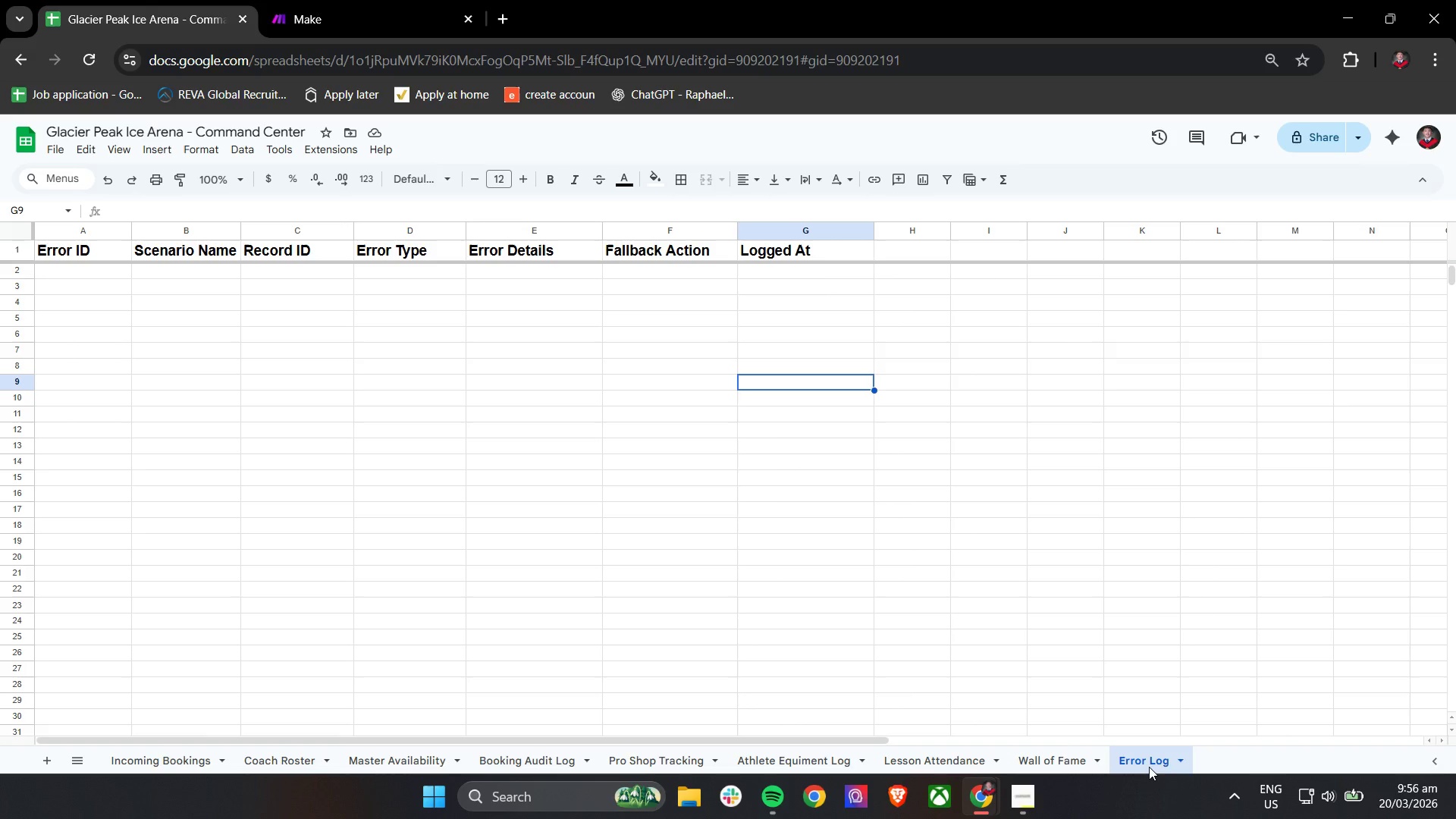 
scroll: coordinate [629, 554], scroll_direction: up, amount: 9.0
 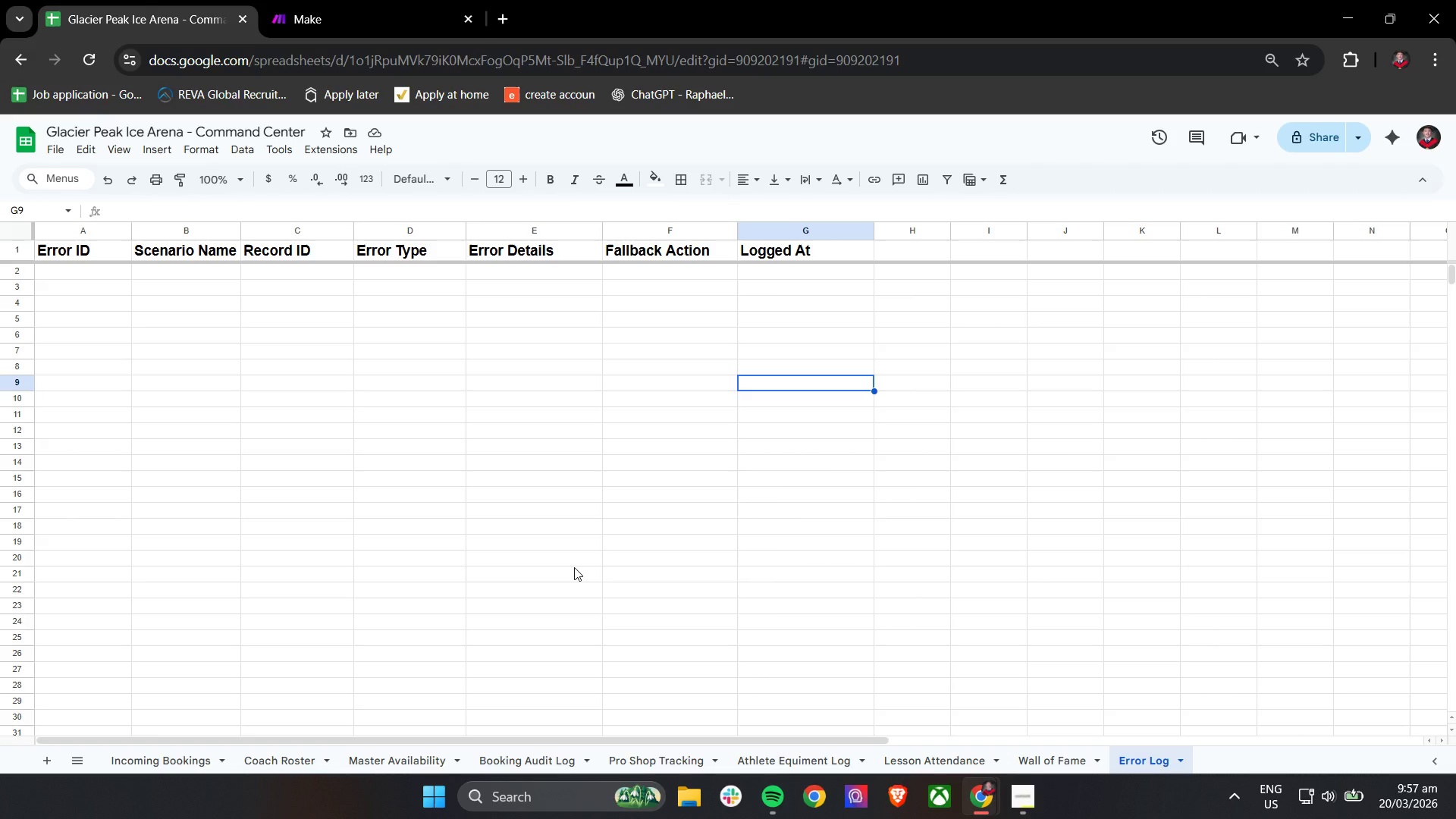 
wait(5.86)
 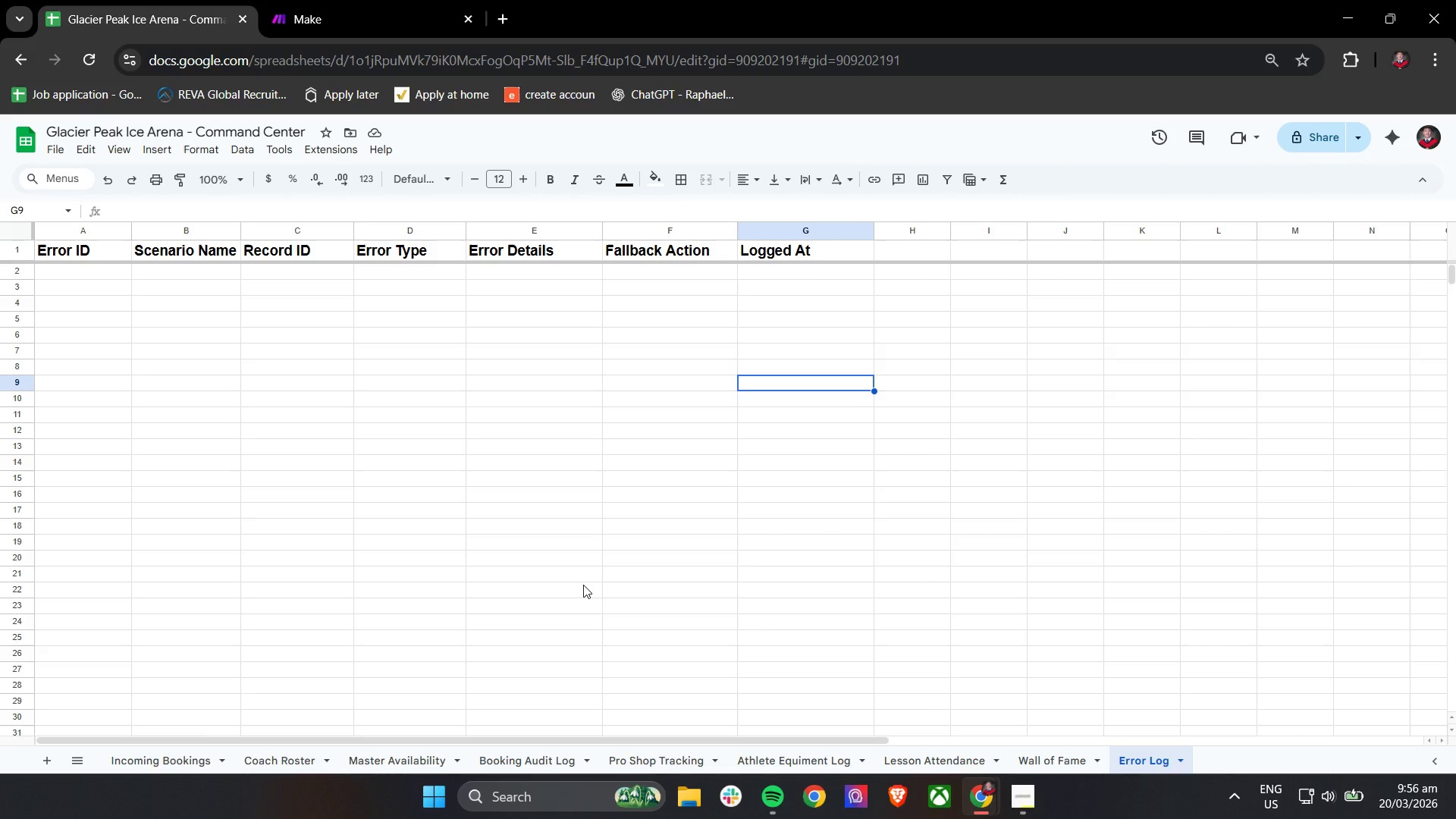 
left_click([144, 758])
 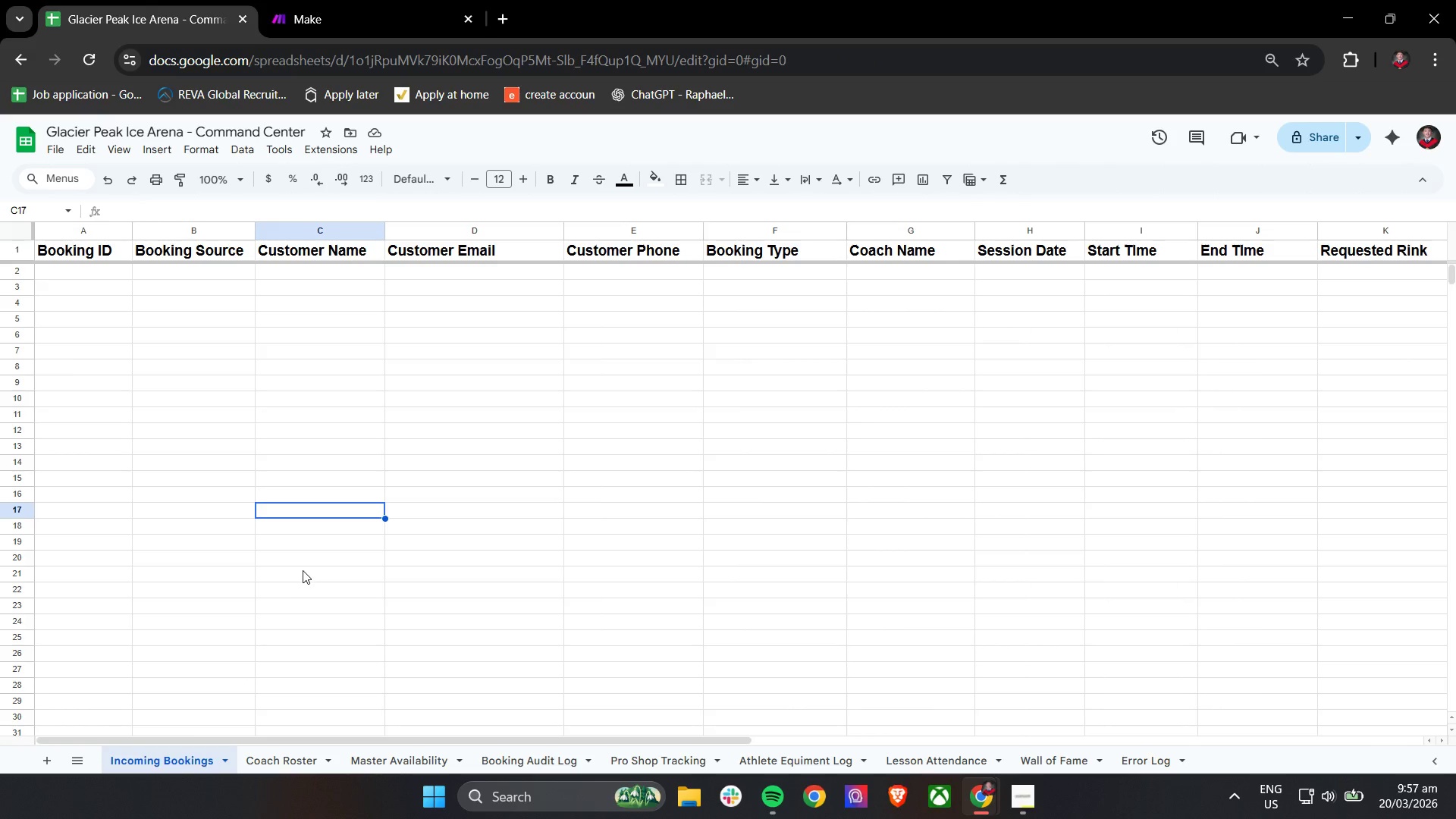 
scroll: coordinate [306, 570], scroll_direction: up, amount: 2.0
 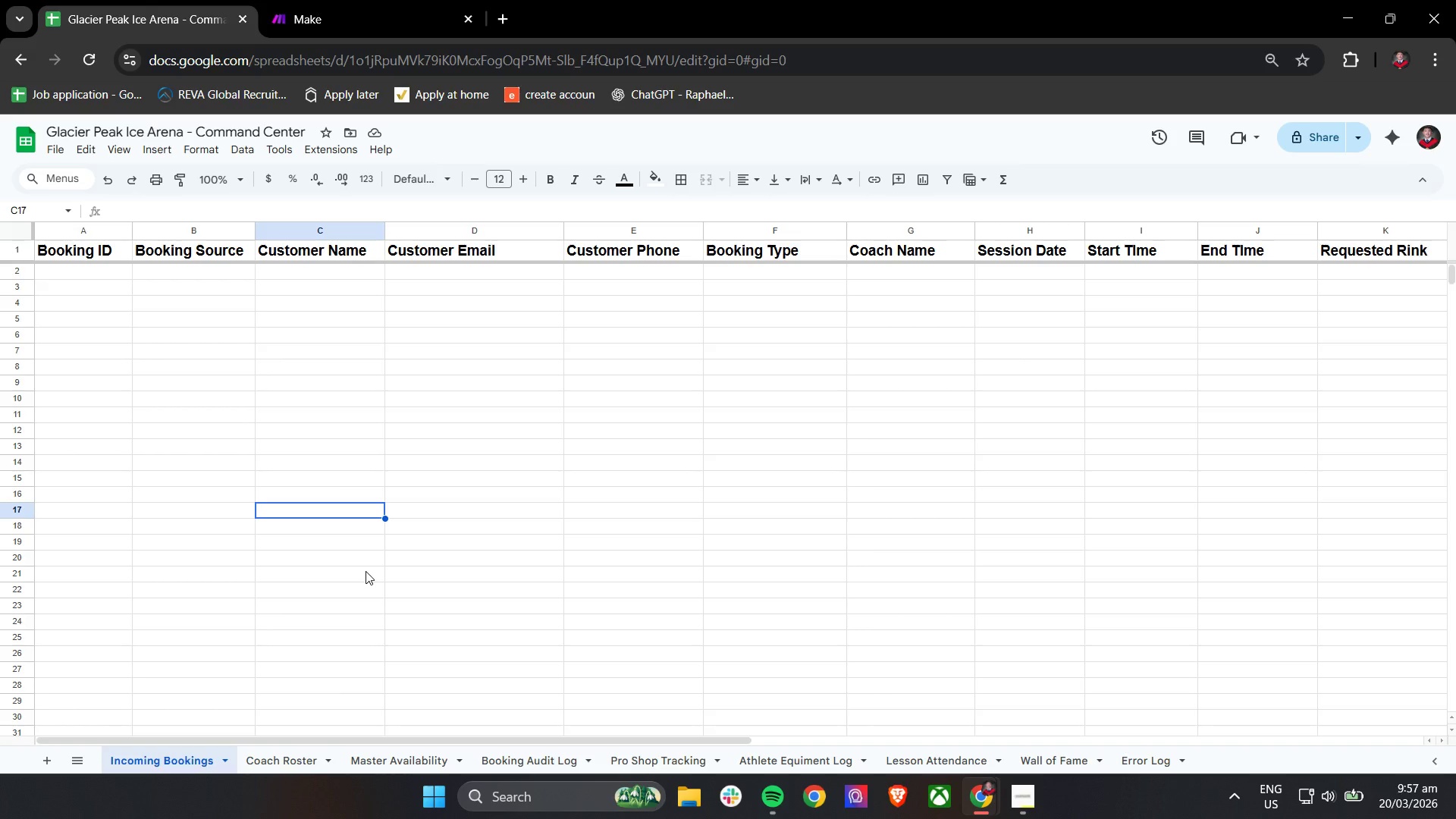 
wait(36.35)
 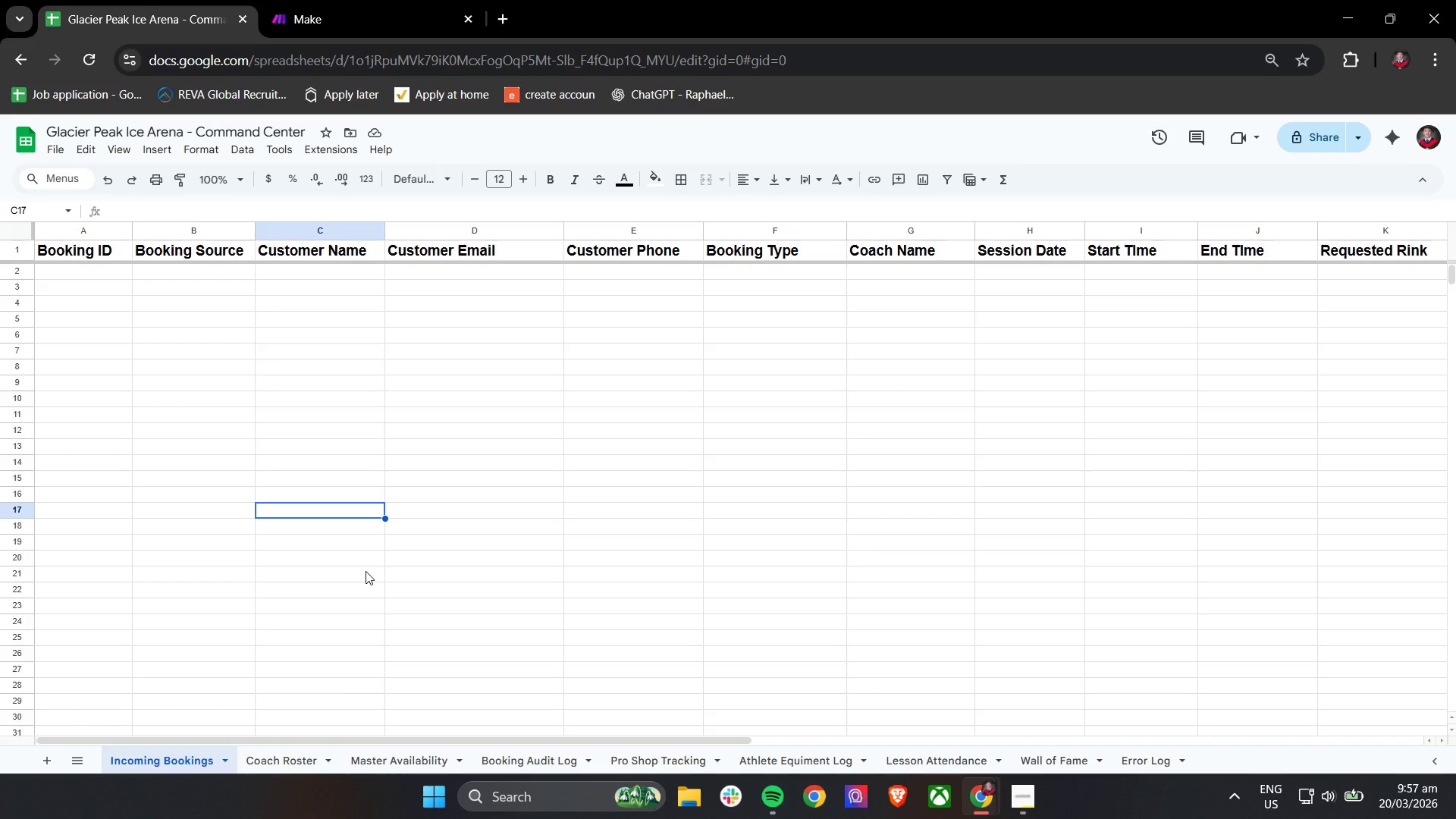 
scroll: coordinate [434, 335], scroll_direction: up, amount: 1.0
 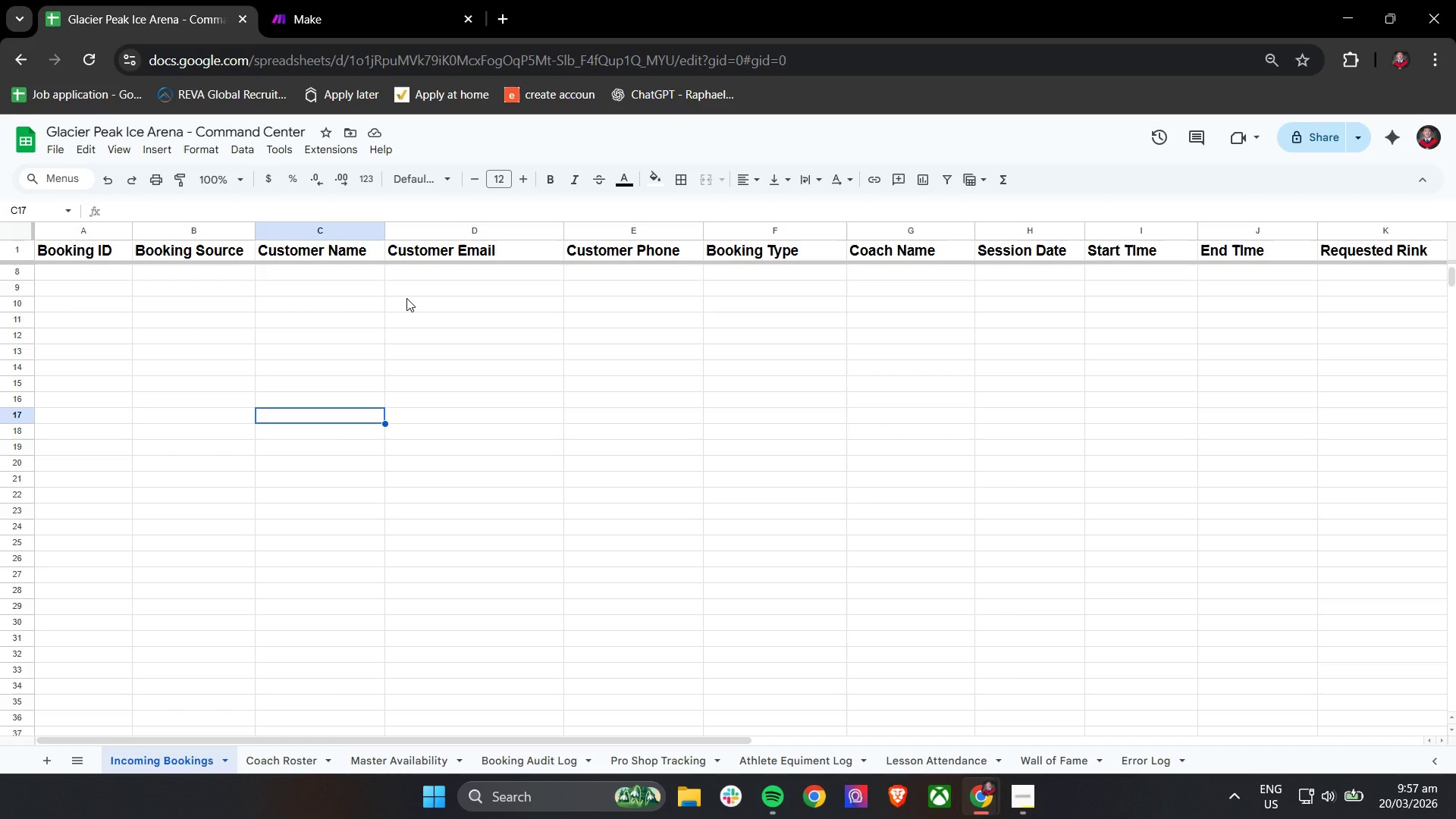 
wait(5.16)
 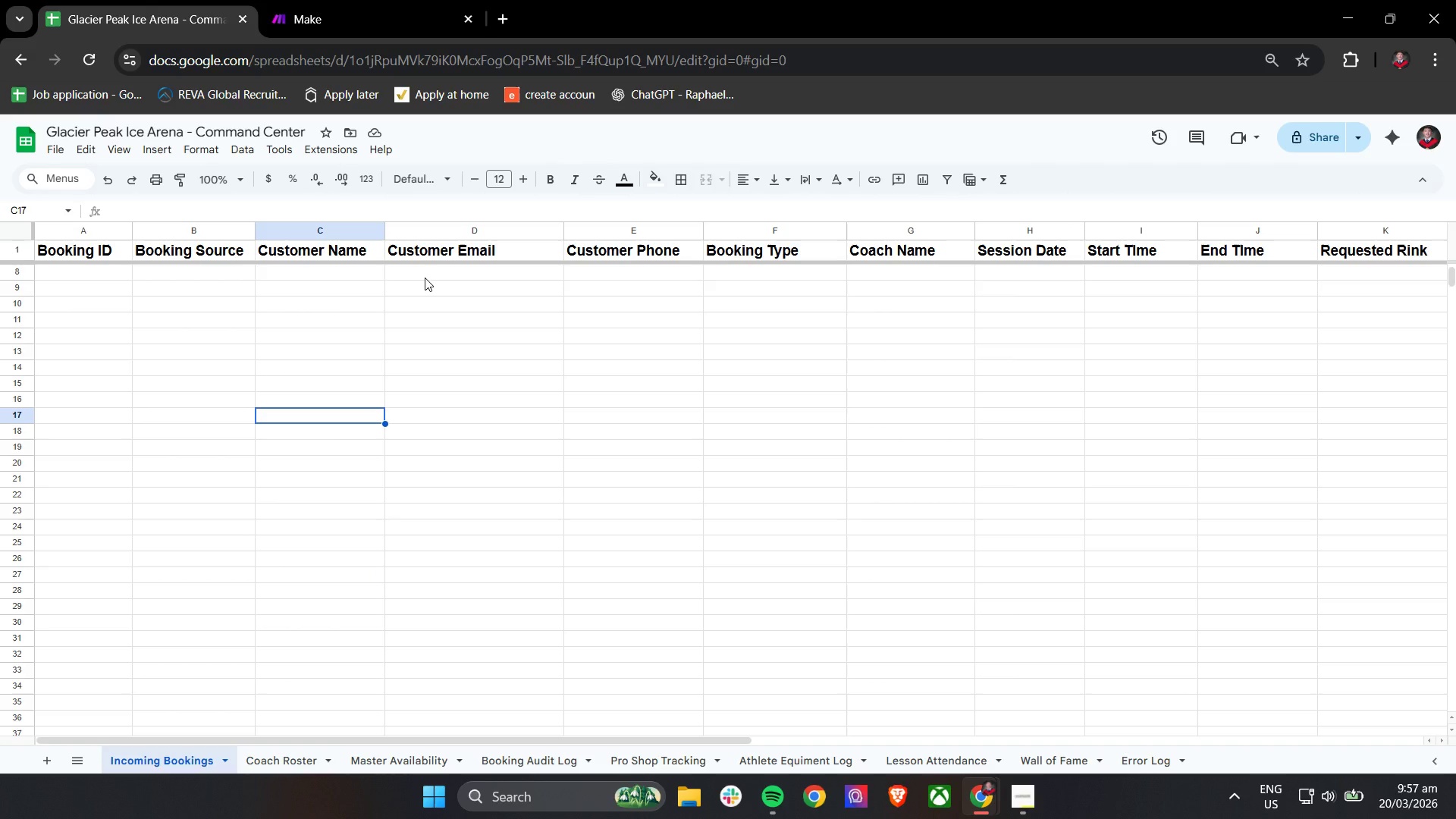 
left_click([764, 803])
 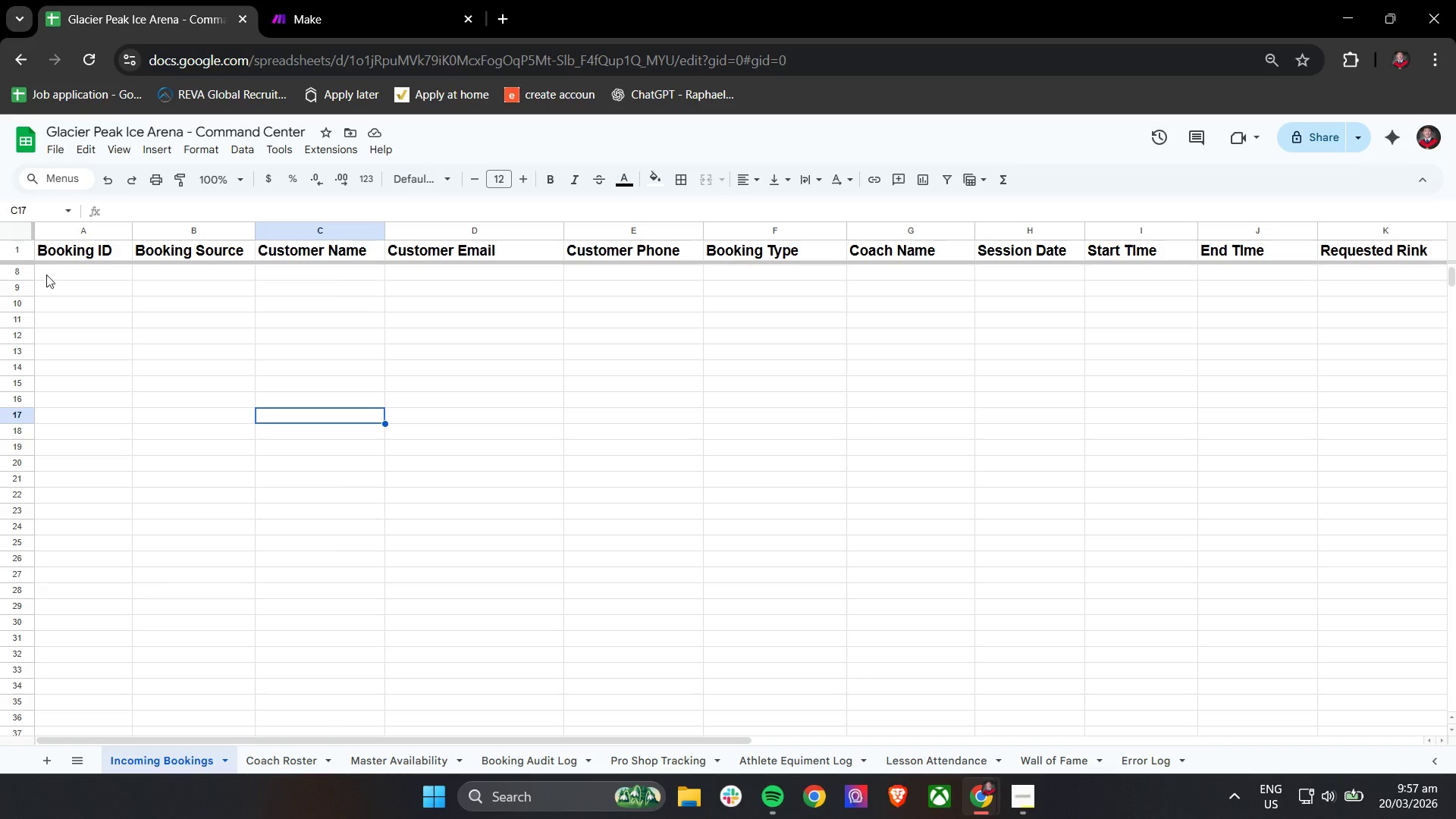 
wait(6.42)
 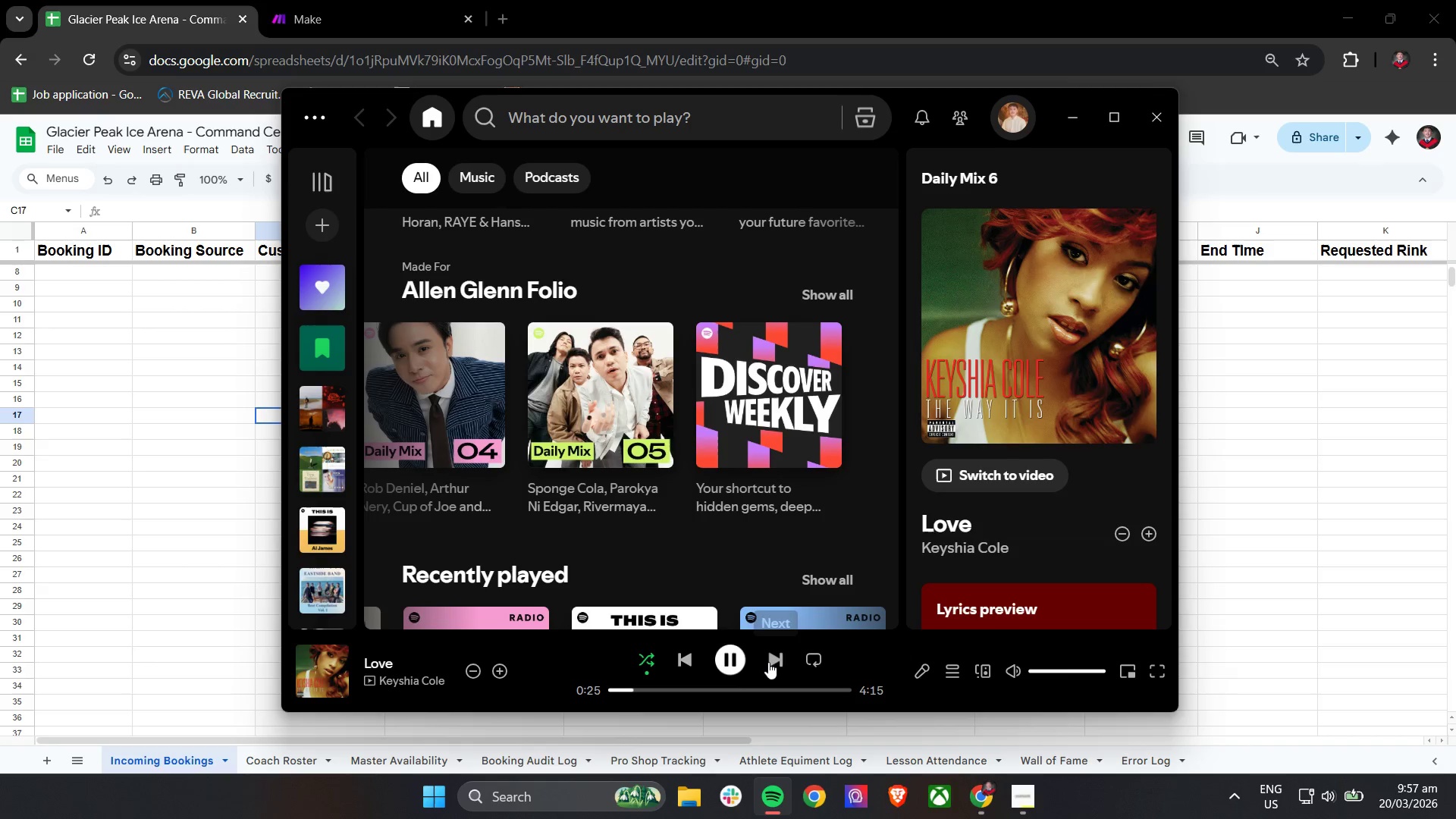 
type(BK-o)
key(Backspace)
type(001)
key(Tab)
type(TY)
key(Backspace)
type(tpe)
key(Backspace)
key(Backspace)
key(Backspace)
type(ypeform)
key(Tab)
type(Jo)
 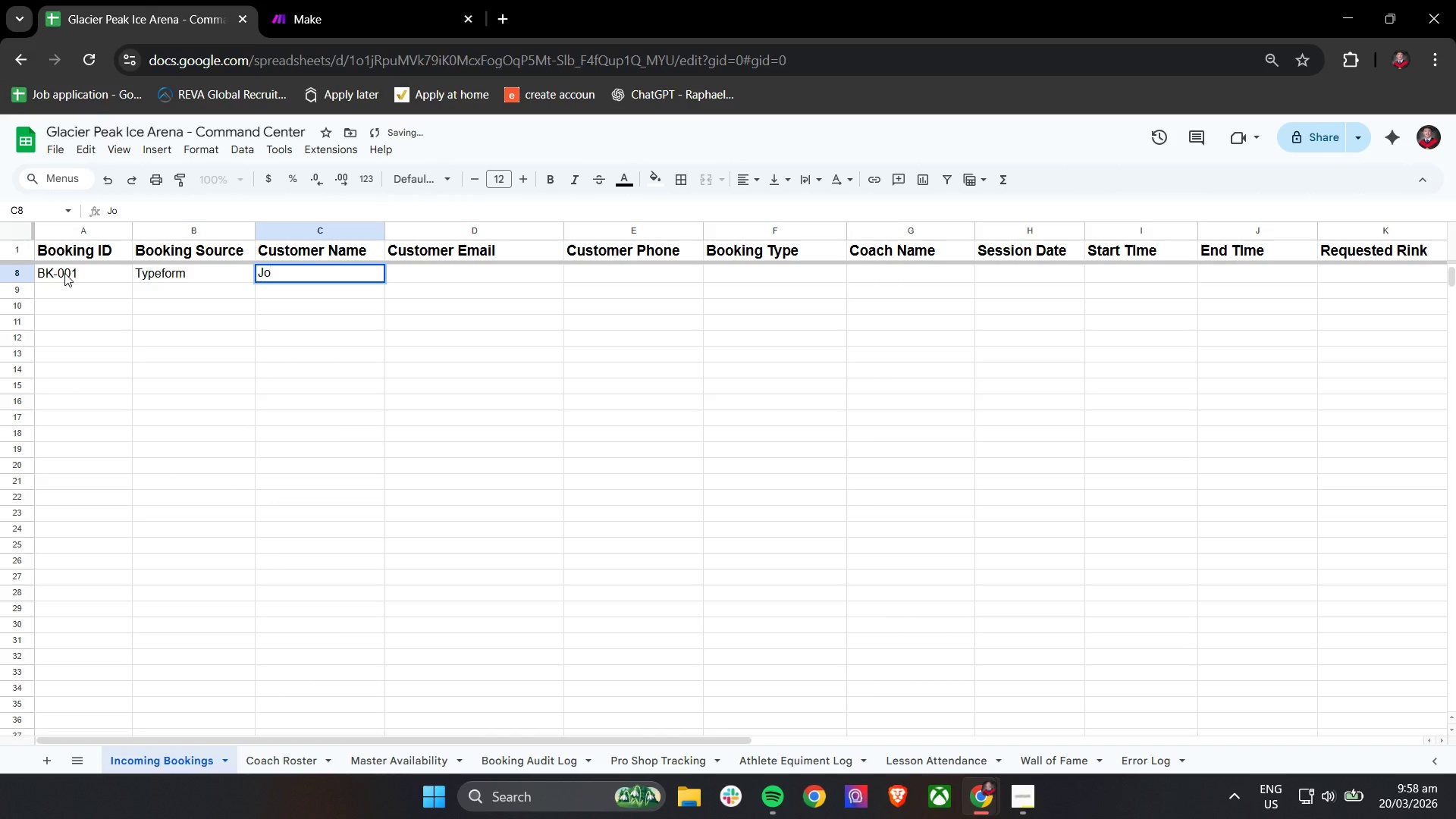 
hold_key(key=ControlLeft, duration=1.52)
scroll: coordinate [64, 273], scroll_direction: up, amount: 2.0
 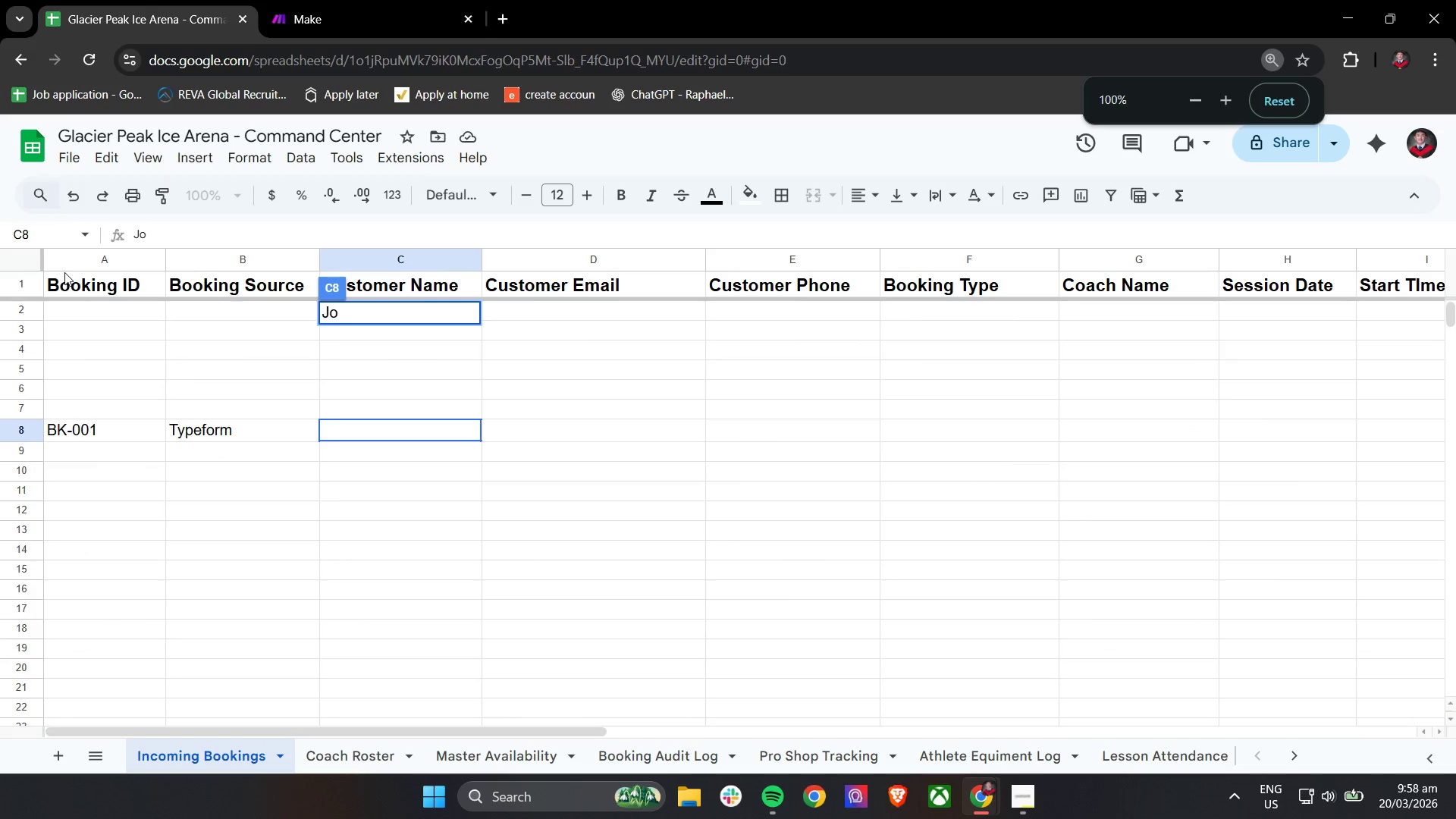 
scroll: coordinate [64, 272], scroll_direction: down, amount: 1.0
 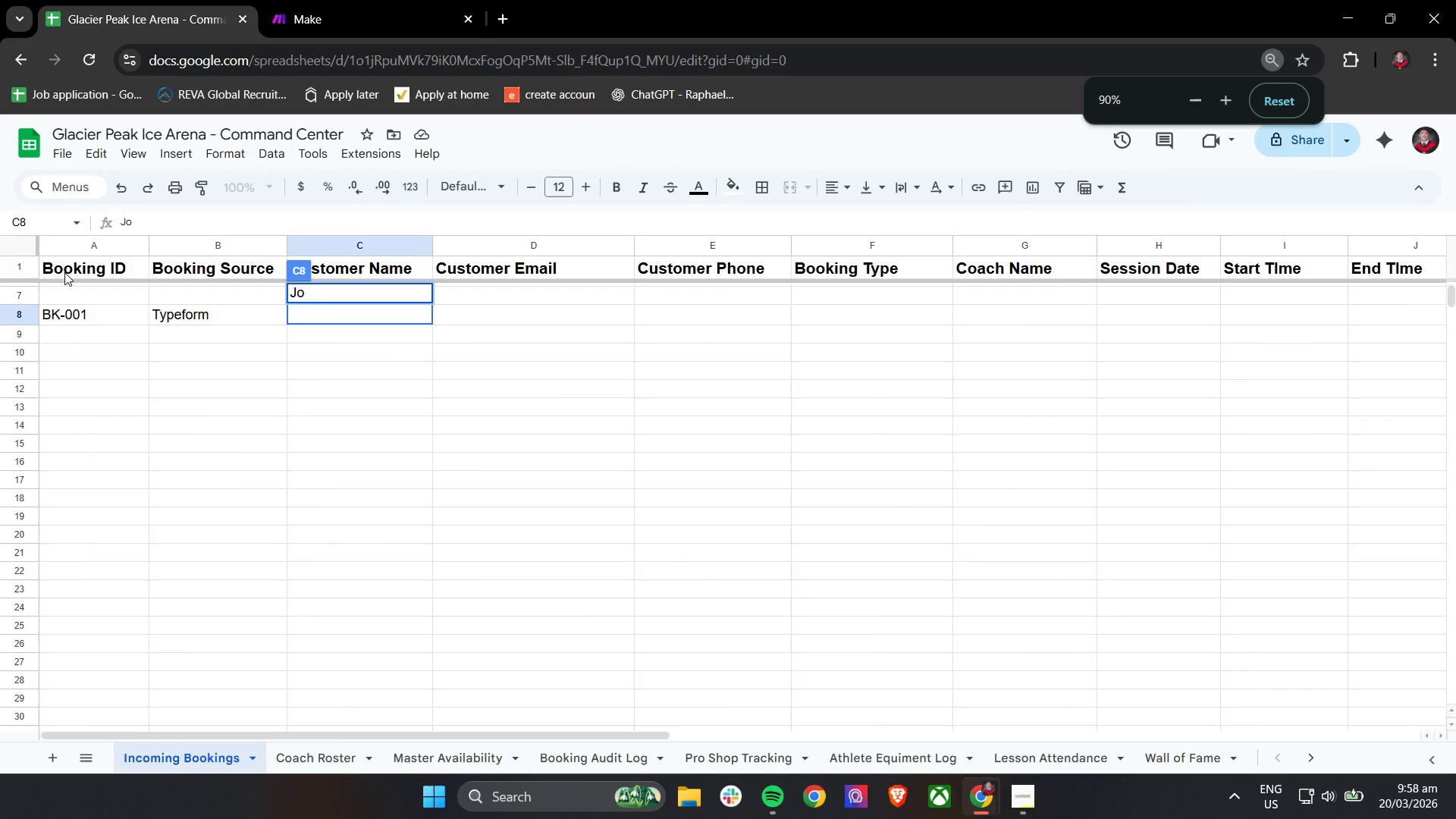 
key(Control+ControlLeft)
 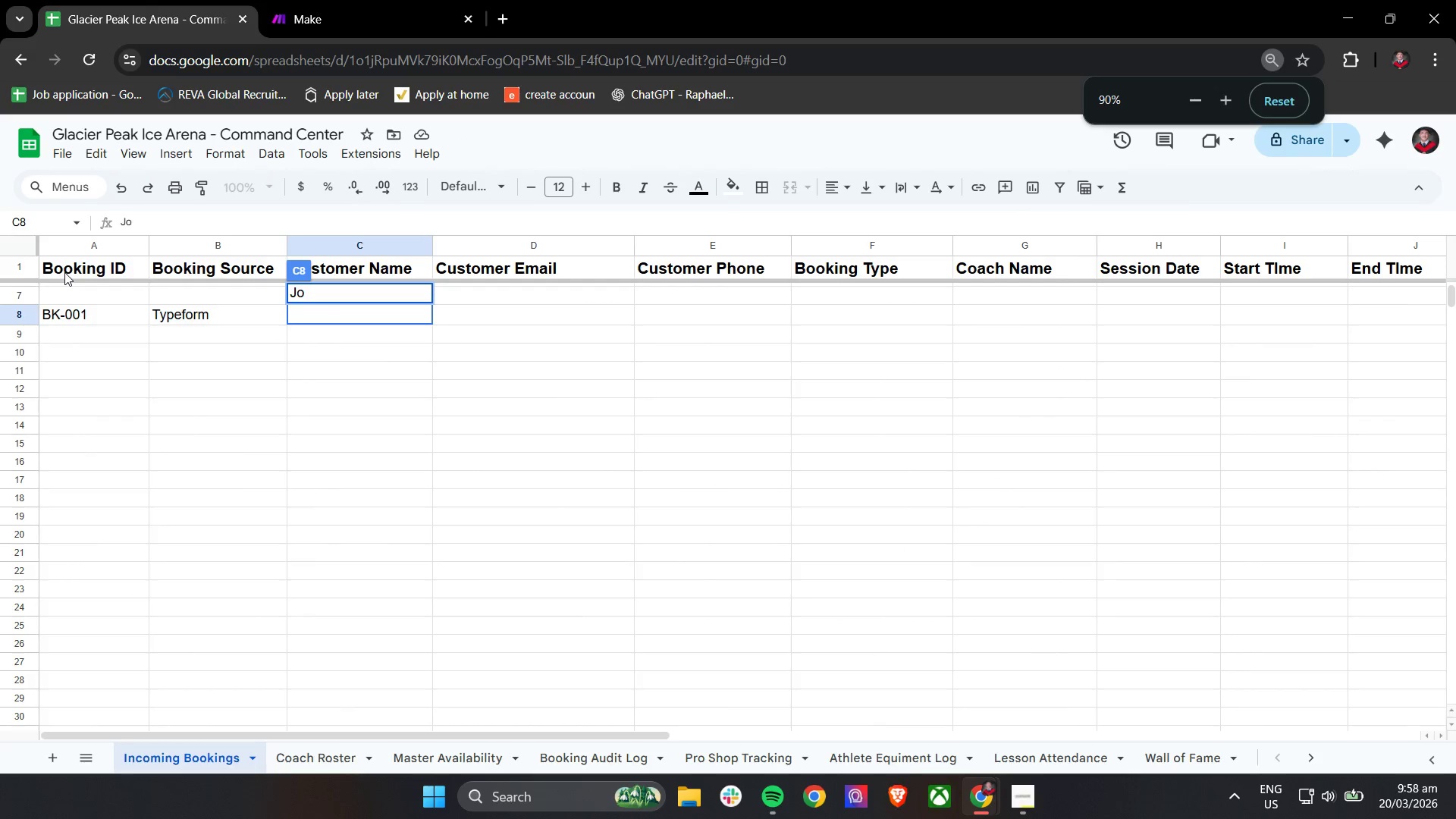 
key(Control+ControlLeft)
 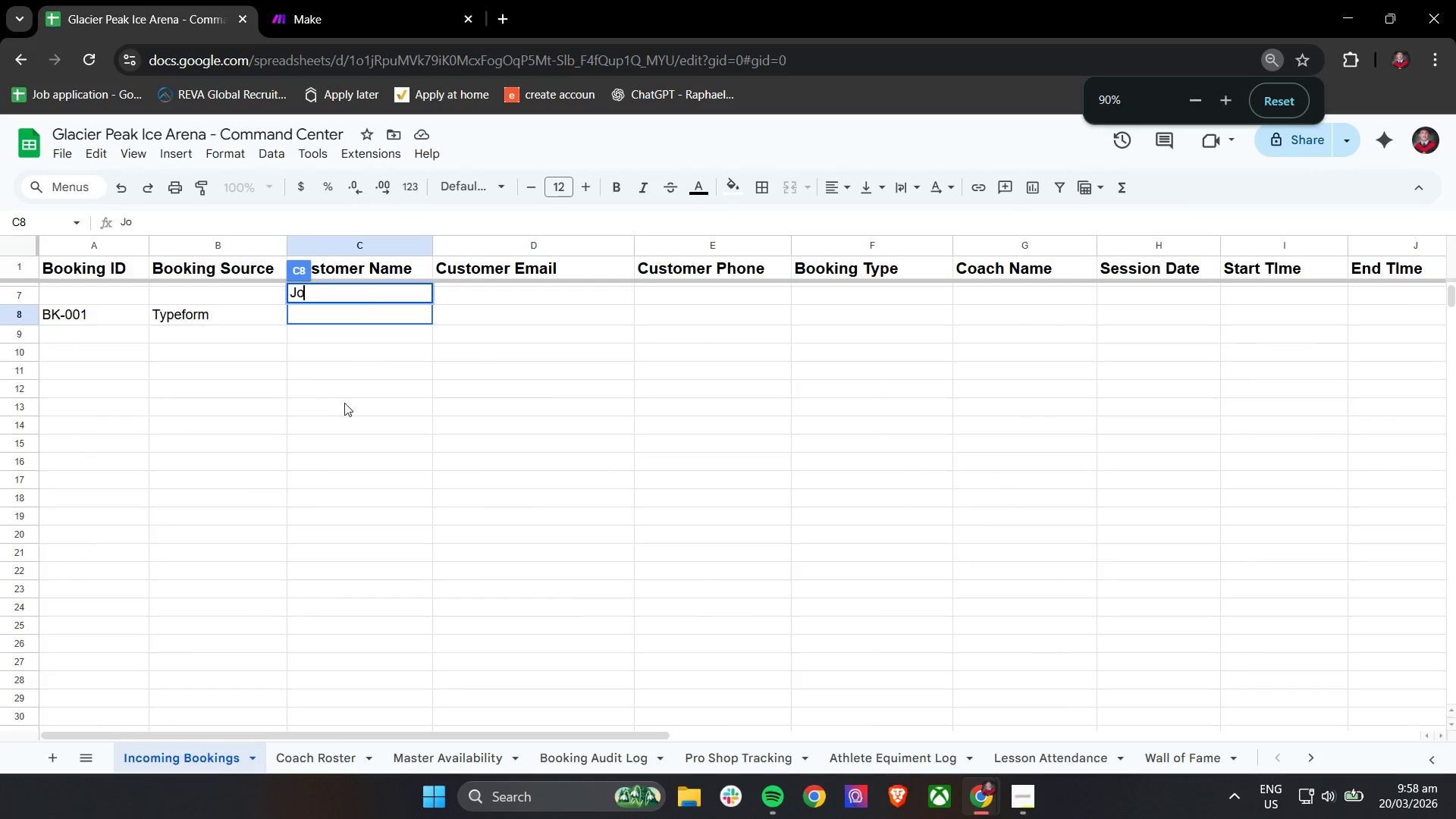 
left_click([378, 402])
 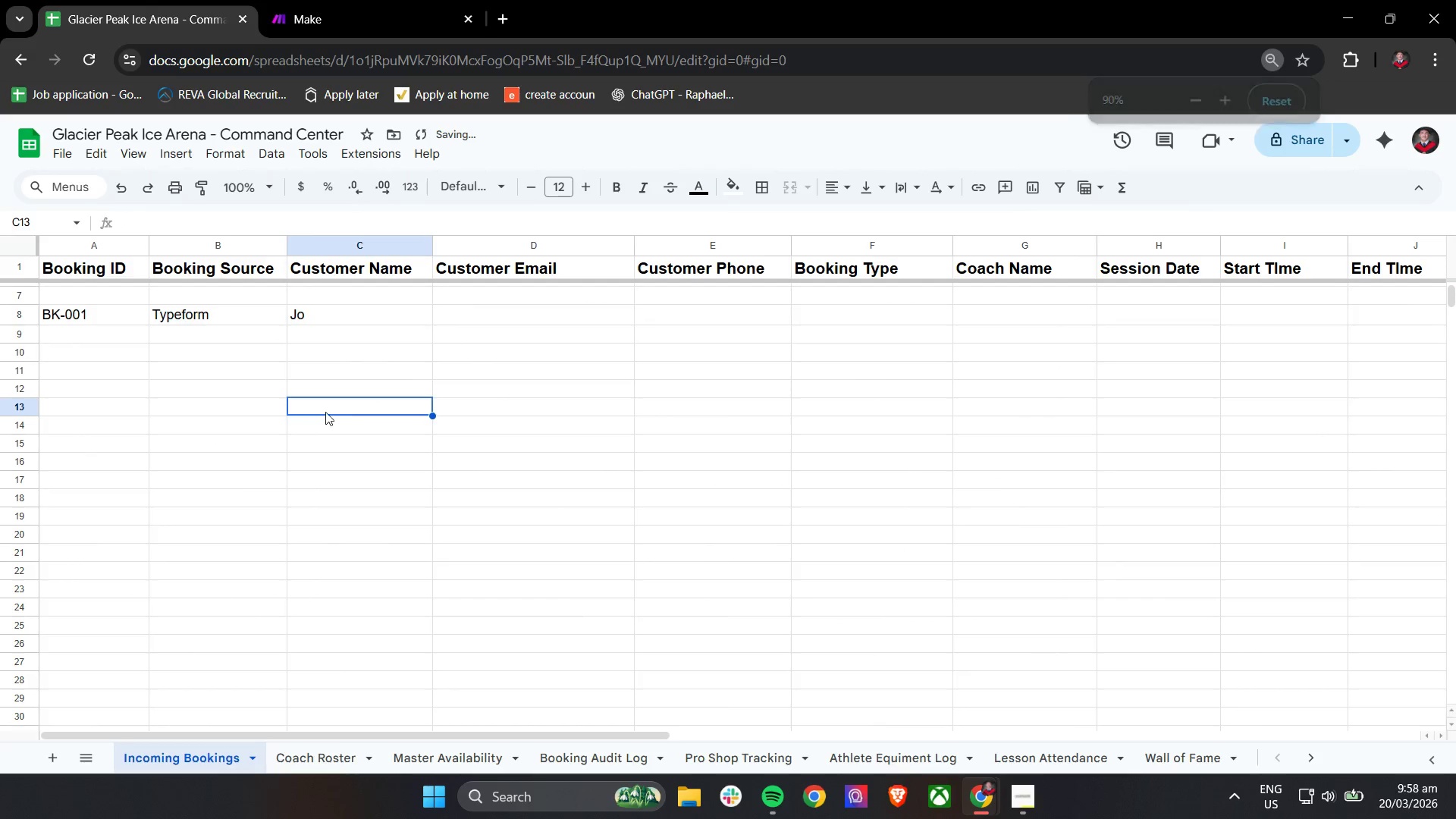 
scroll: coordinate [327, 413], scroll_direction: up, amount: 8.0
 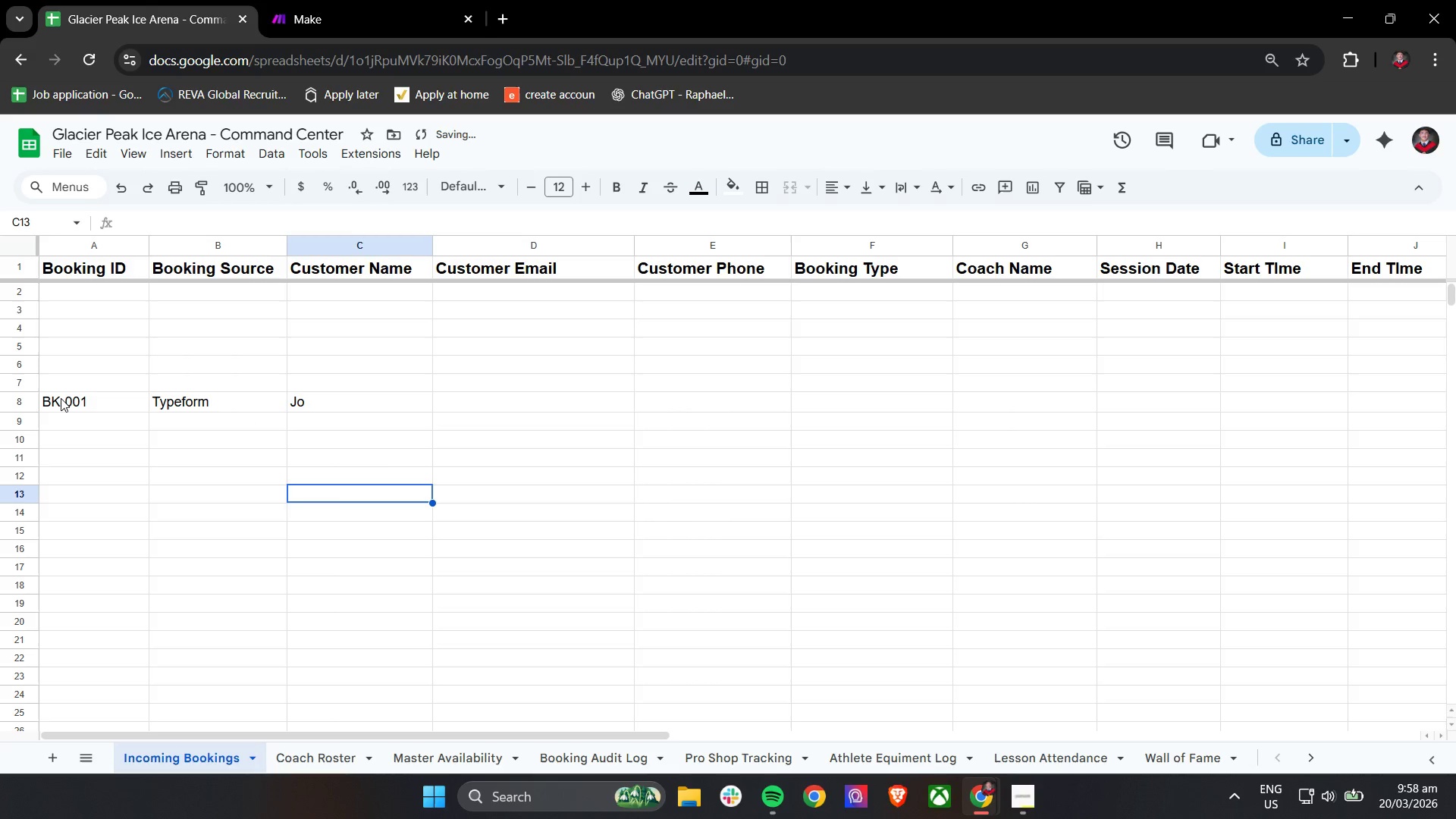 
left_click_drag(start_coordinate=[61, 400], to_coordinate=[318, 405])
 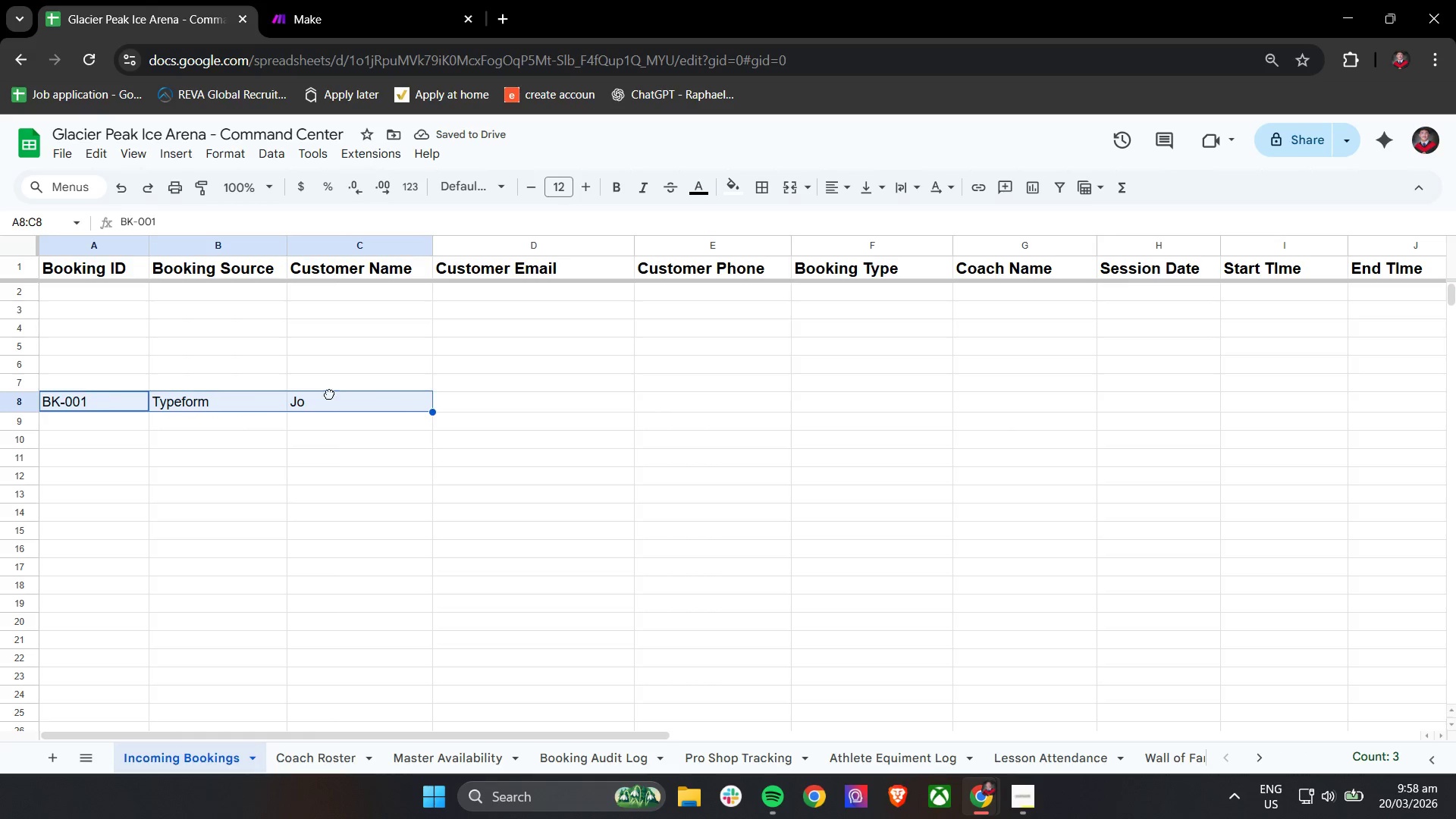 
left_click_drag(start_coordinate=[329, 394], to_coordinate=[334, 298])
 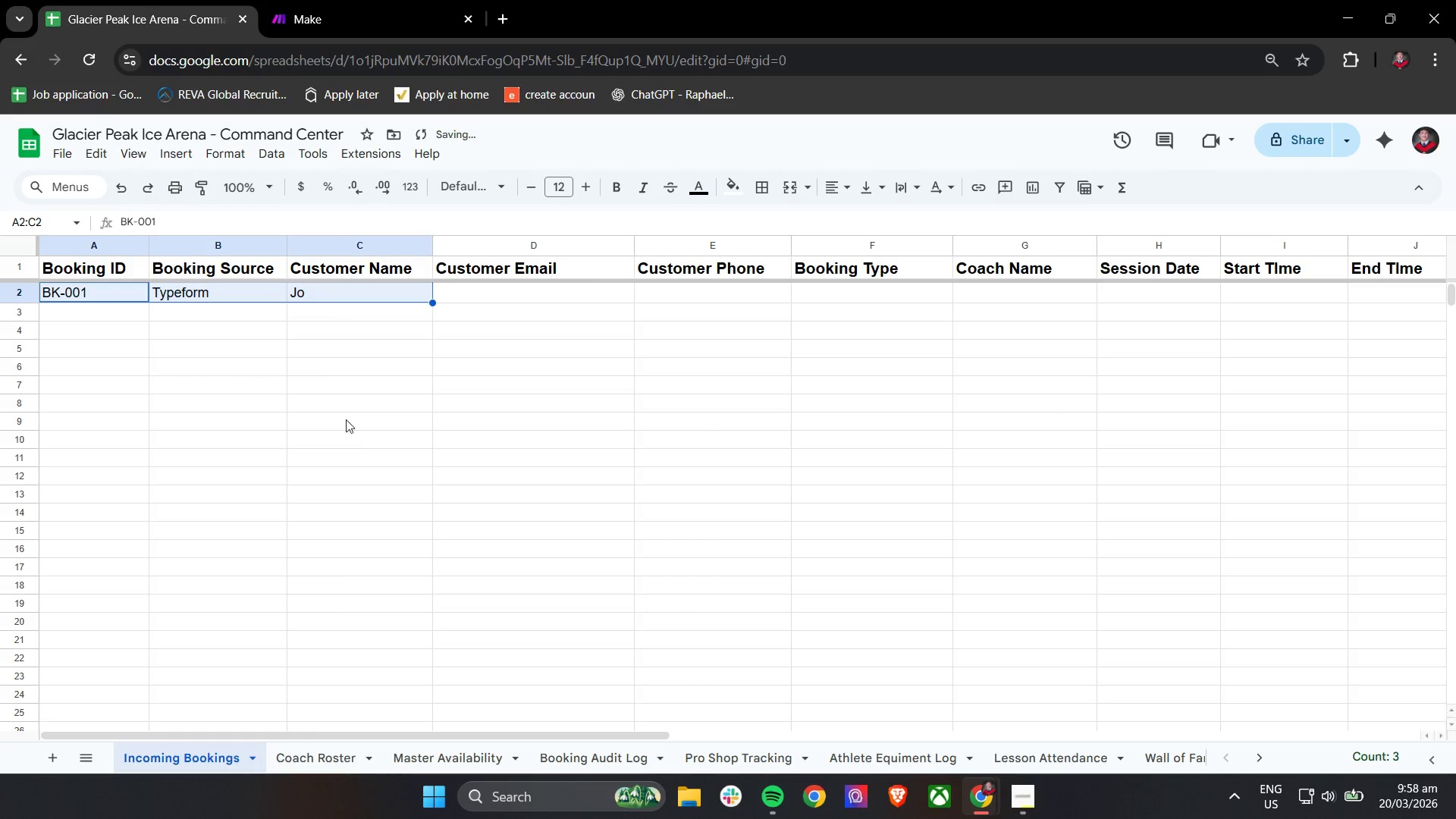 
left_click([365, 421])
 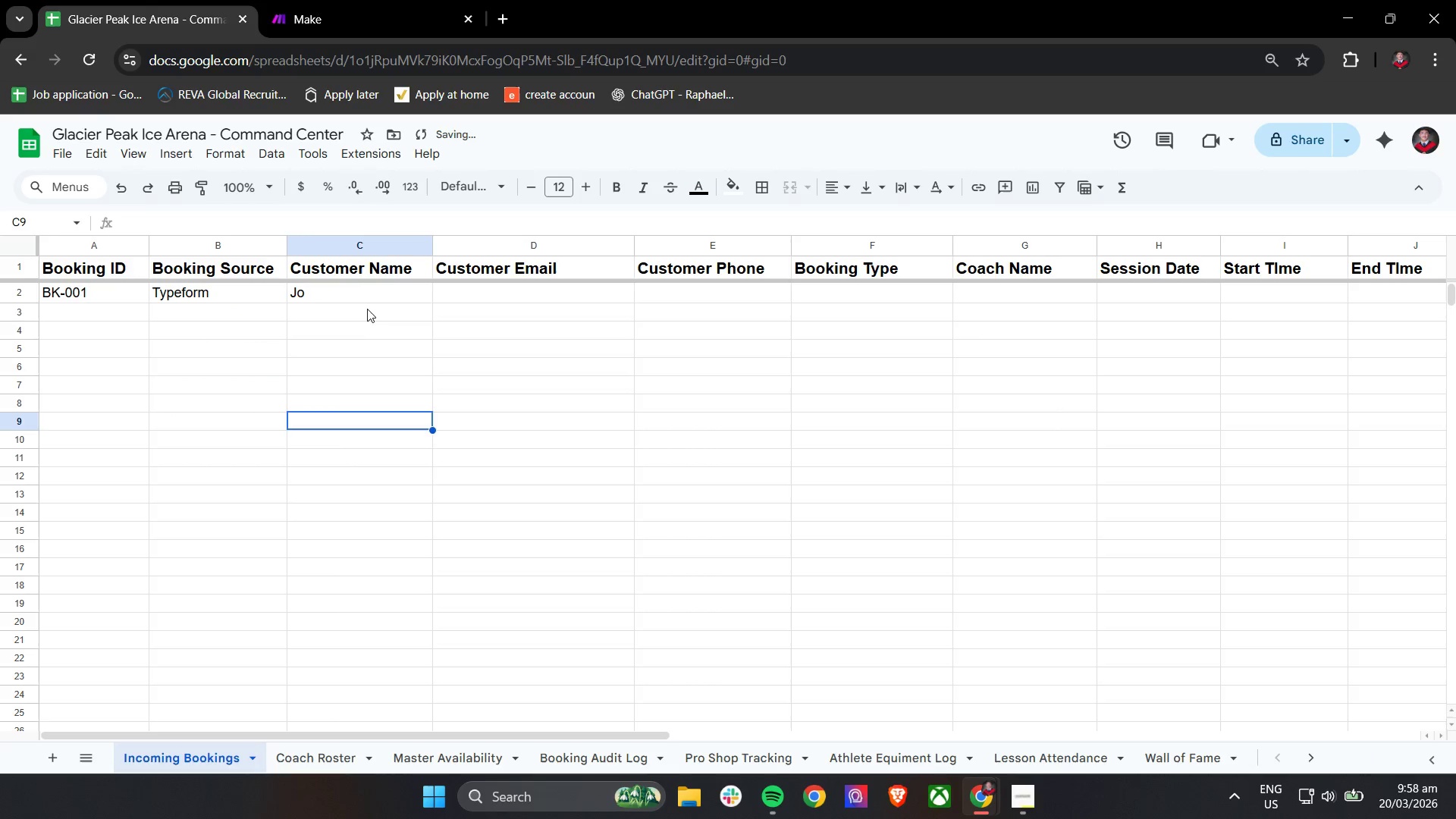 
scroll: coordinate [347, 420], scroll_direction: up, amount: 3.0
 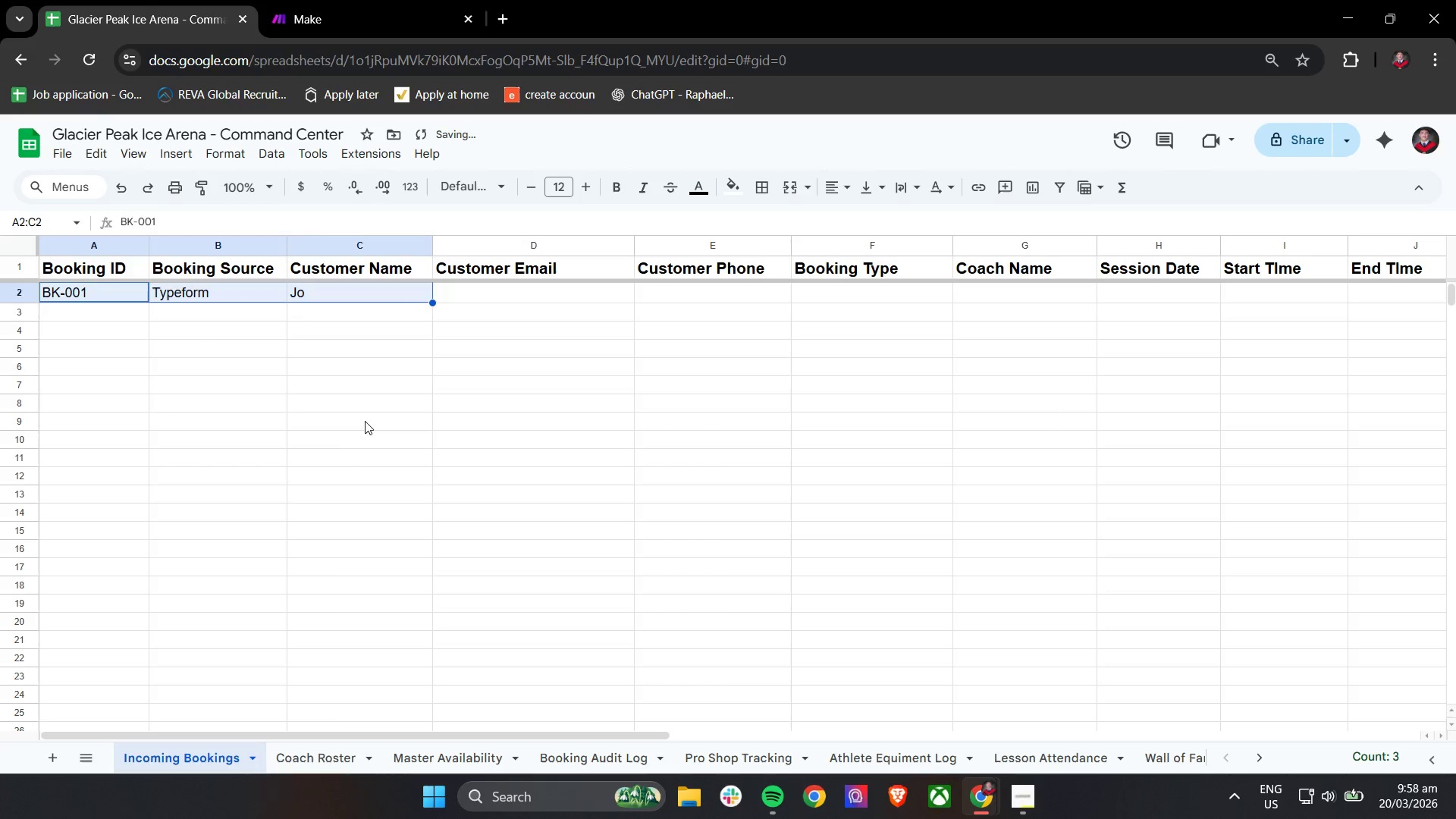 
double_click([367, 293])
 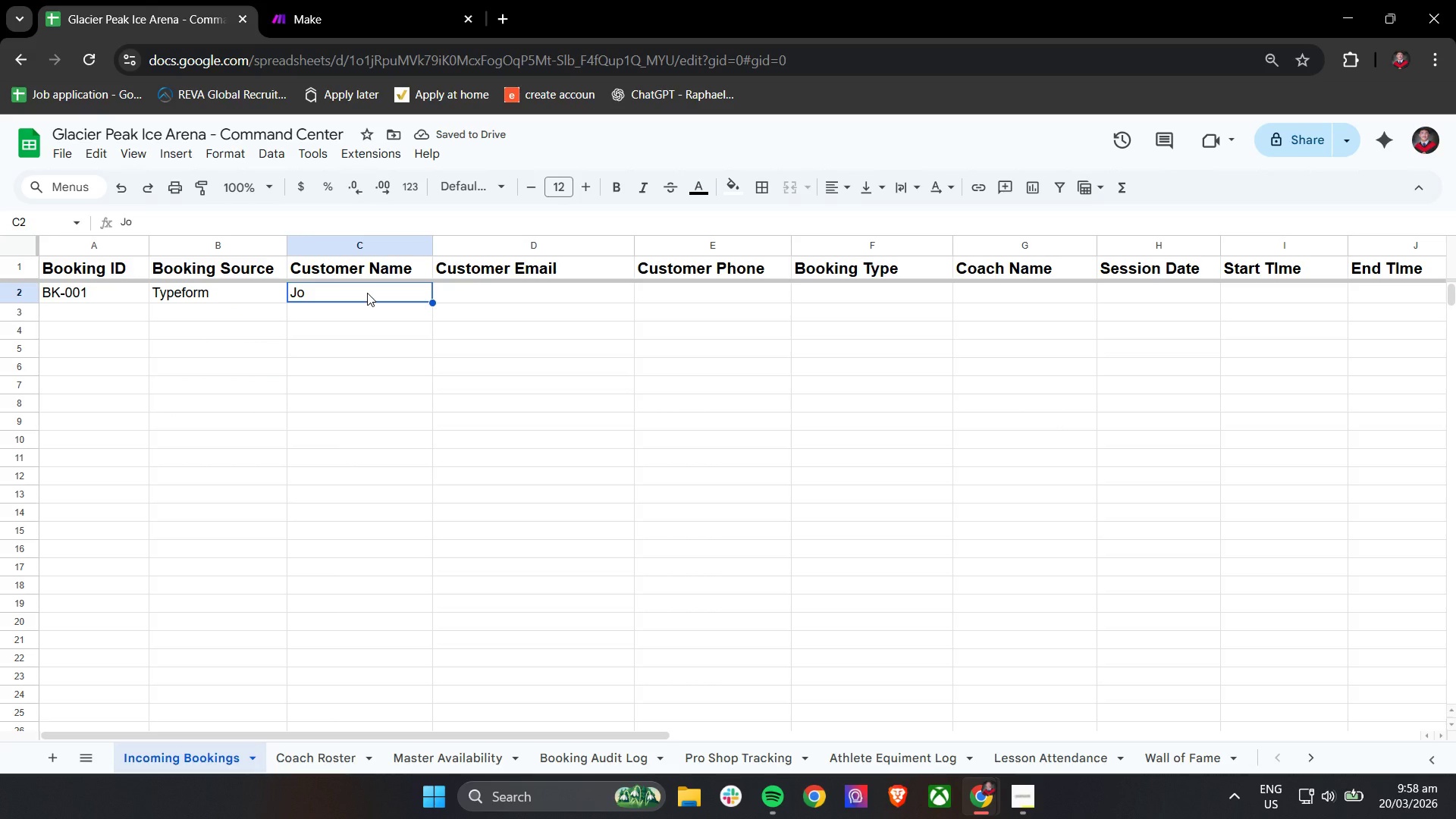 
type(n)
key(Backspace)
type(John Cruz)
key(Tab)
type(john@email.com)
key(Tab)
type(0917123)
 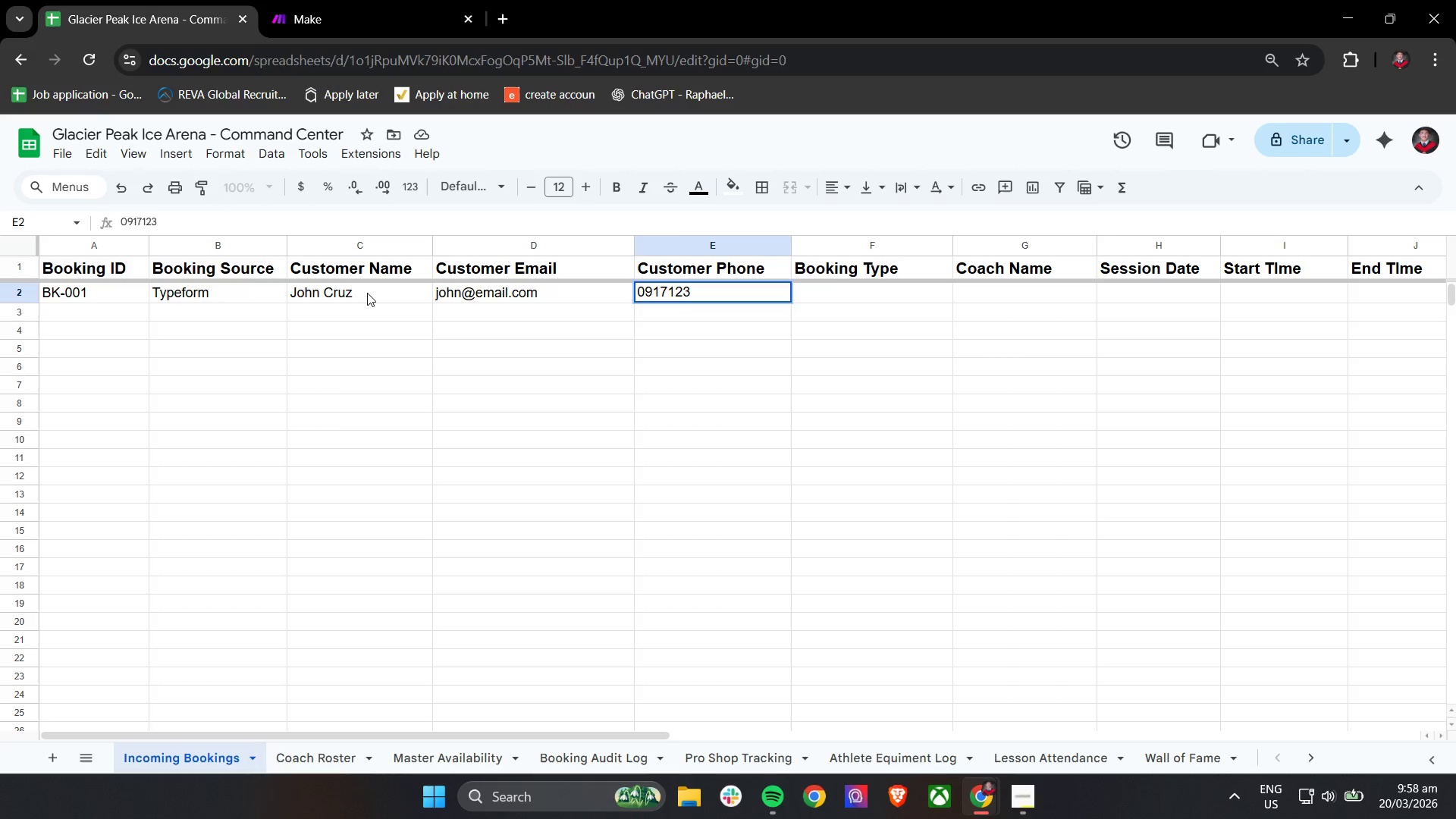 
wait(29.41)
 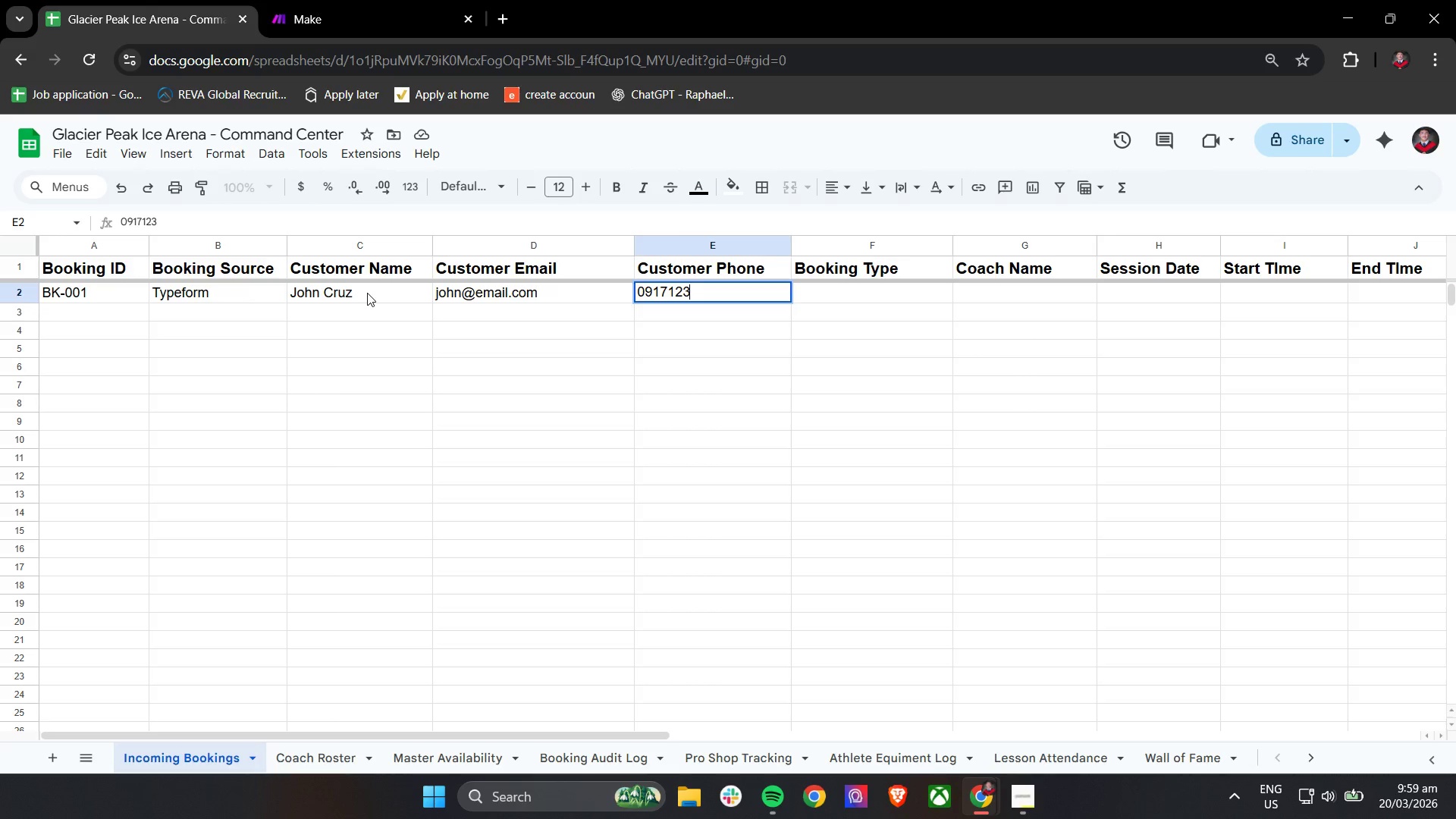 
type(4567)
key(Tab)
 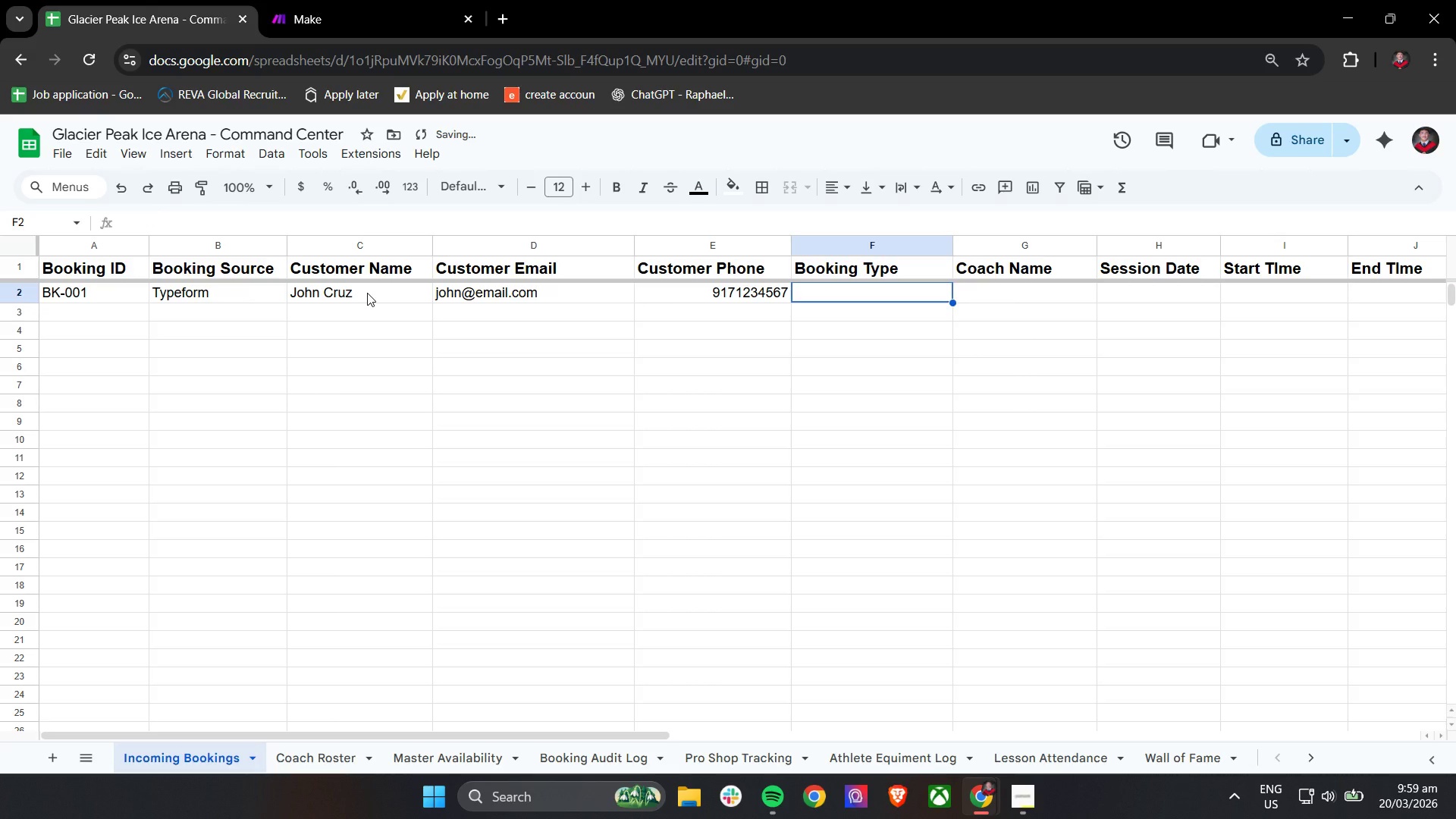 
key(Control+A)
 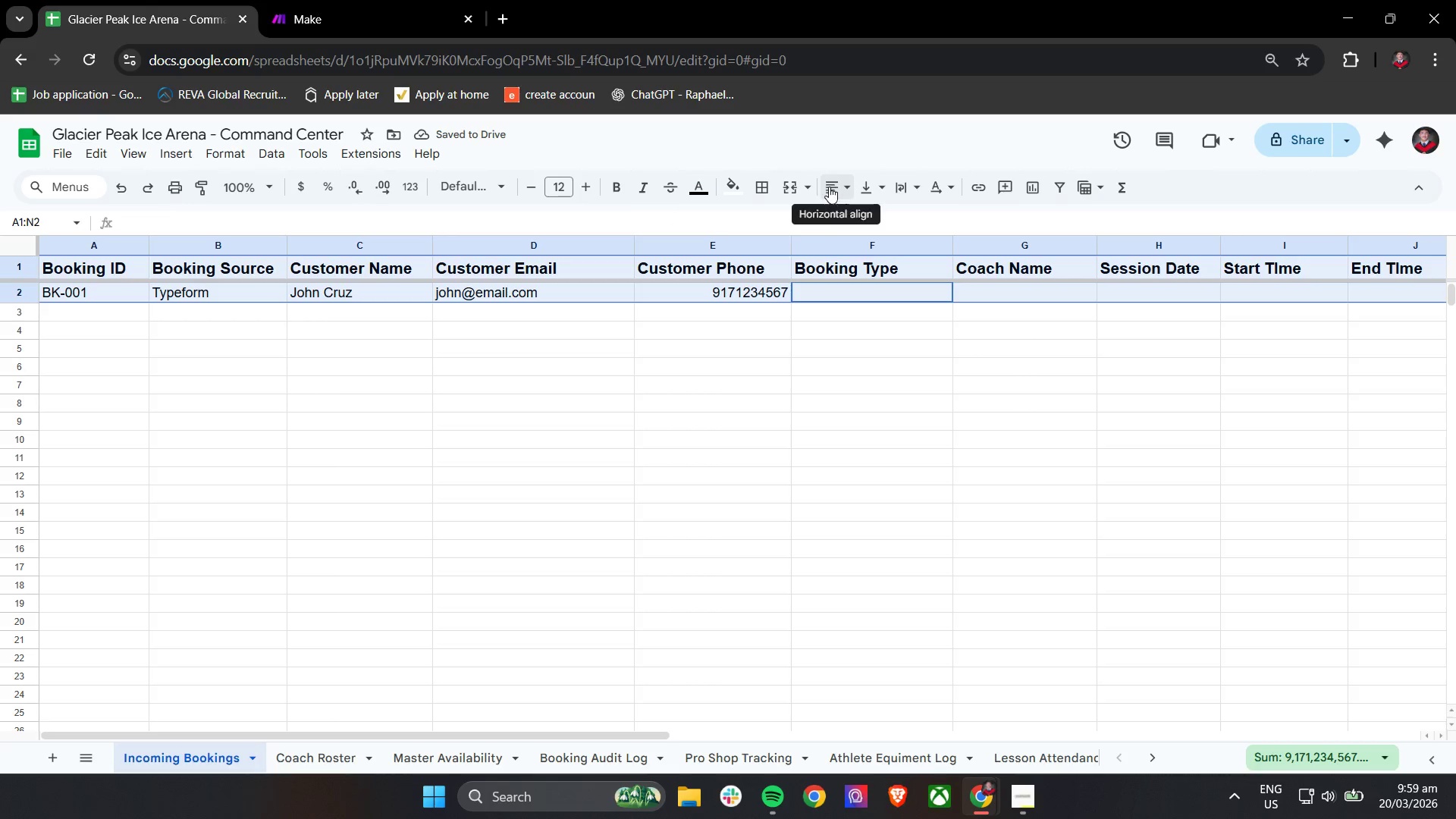 
left_click([830, 413])
 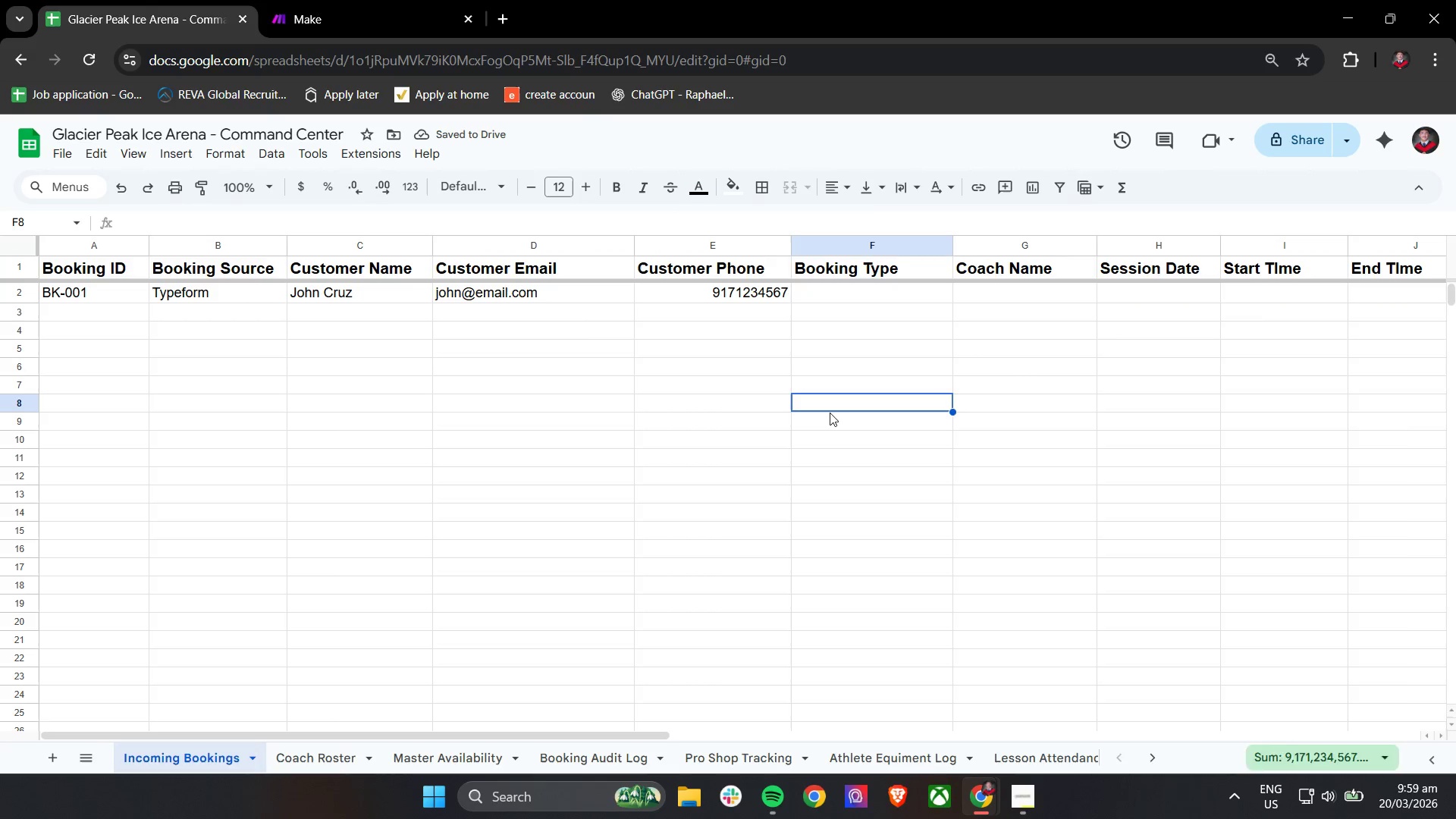 
key(Control+A)
 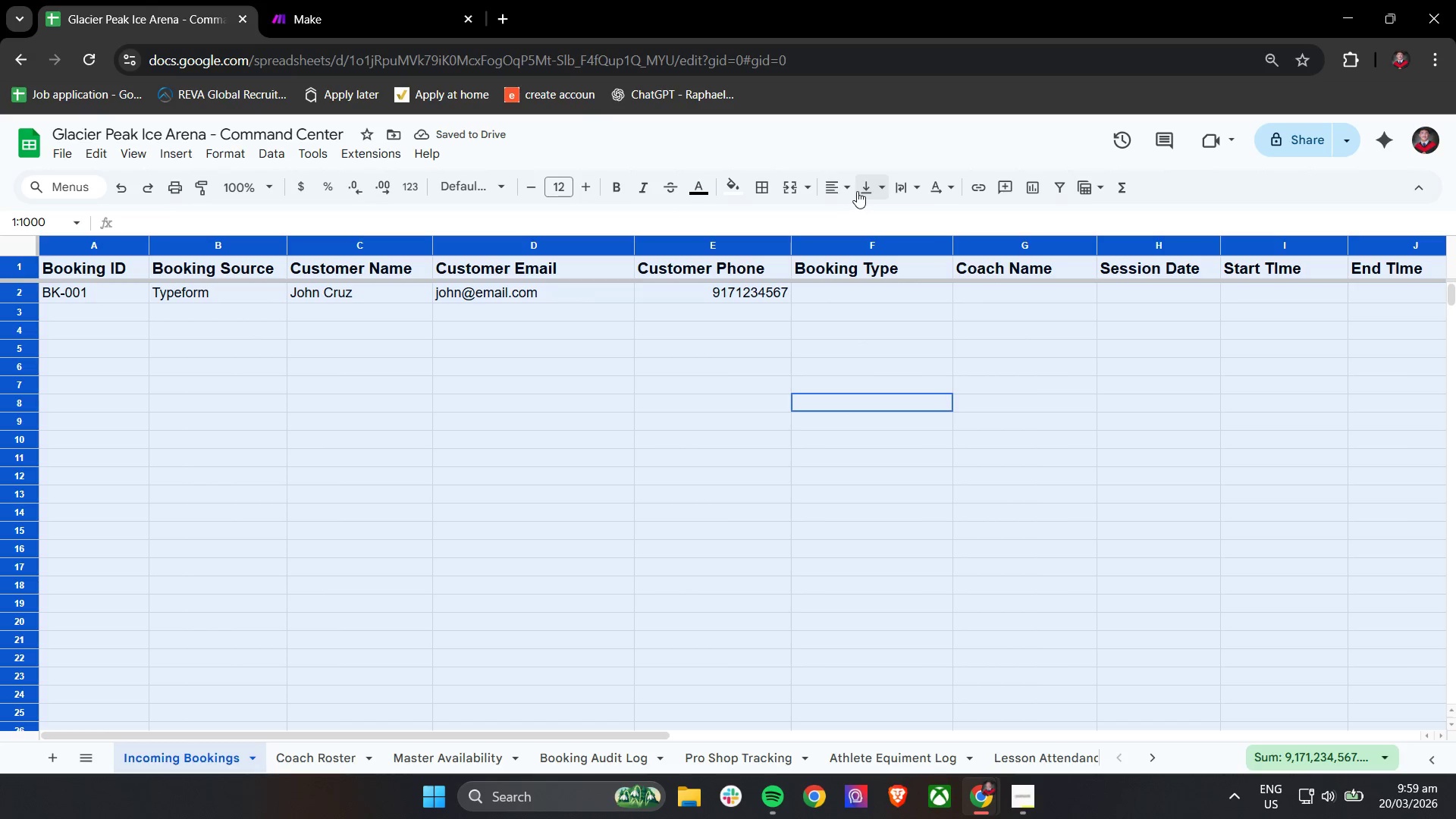 
left_click([842, 187])
 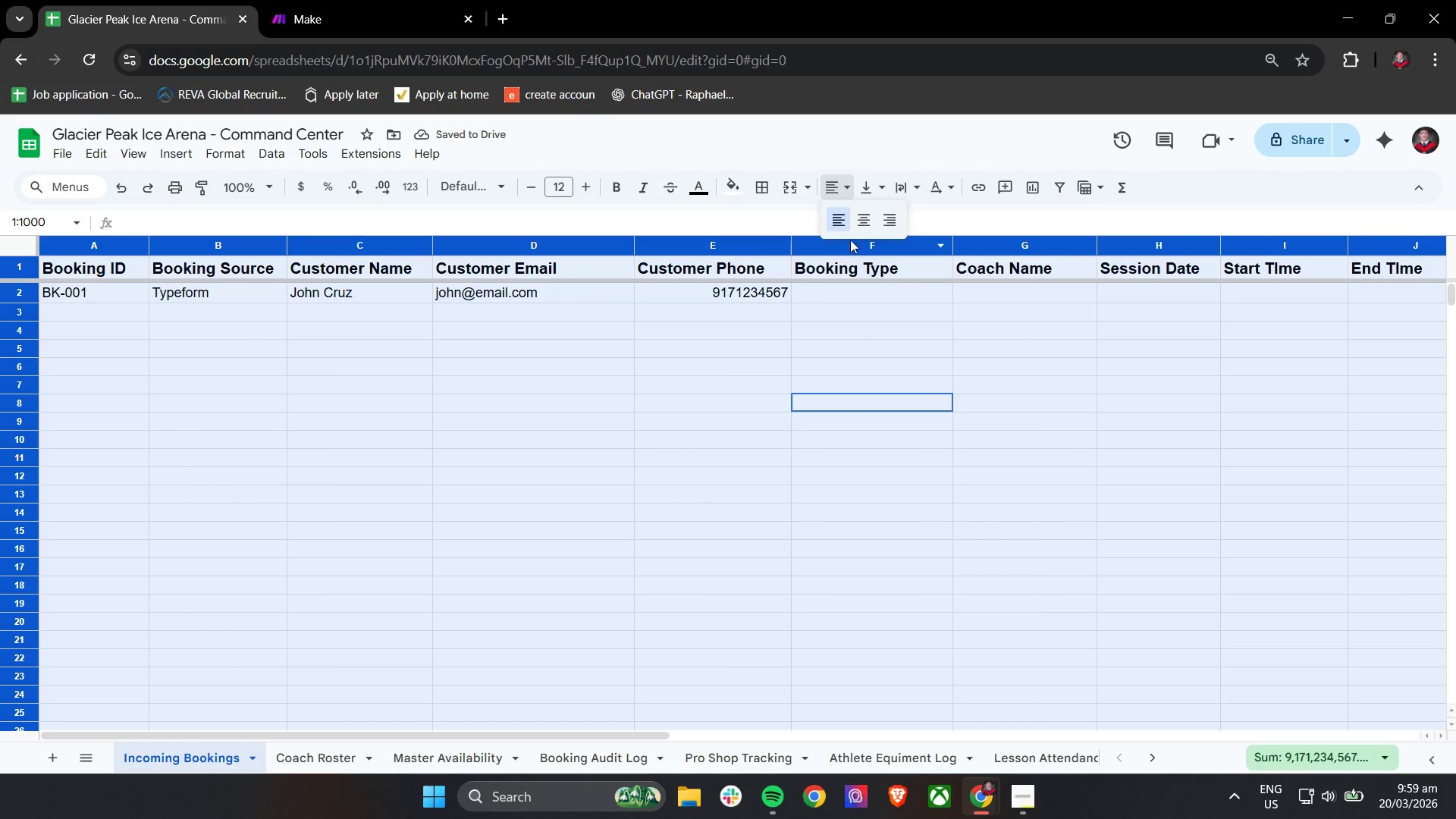 
left_click([863, 220])
 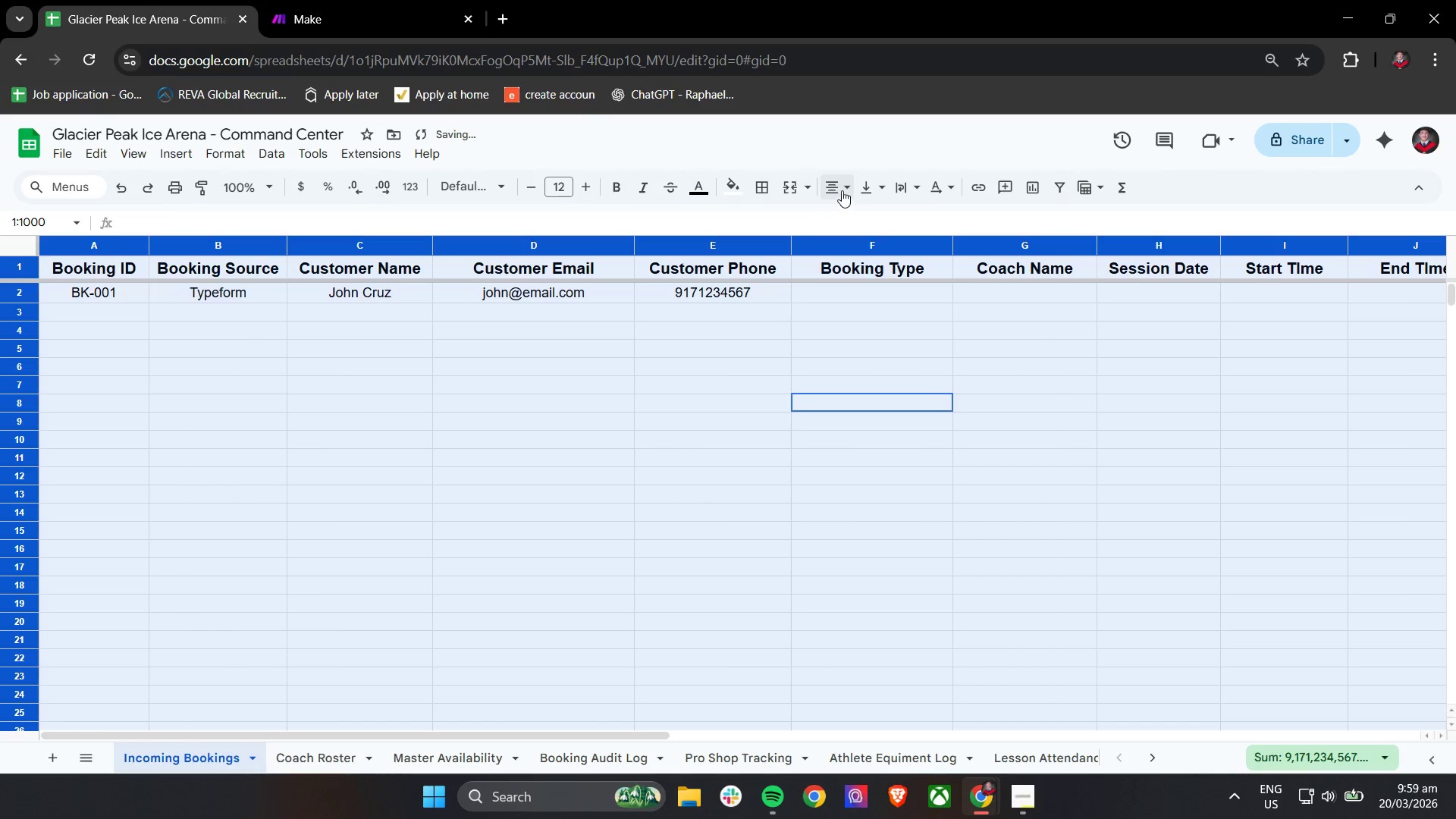 
left_click([838, 187])
 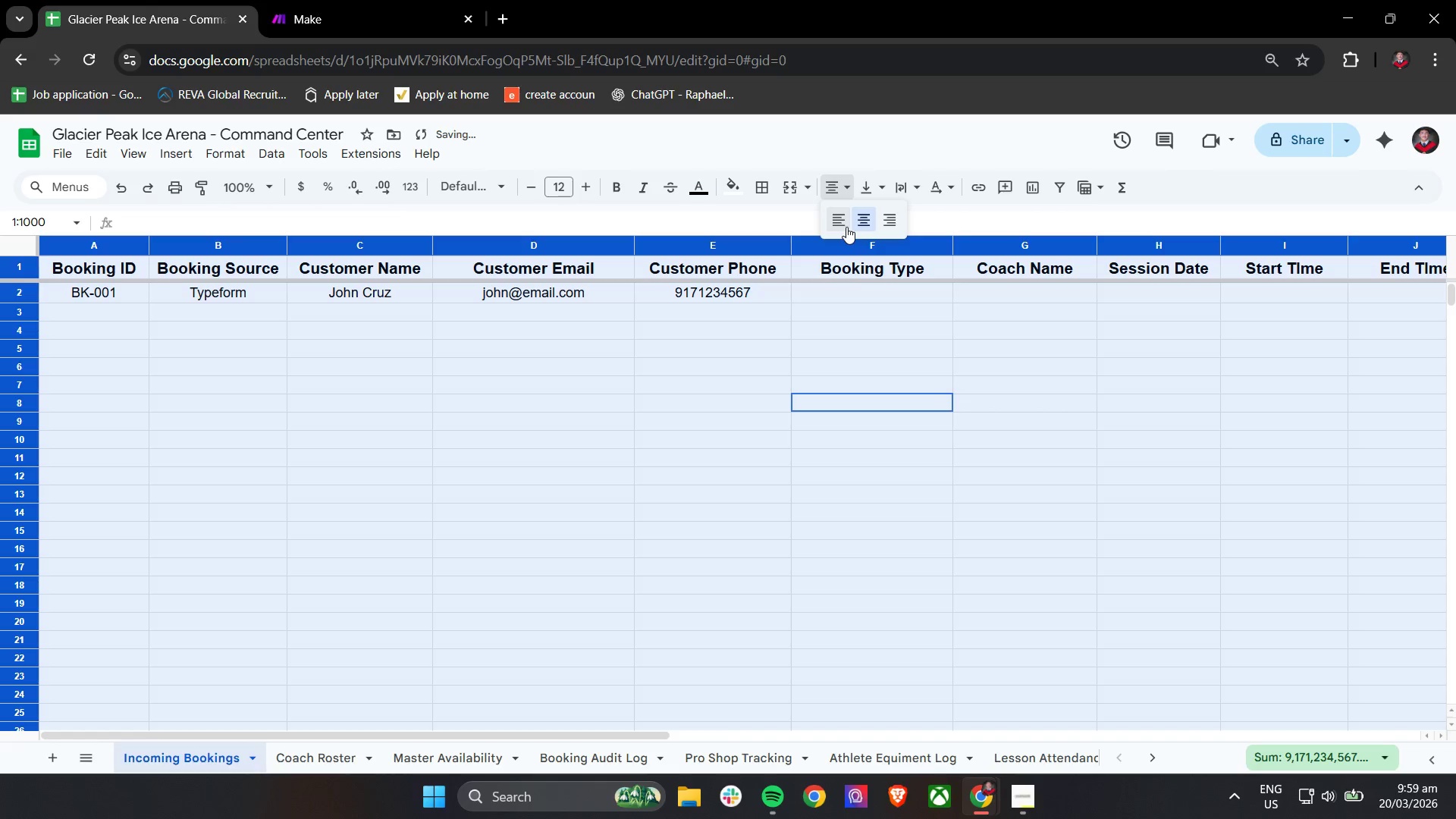 
left_click([843, 224])
 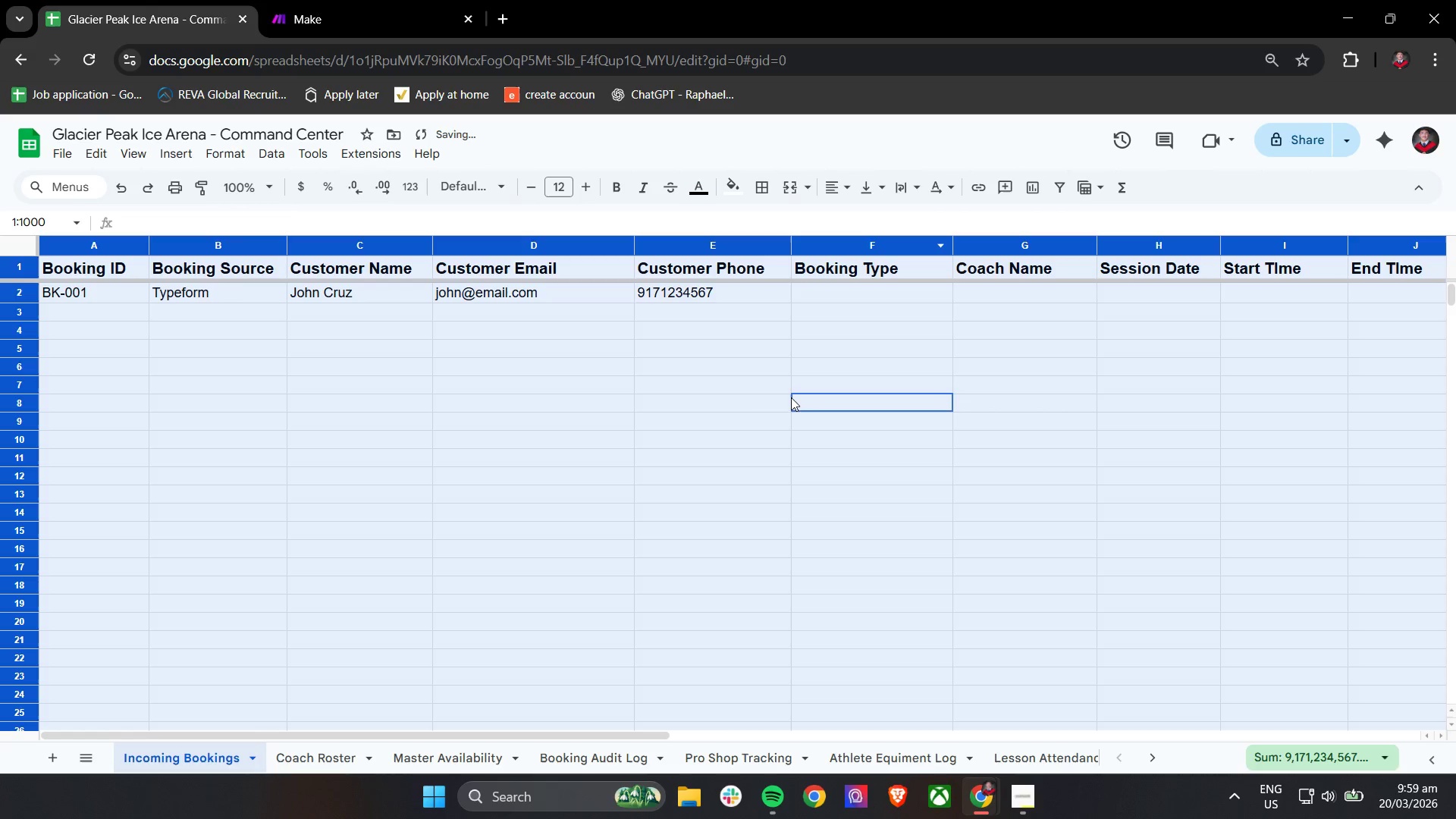 
left_click([763, 421])
 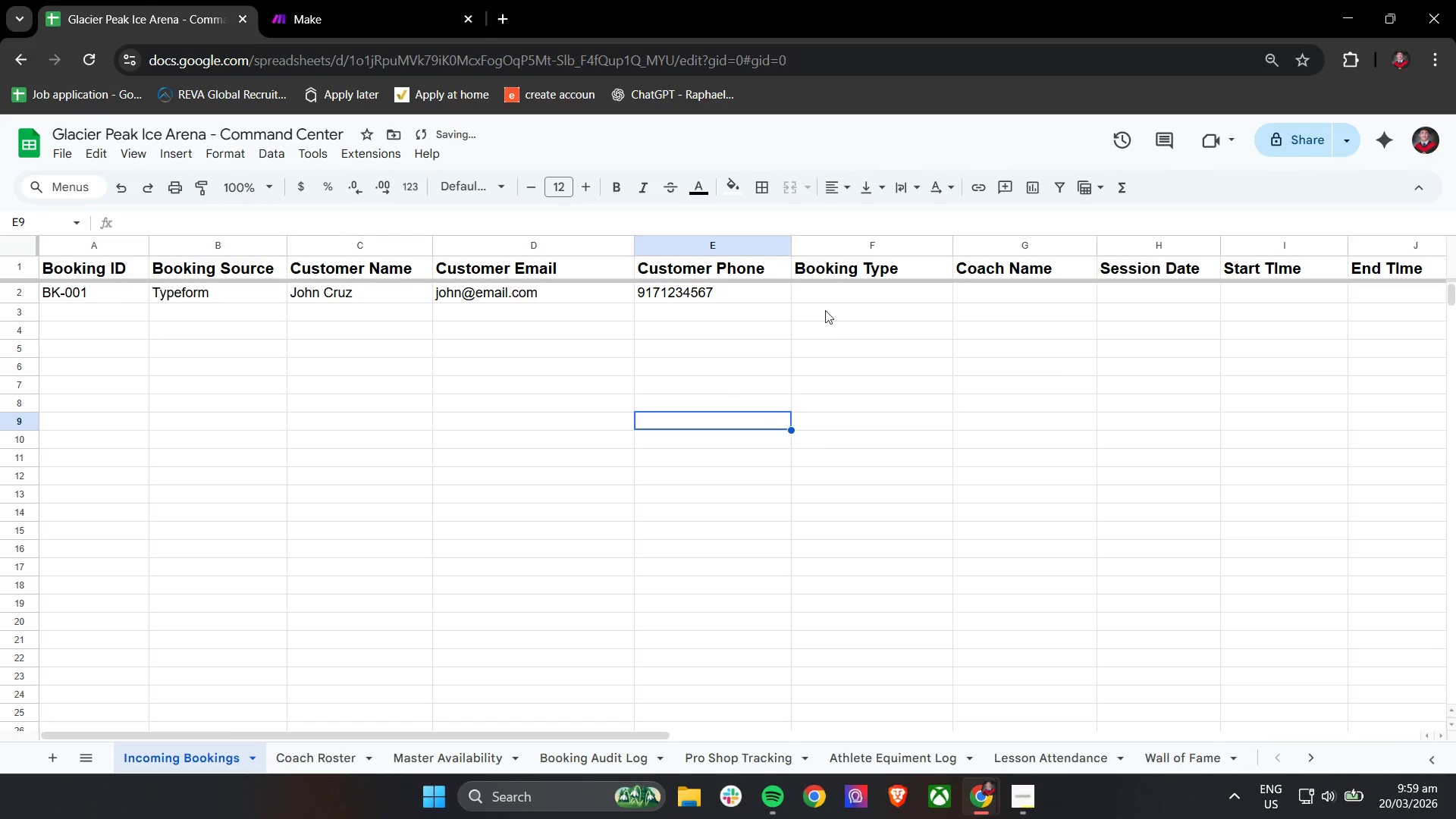 
left_click([834, 295])
 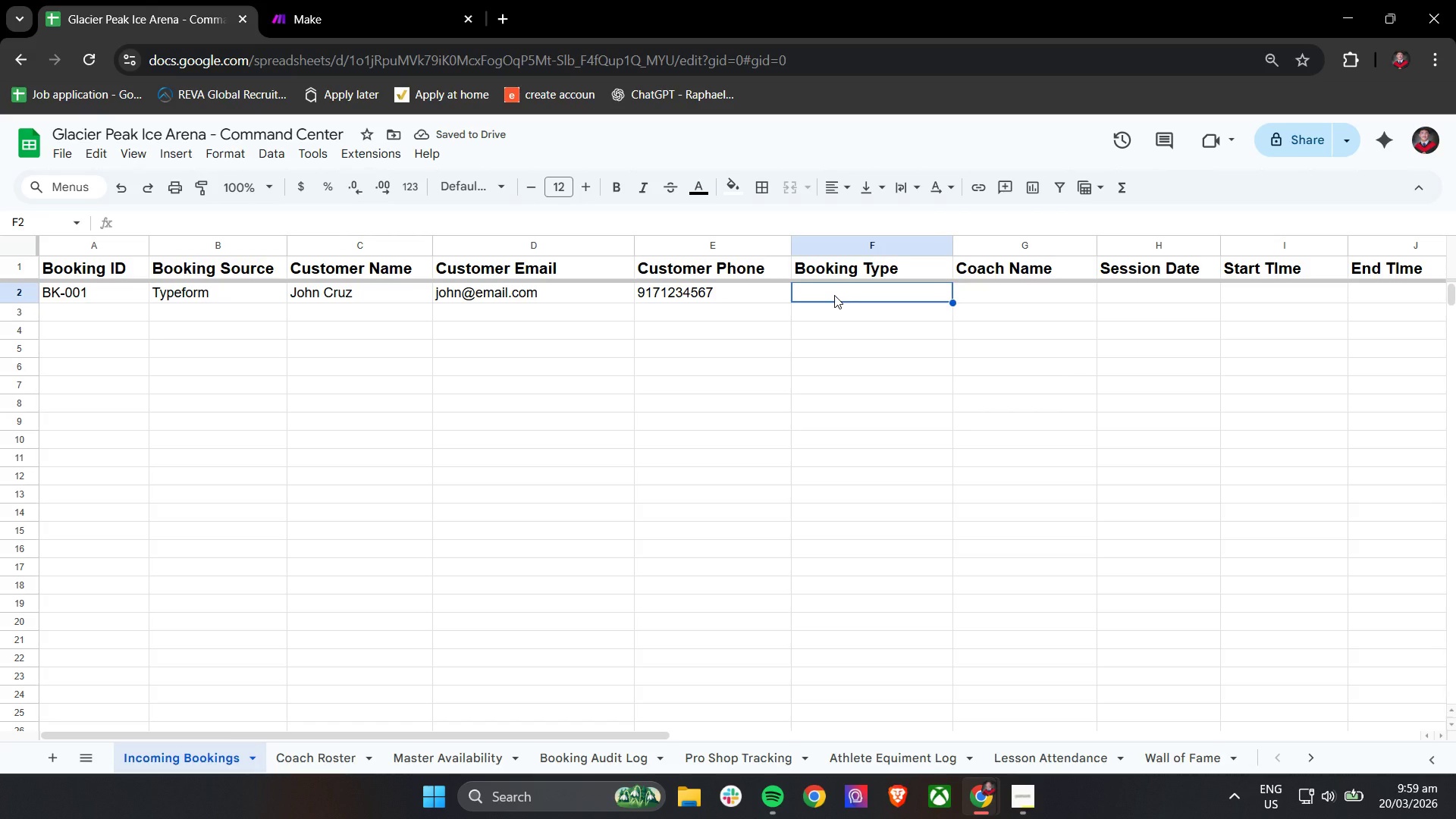 
hold_key(key=ShiftLeft, duration=0.73)
 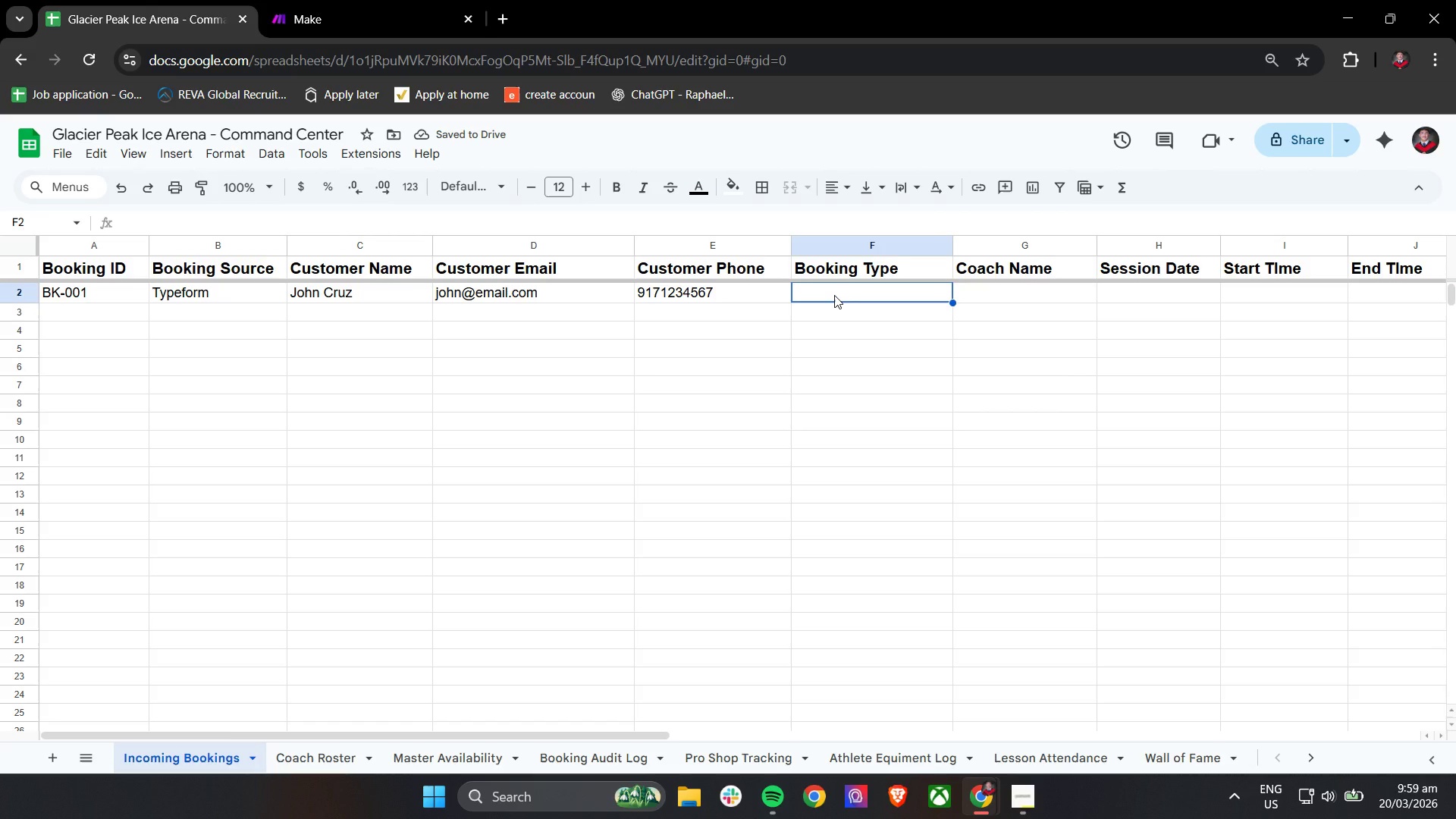 
type(Ori)
key(Backspace)
key(Backspace)
key(Backspace)
type(Private Cia)
key(Backspace)
type(o)
key(Backspace)
key(Backspace)
key(Backspace)
type(oa)
key(Backspace)
key(Backspace)
type(Coaching)
key(Tab)
type(Coach Alex)
key(Tab)
 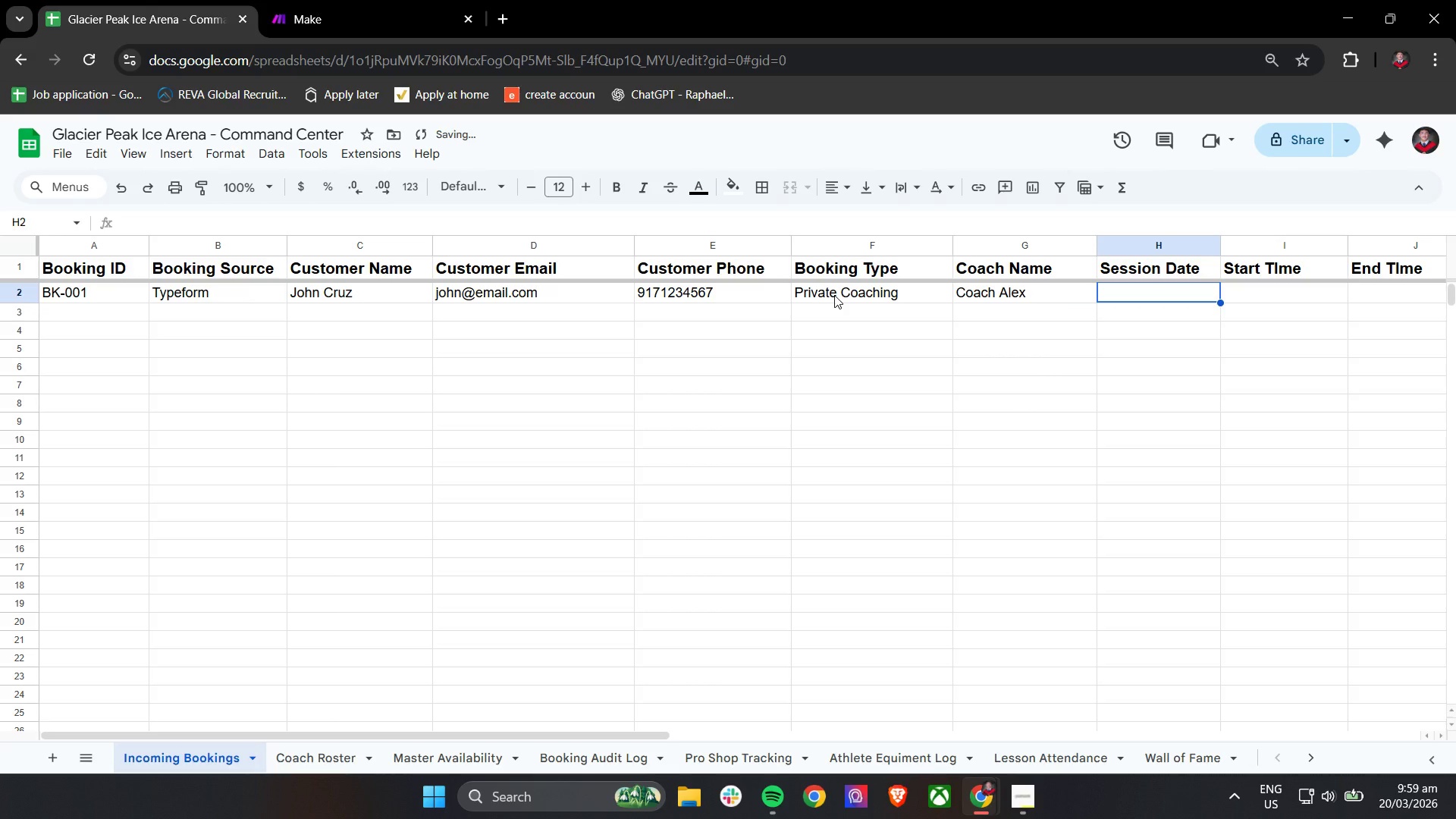 
type(2026-03-25)
key(Tab)
type(090)
key(Backspace)
type(:00)
key(Tab)
 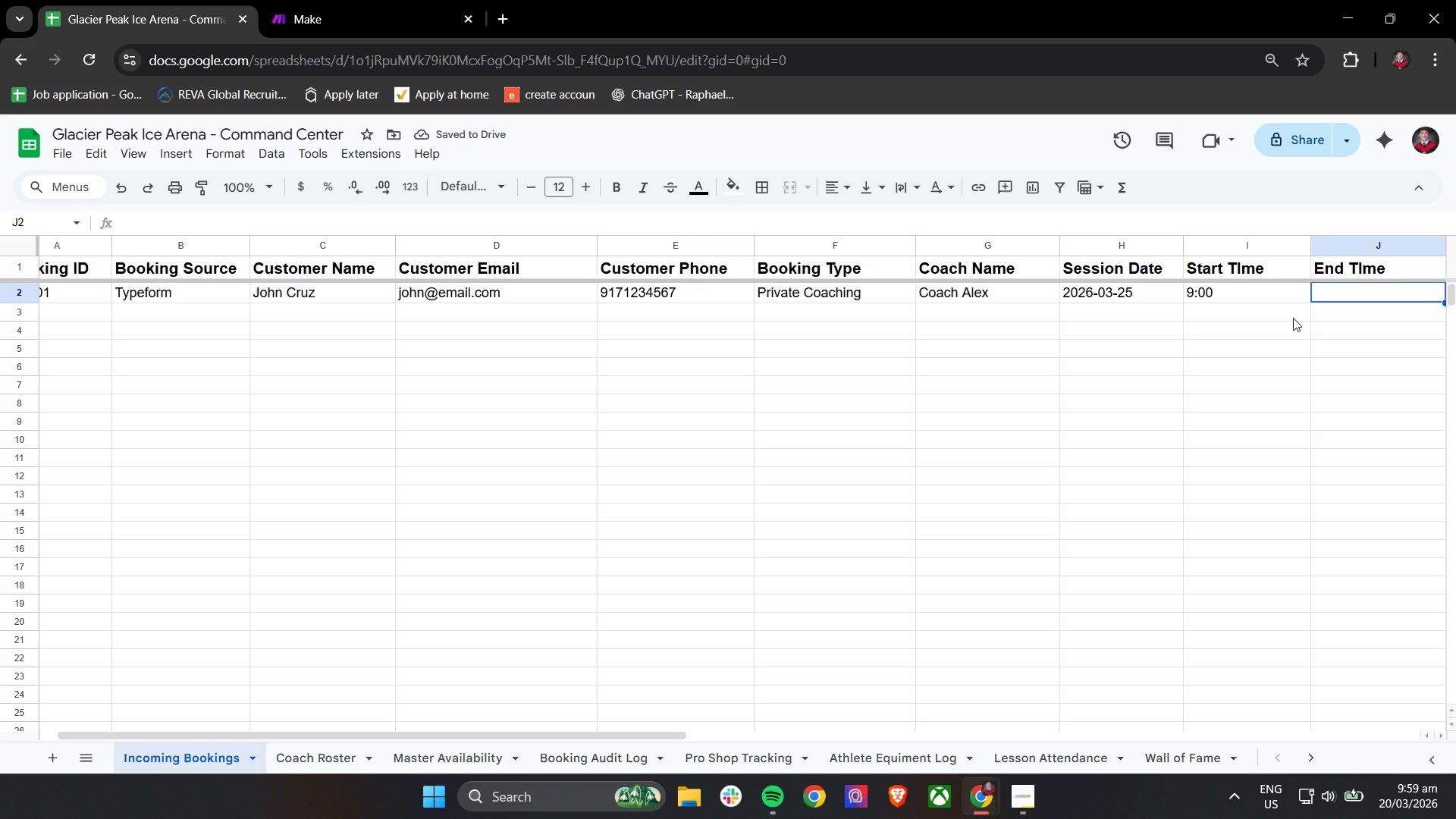 
type(10:00)
key(Tab)
 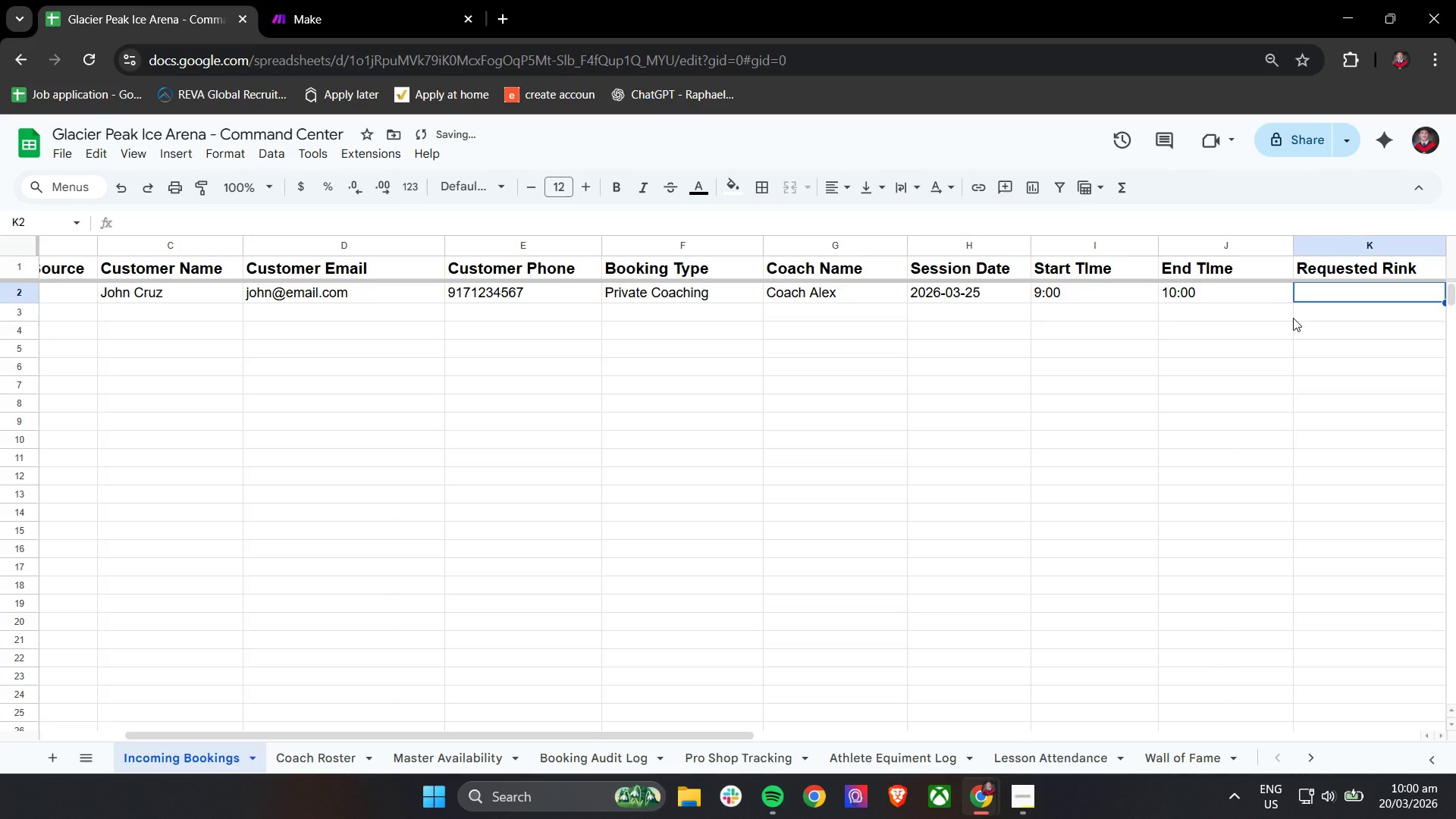 
type(Rik A)
key(Tab)
type(Pending)
key(Tab)
type(- )
key(Backspace)
key(Backspace)
key(Tab)
type(2026-)
 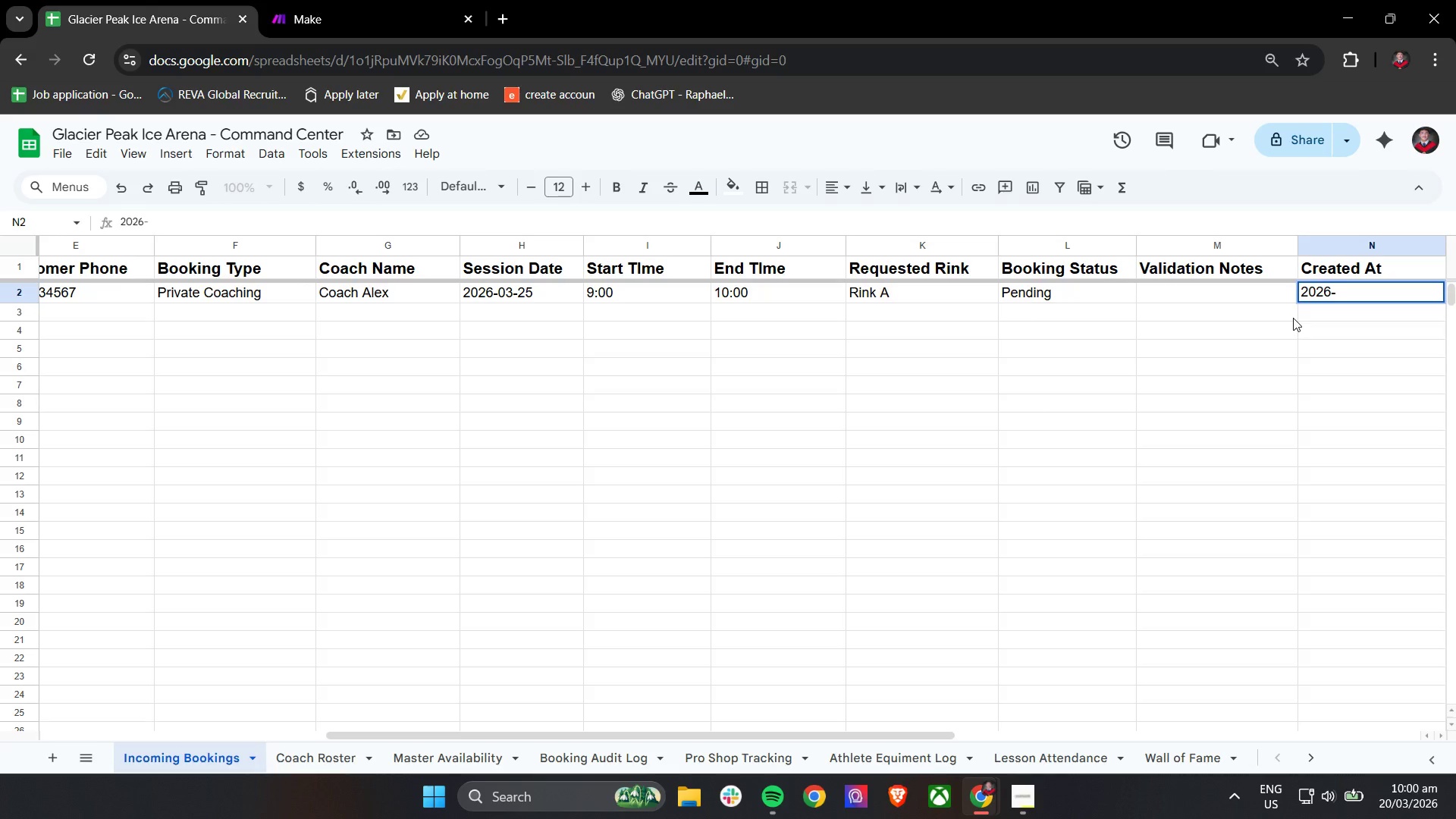 
wait(5.64)
 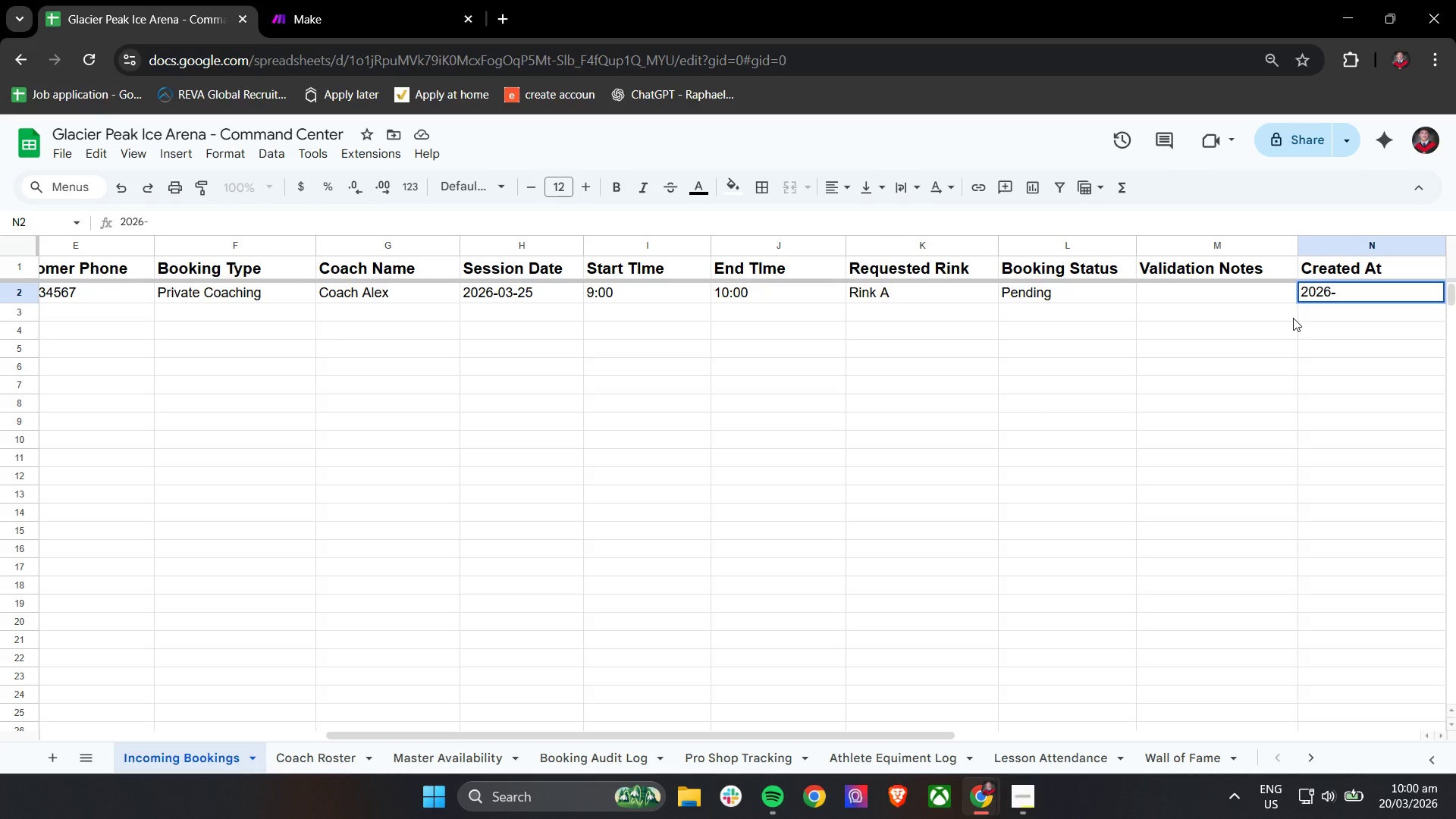 
type(03-20)
 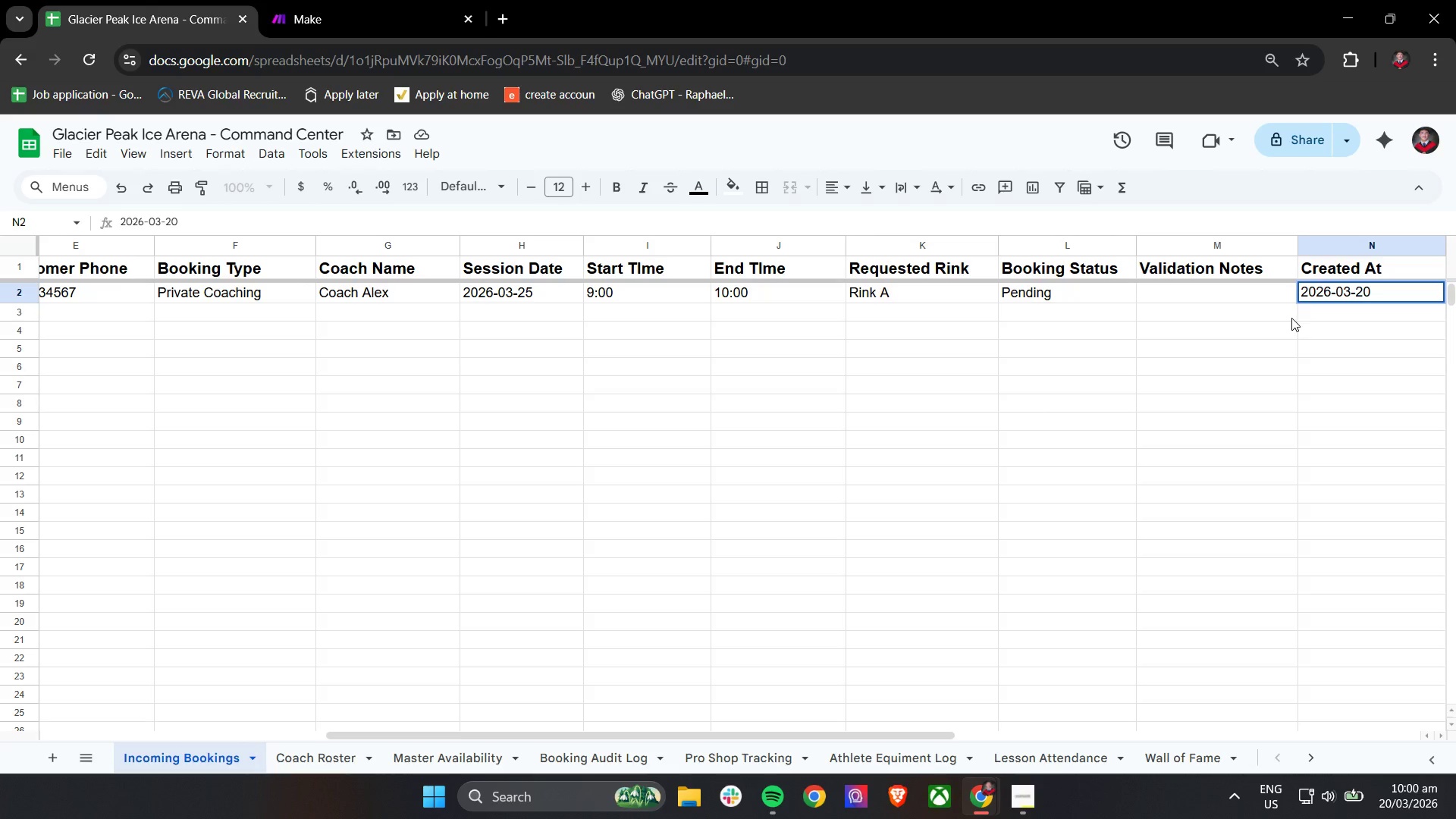 
hold_key(key=ShiftLeft, duration=0.72)
scroll: coordinate [1271, 327], scroll_direction: down, amount: 3.0
 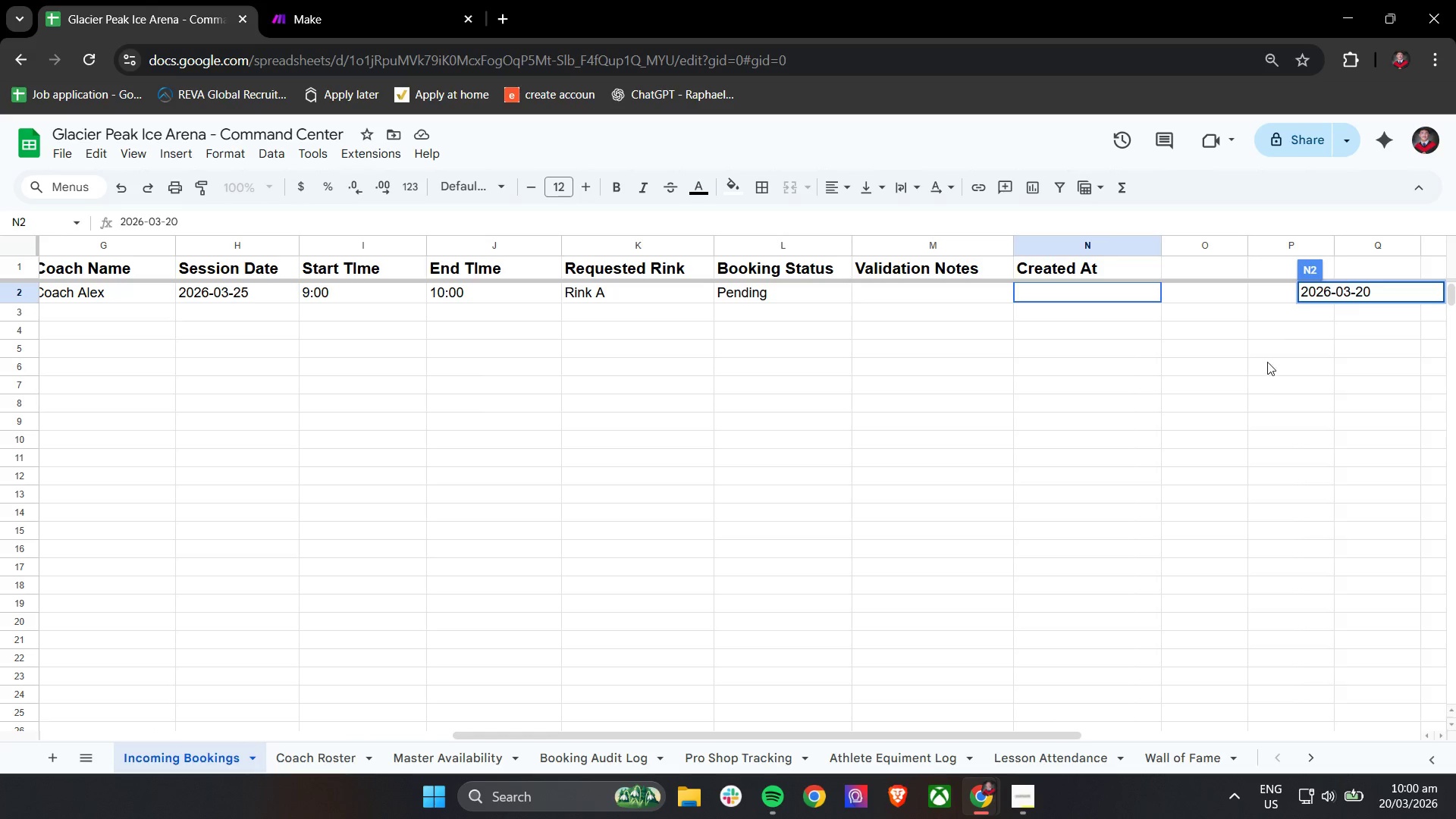 
left_click([1263, 388])
 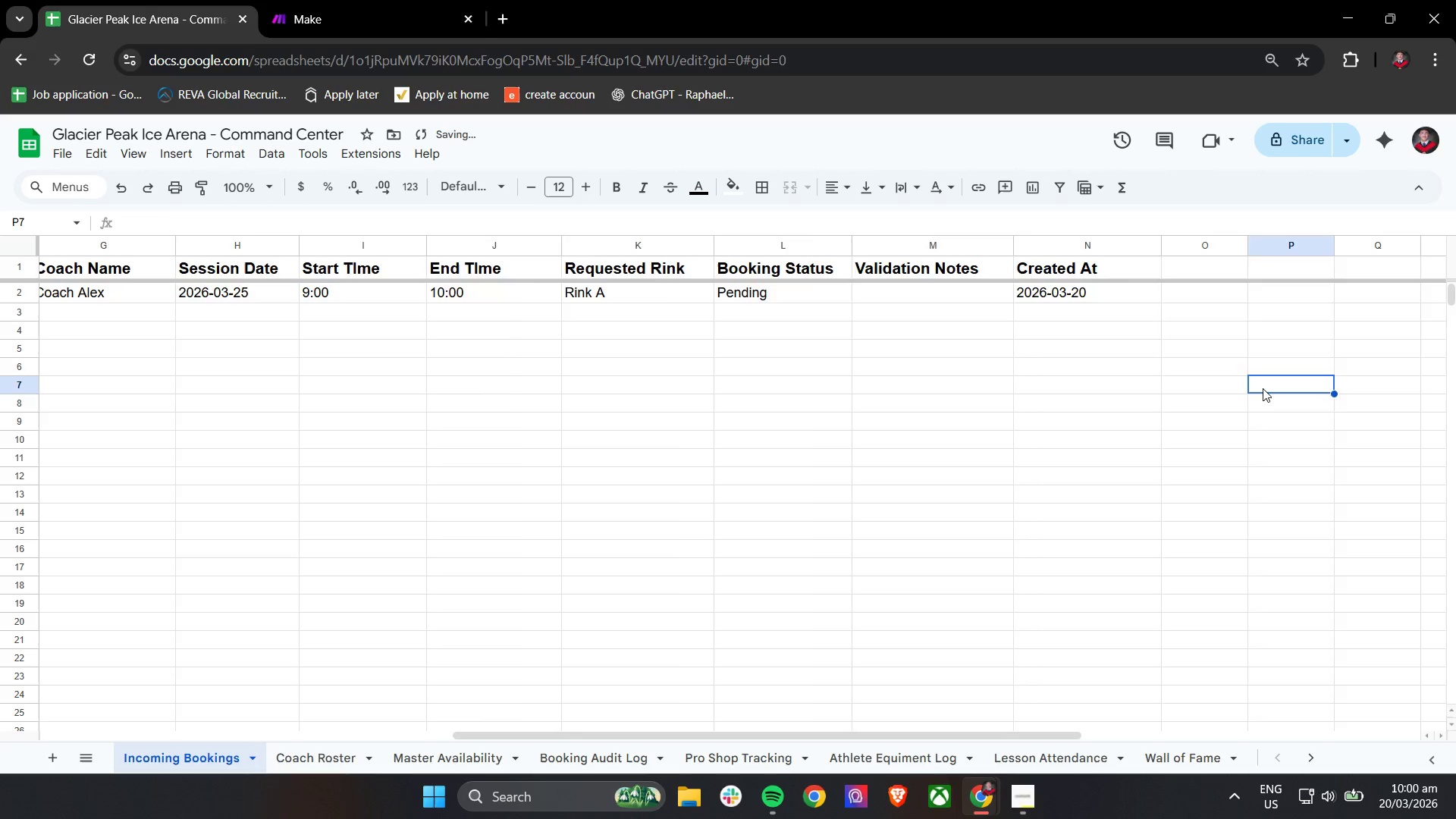 
hold_key(key=ShiftLeft, duration=1.31)
scroll: coordinate [613, 570], scroll_direction: up, amount: 16.0
 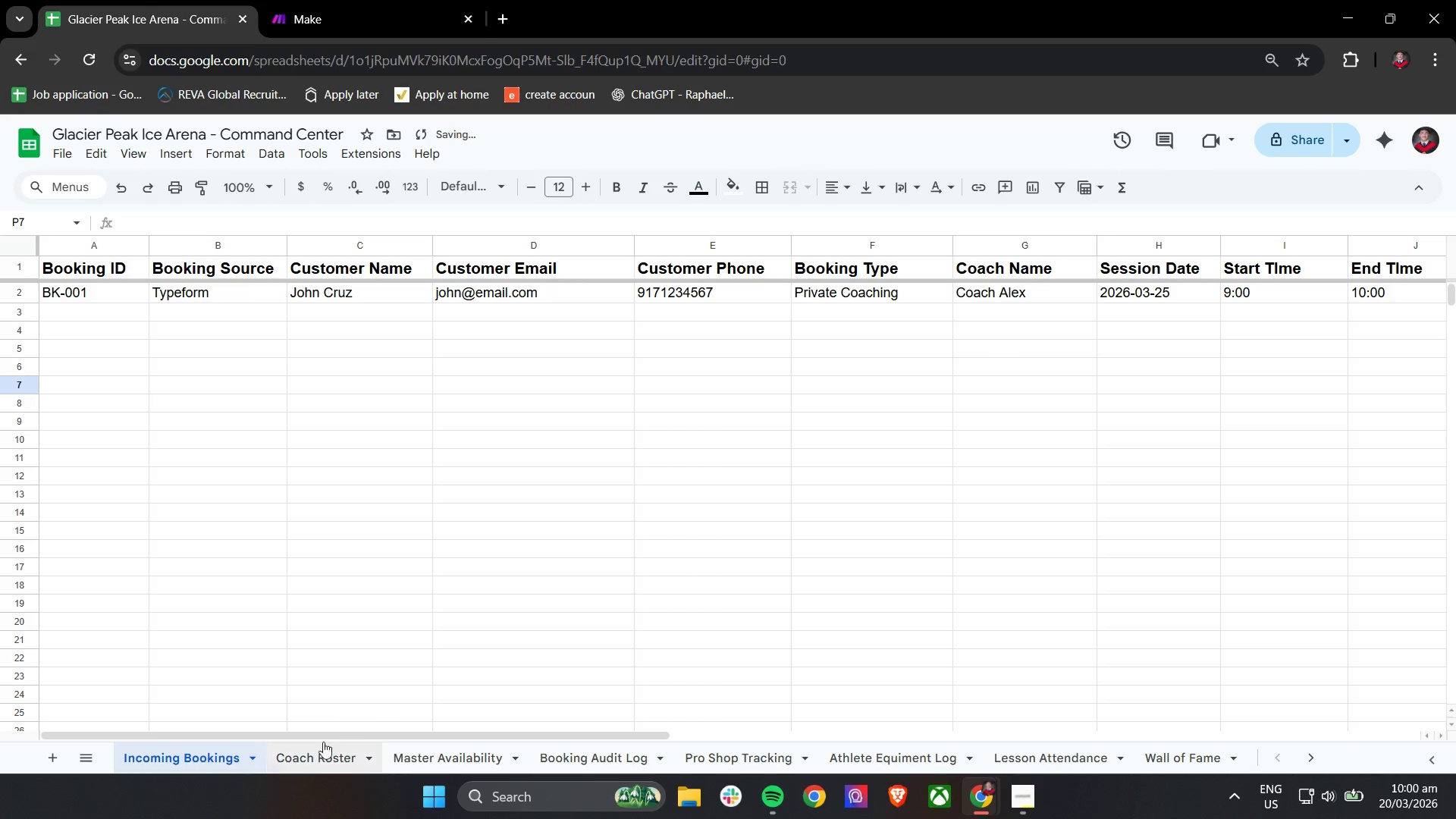 
left_click([306, 755])
 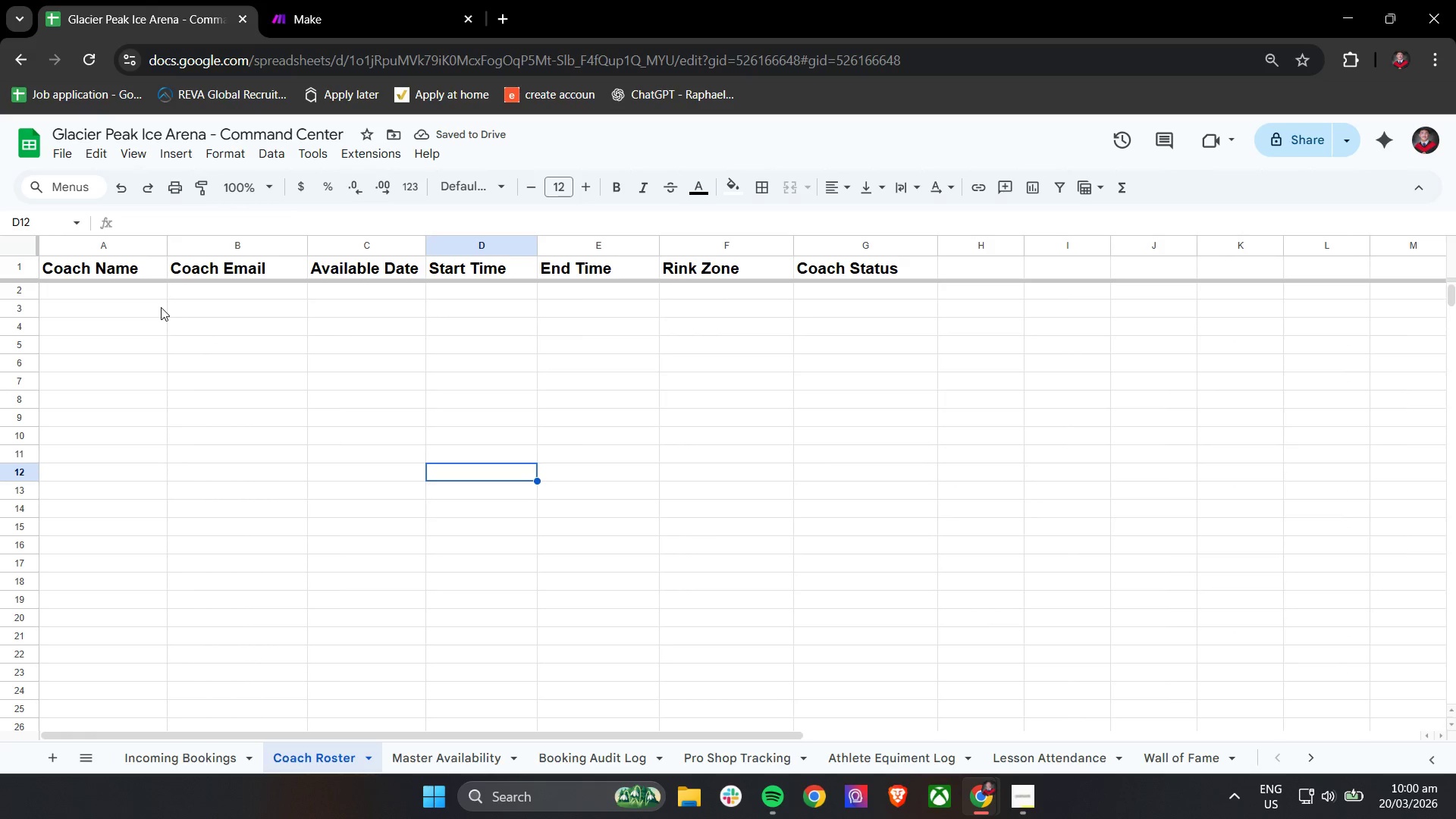 
hold_key(key=ShiftLeft, duration=0.45)
scroll: coordinate [175, 332], scroll_direction: up, amount: 3.0
 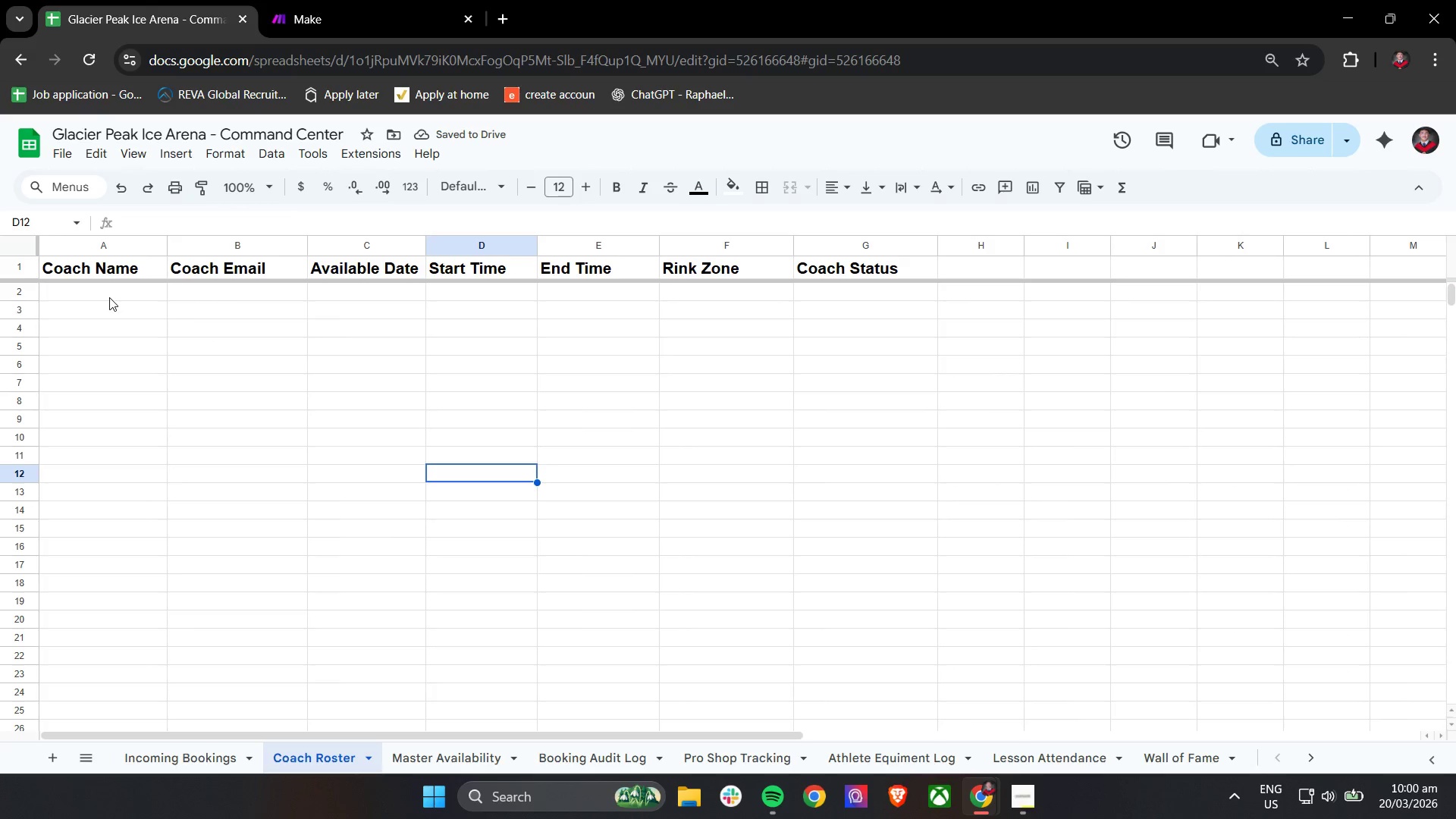 
left_click([109, 290])
 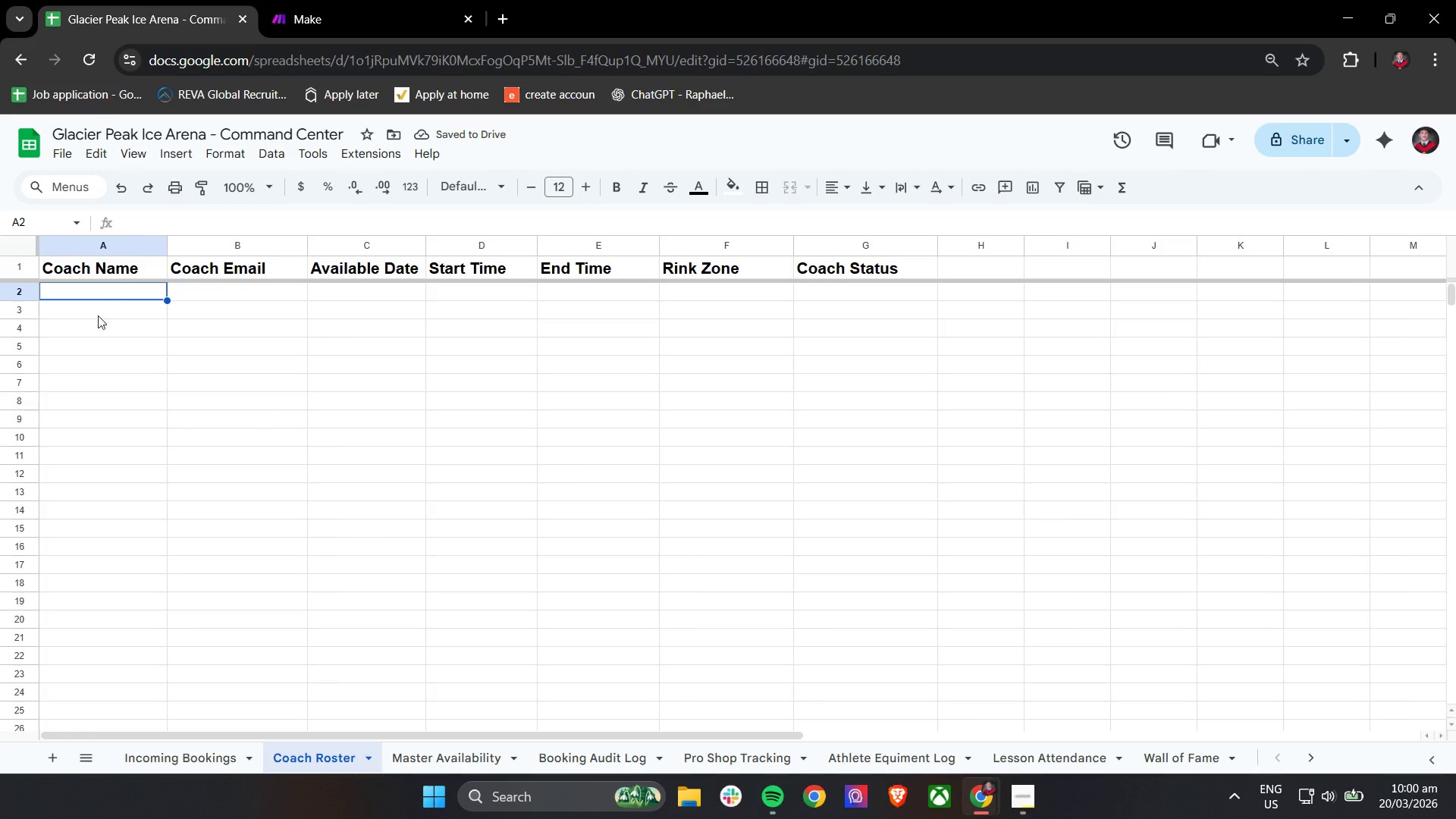 
left_click([206, 753])
 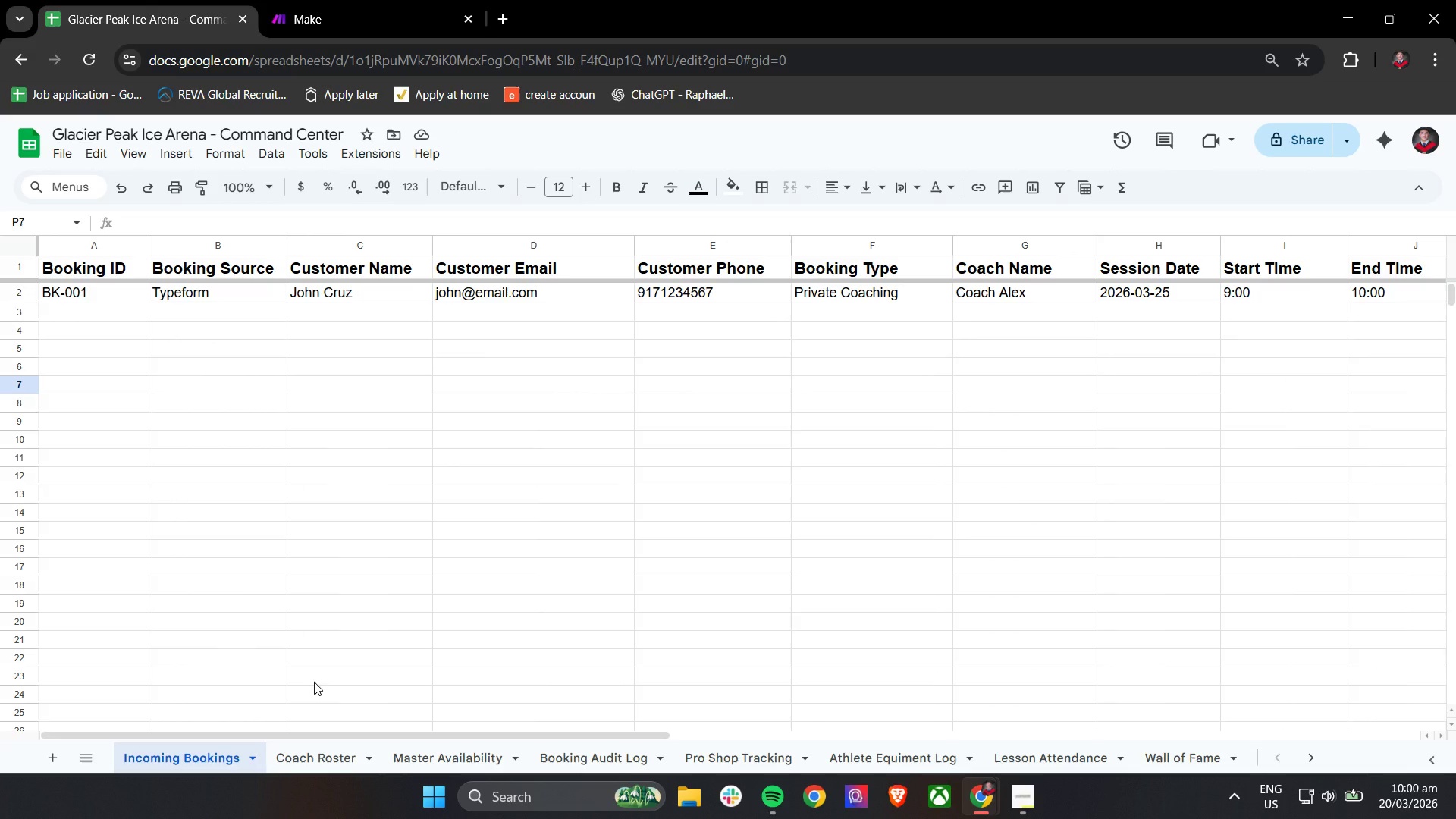 
wait(8.77)
 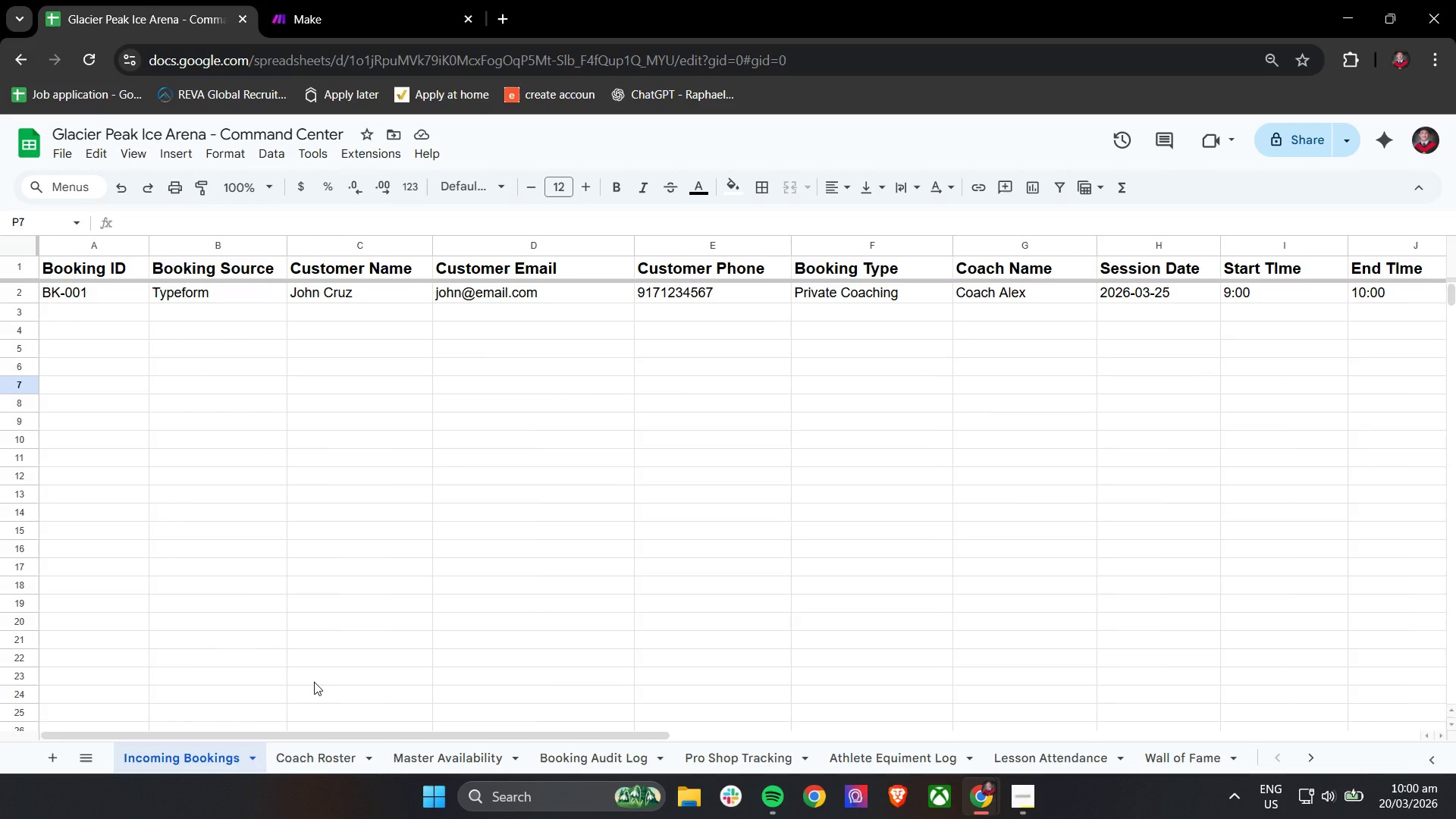 
left_click([115, 314])
 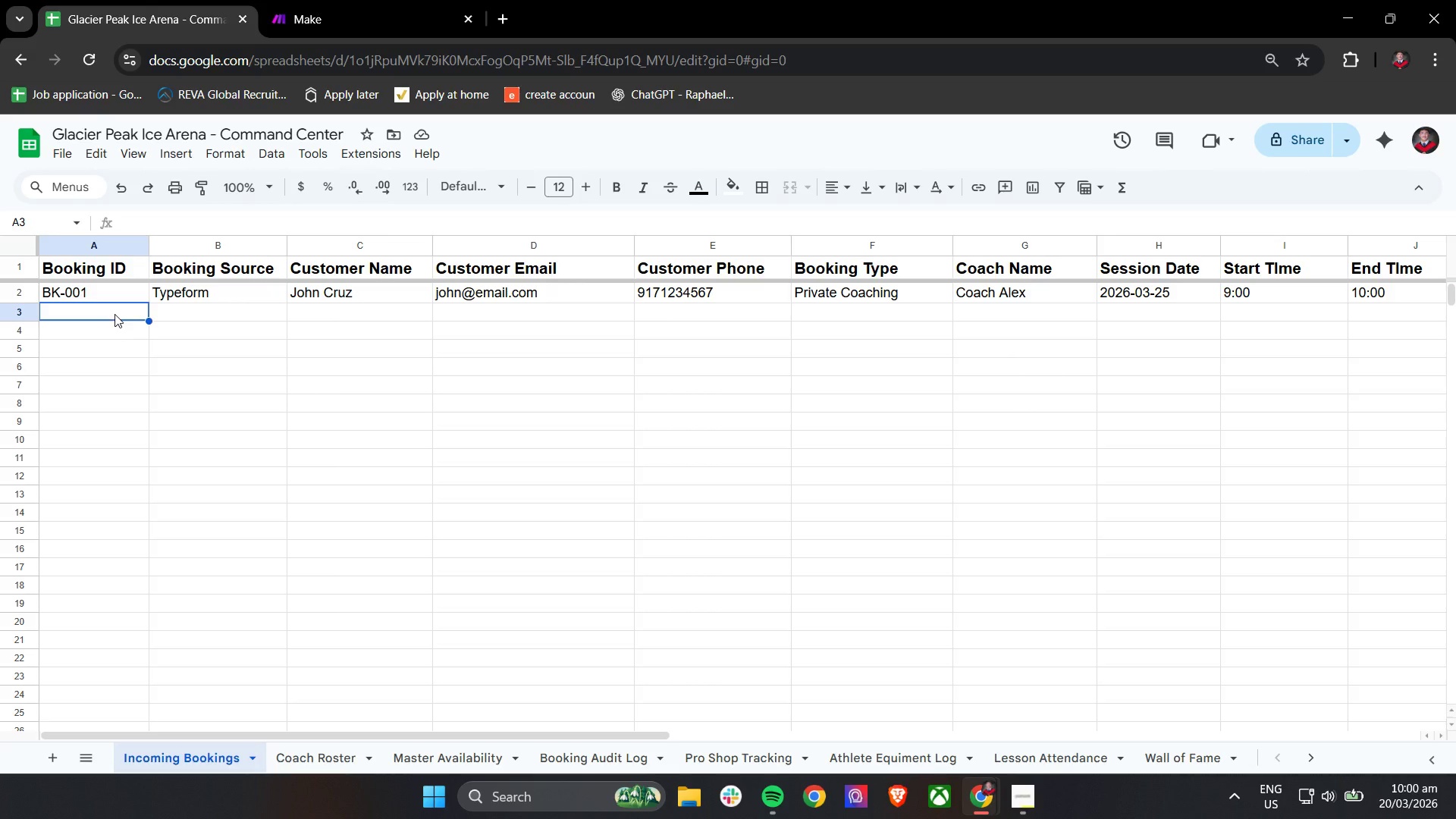 
type(BK-002)
key(Tab)
type(Wev)
key(Backspace)
type(bsite)
key(Tab)
type(Maria Santos)
key(Tab)
type(maria2gm)
key(Backspace)
key(Backspace)
key(Backspace)
type(@gmai)
key(Backspace)
key(Backspace)
key(Backspace)
key(Backspace)
type(email.com)
key(Tab)
 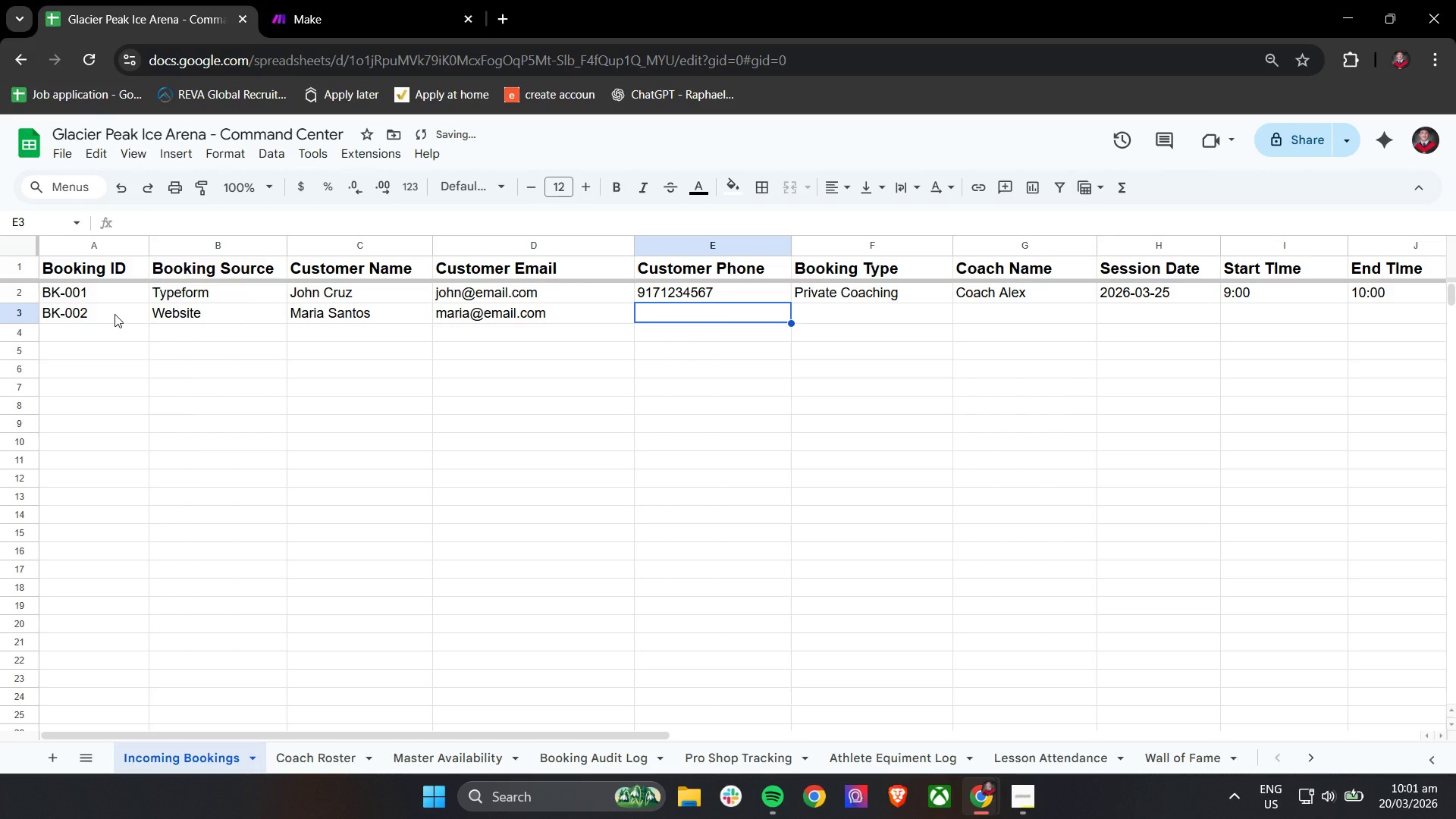 
double_click([641, 295])
 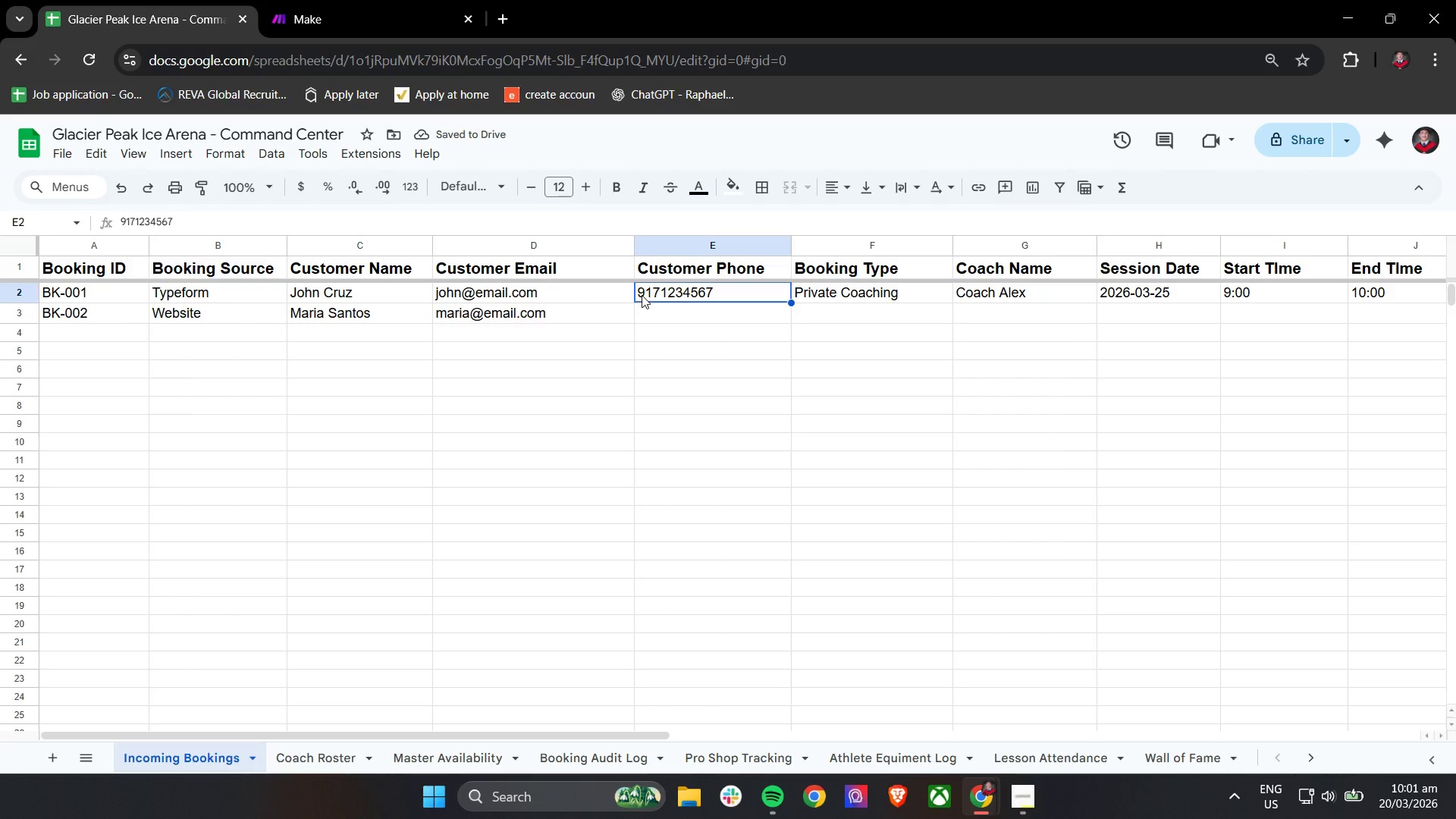 
triple_click([642, 295])
 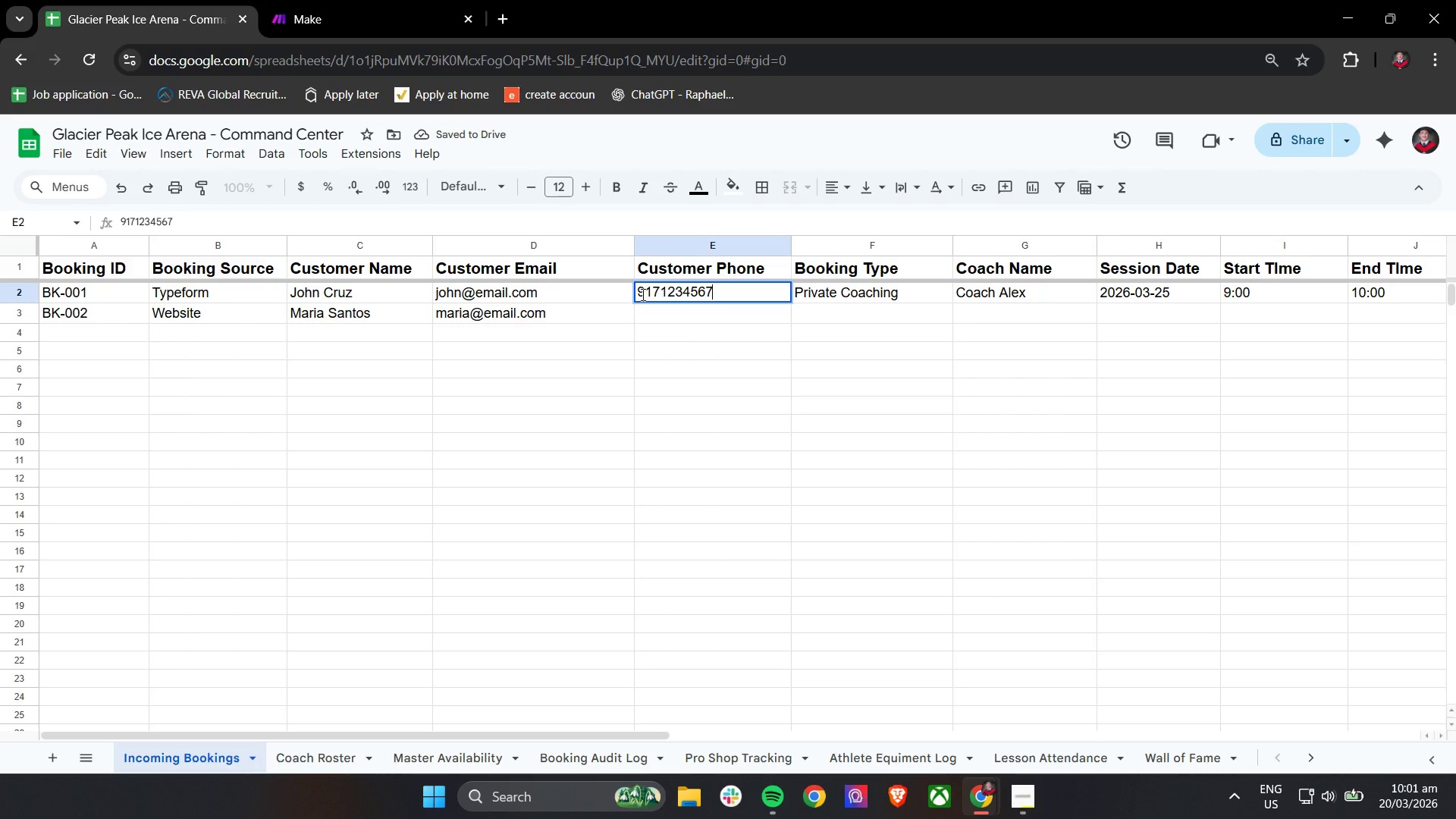 
left_click([642, 294])
 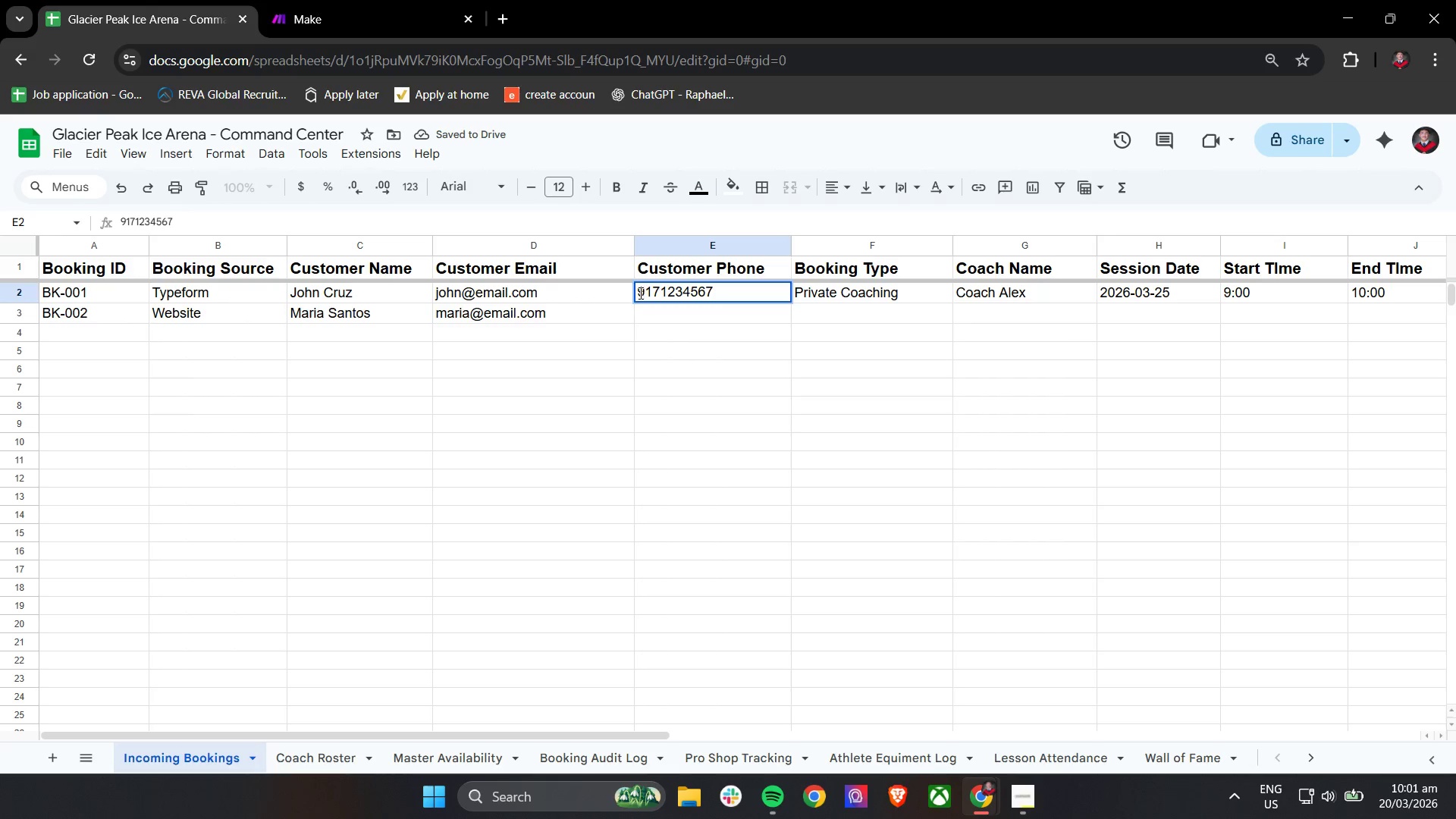 
left_click([639, 293])
 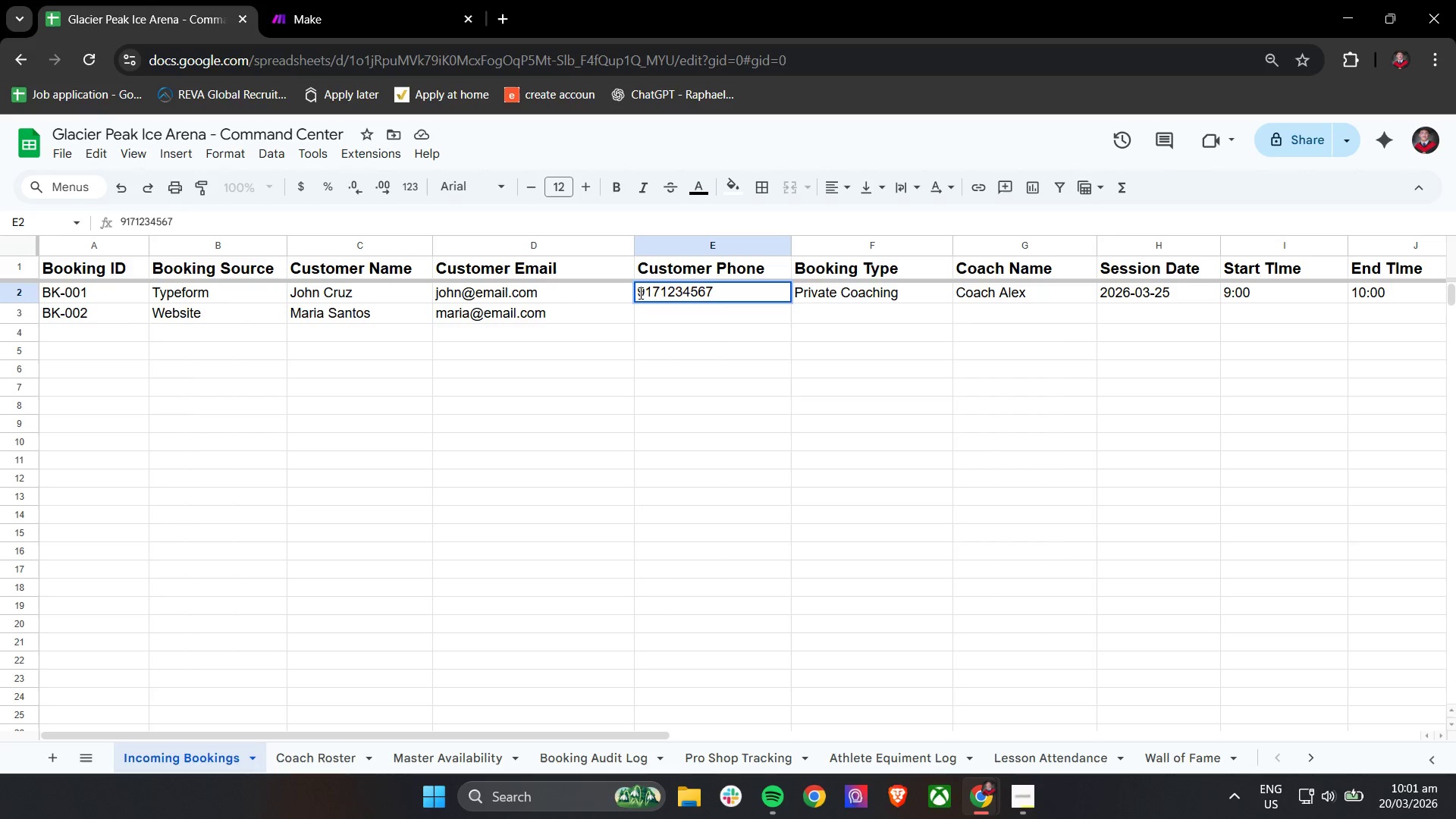 
key(0)
 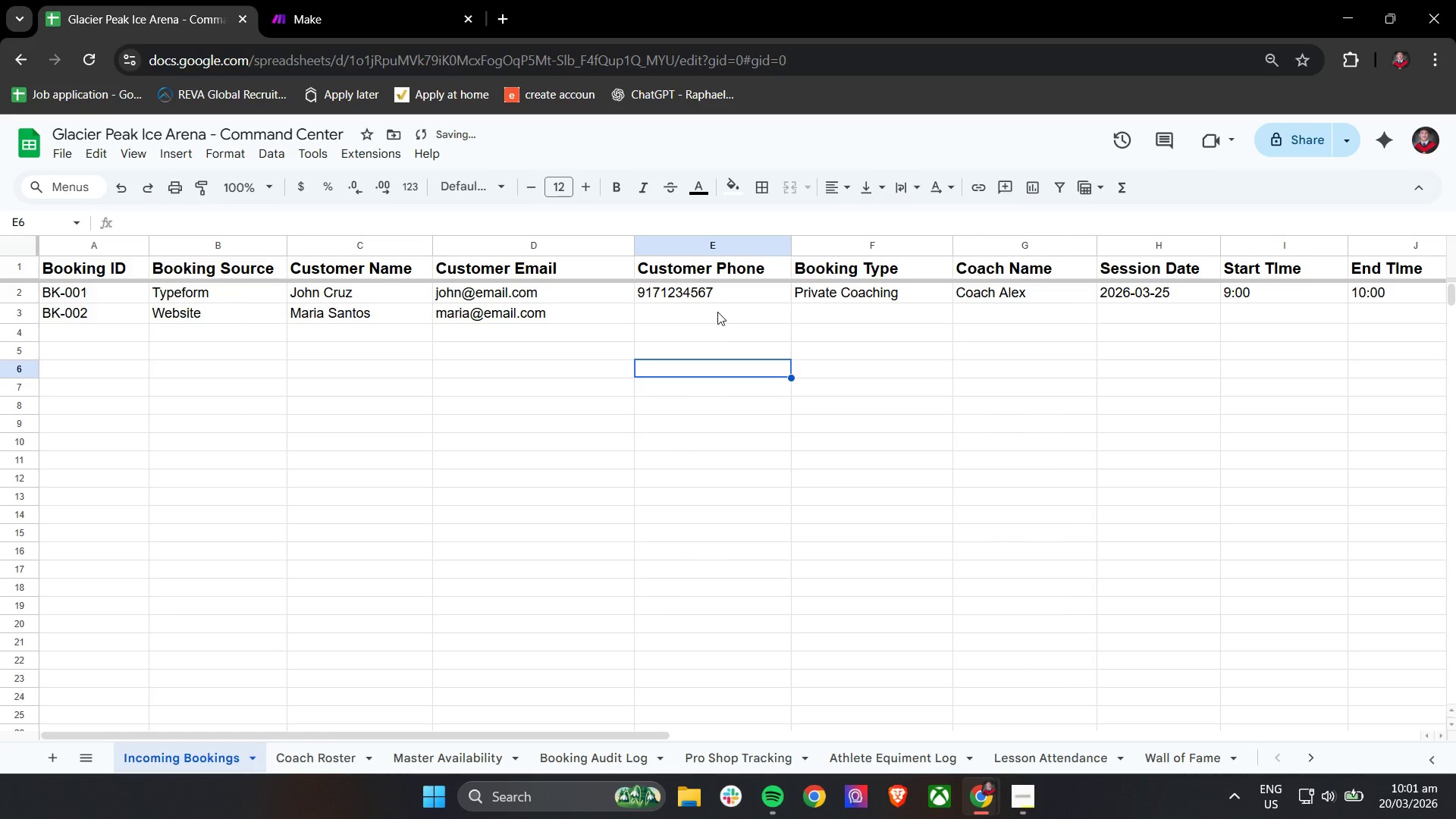 
key(Control+A)
 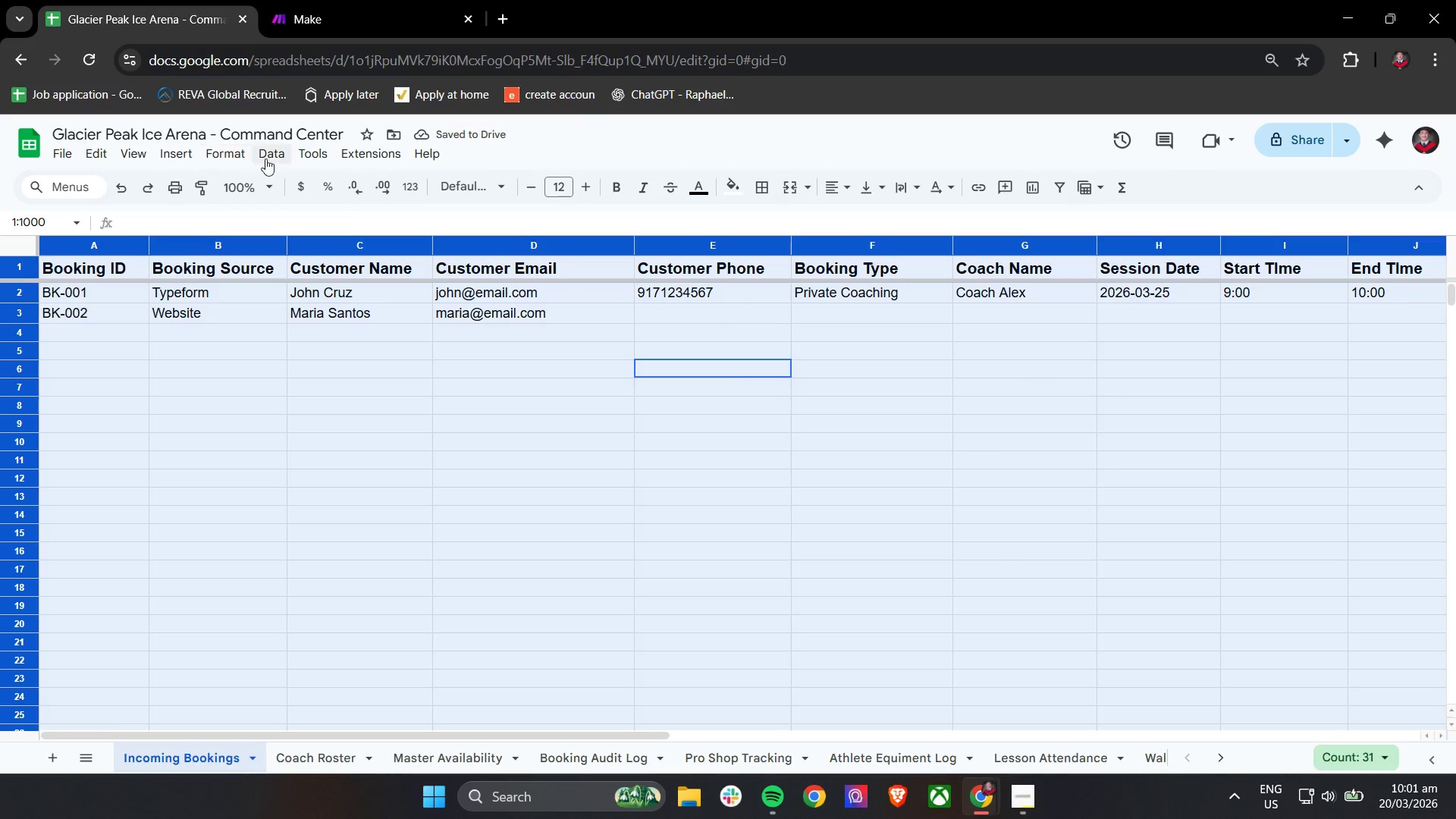 
left_click([726, 312])
 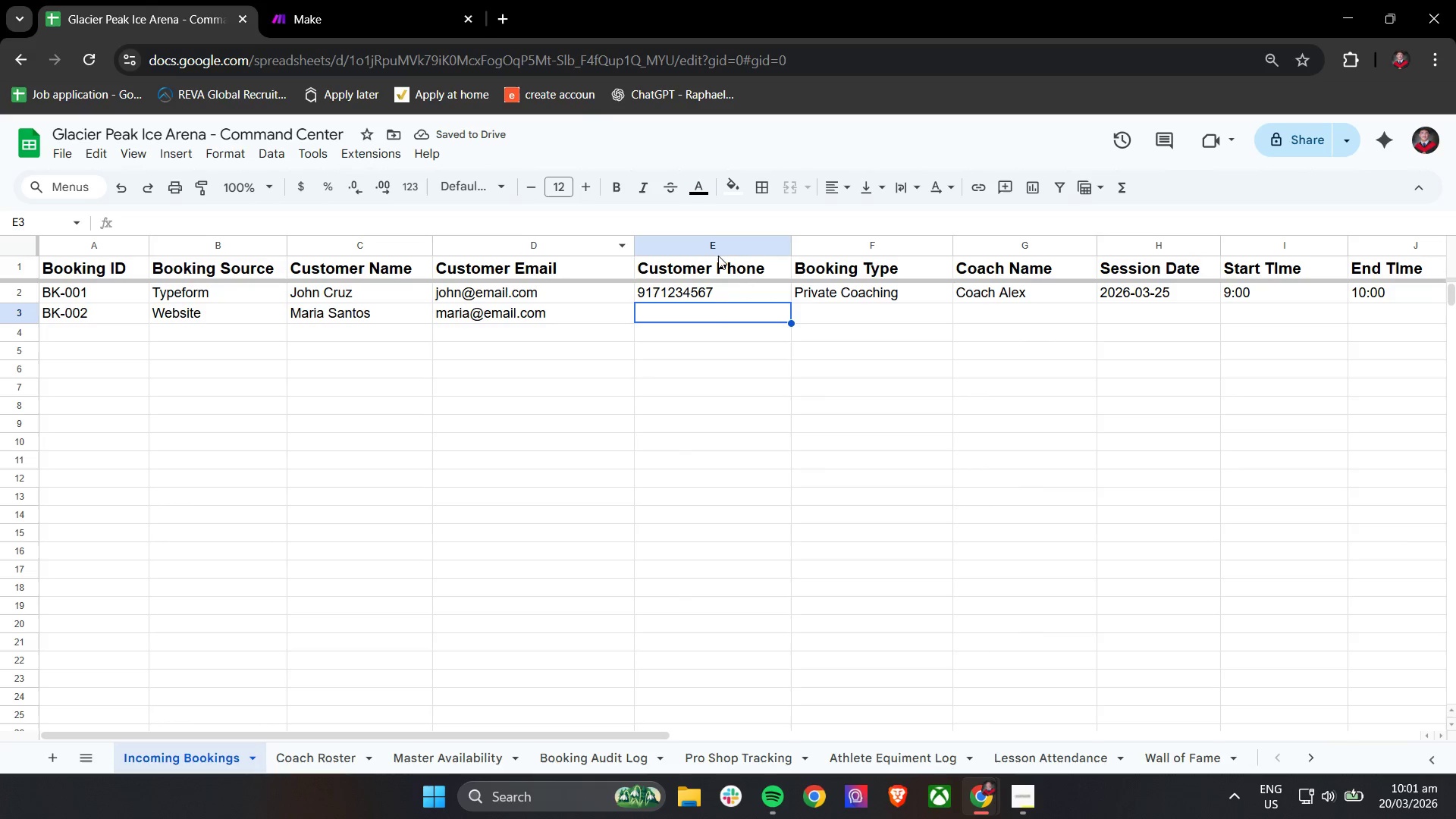 
left_click([720, 249])
 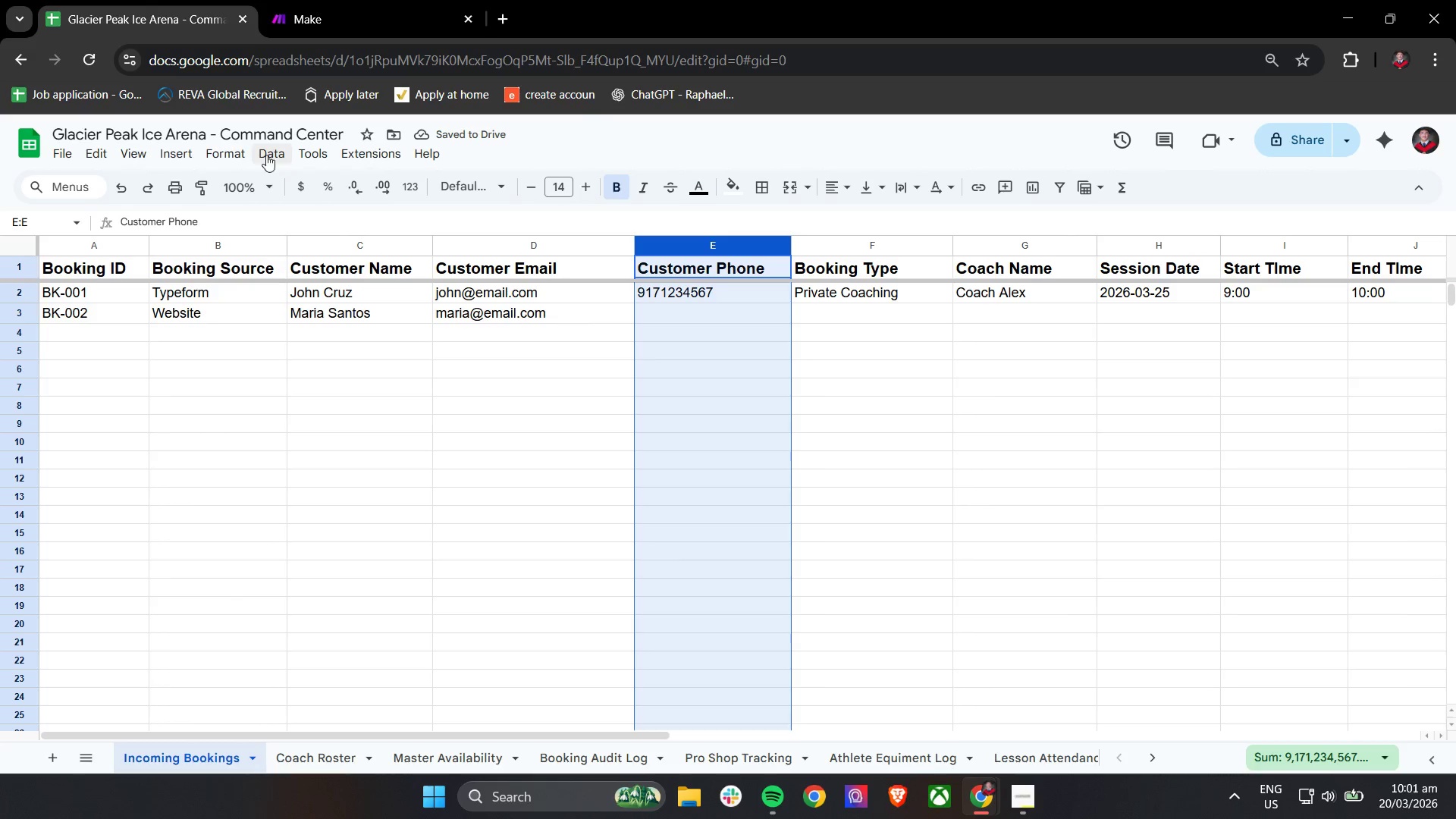 
left_click([237, 150])
 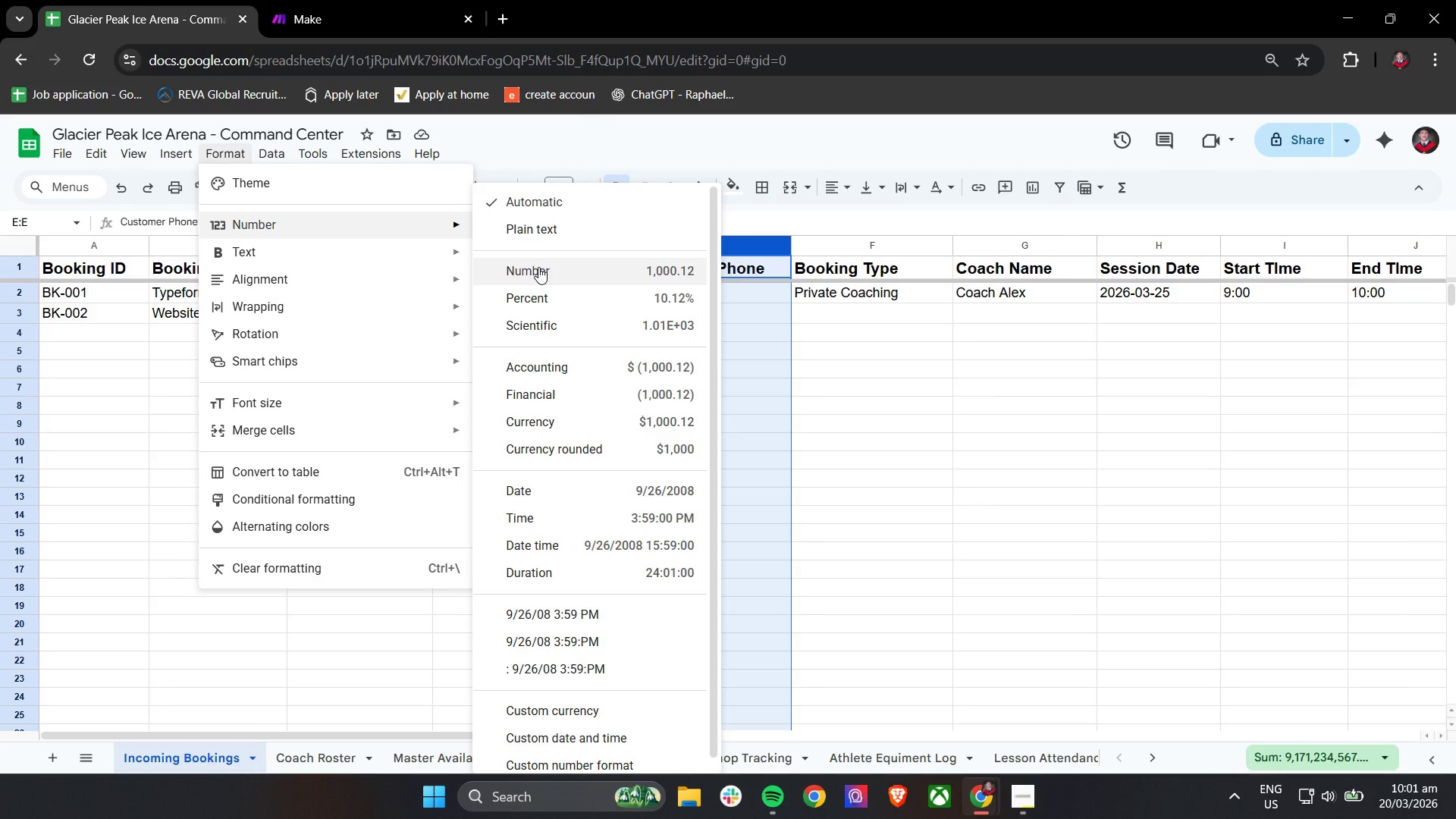 
wait(5.31)
 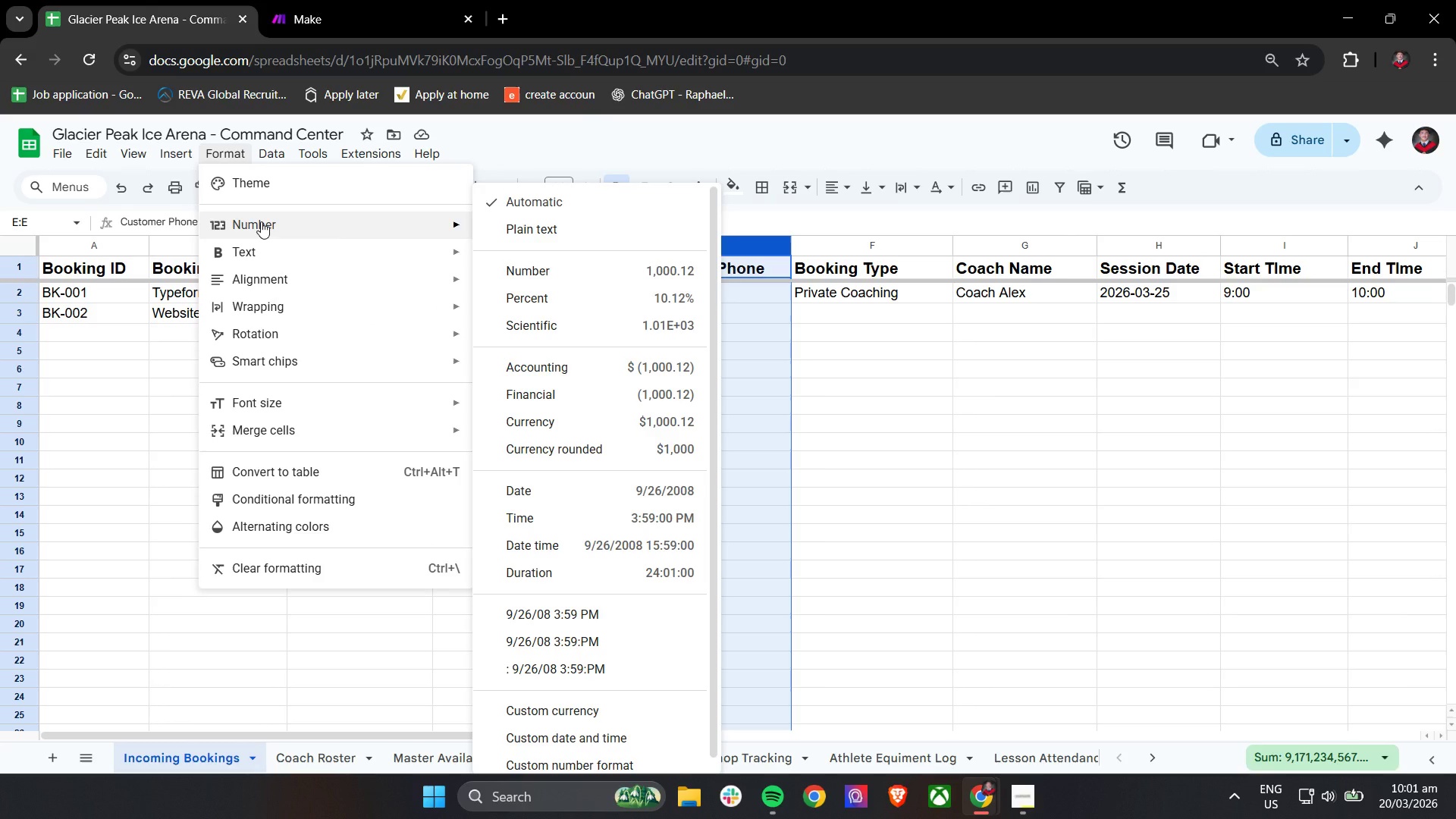 
left_click([538, 267])
 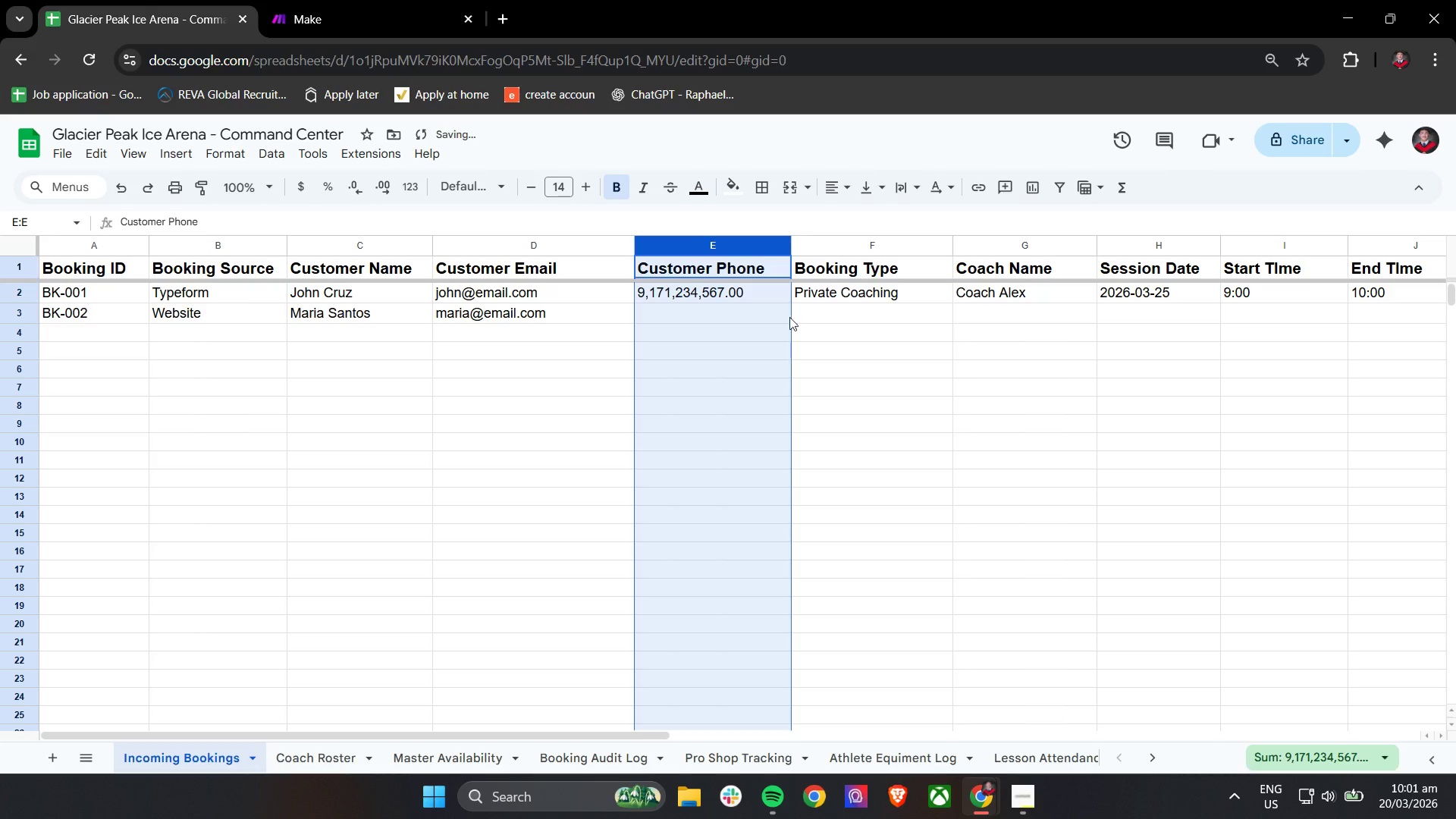 
left_click([733, 291])
 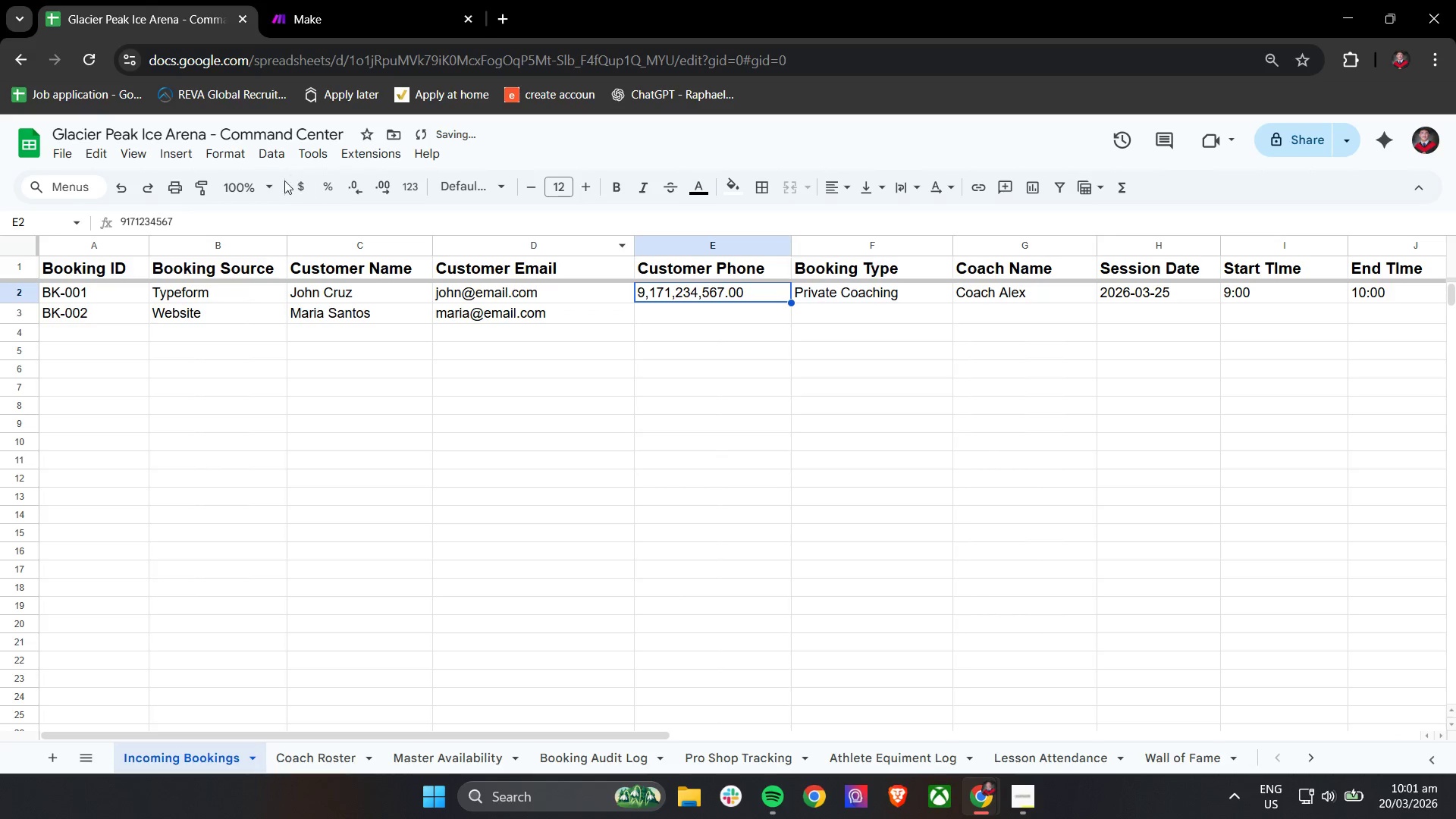 
left_click([212, 155])
 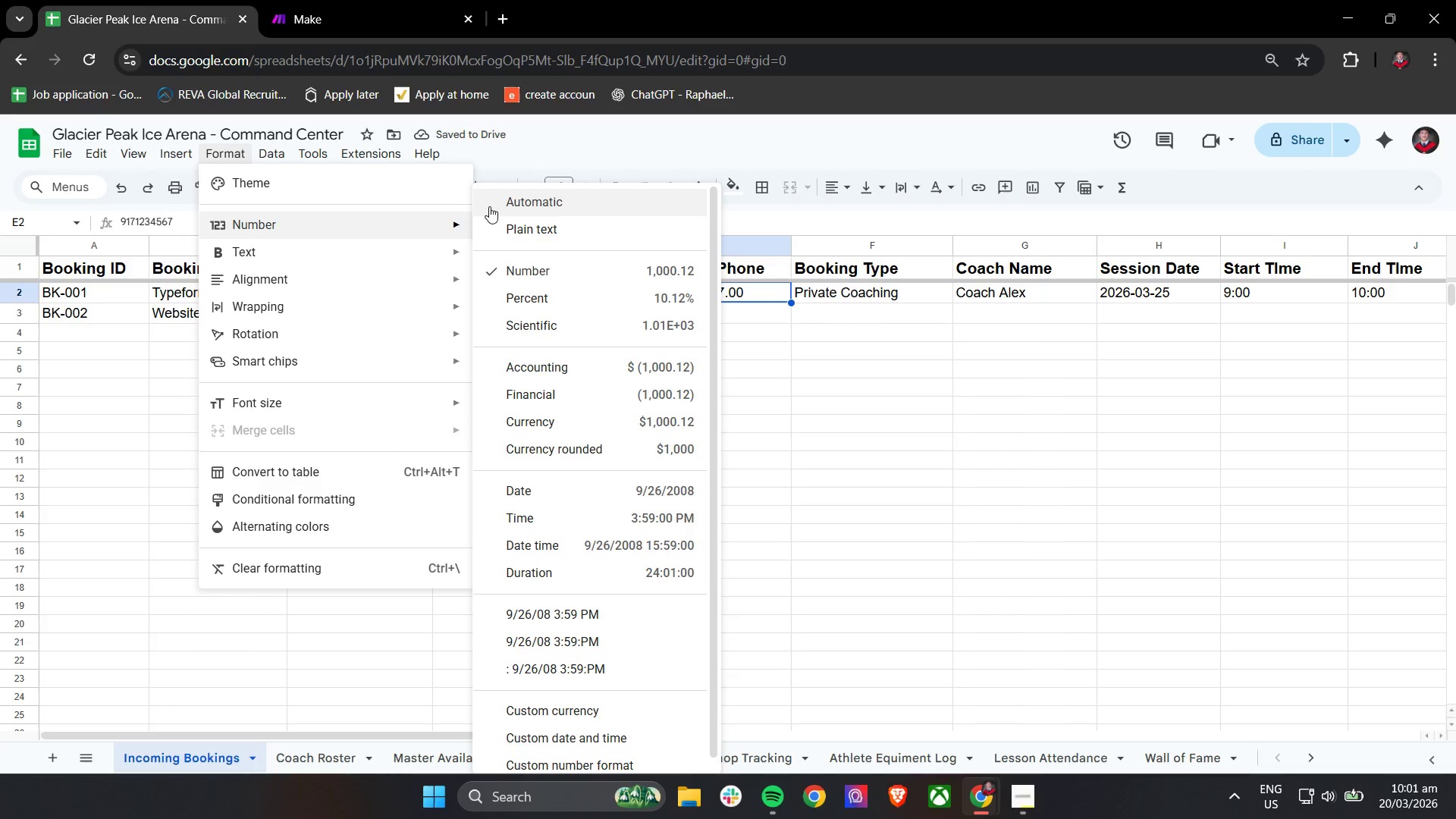 
left_click([503, 232])
 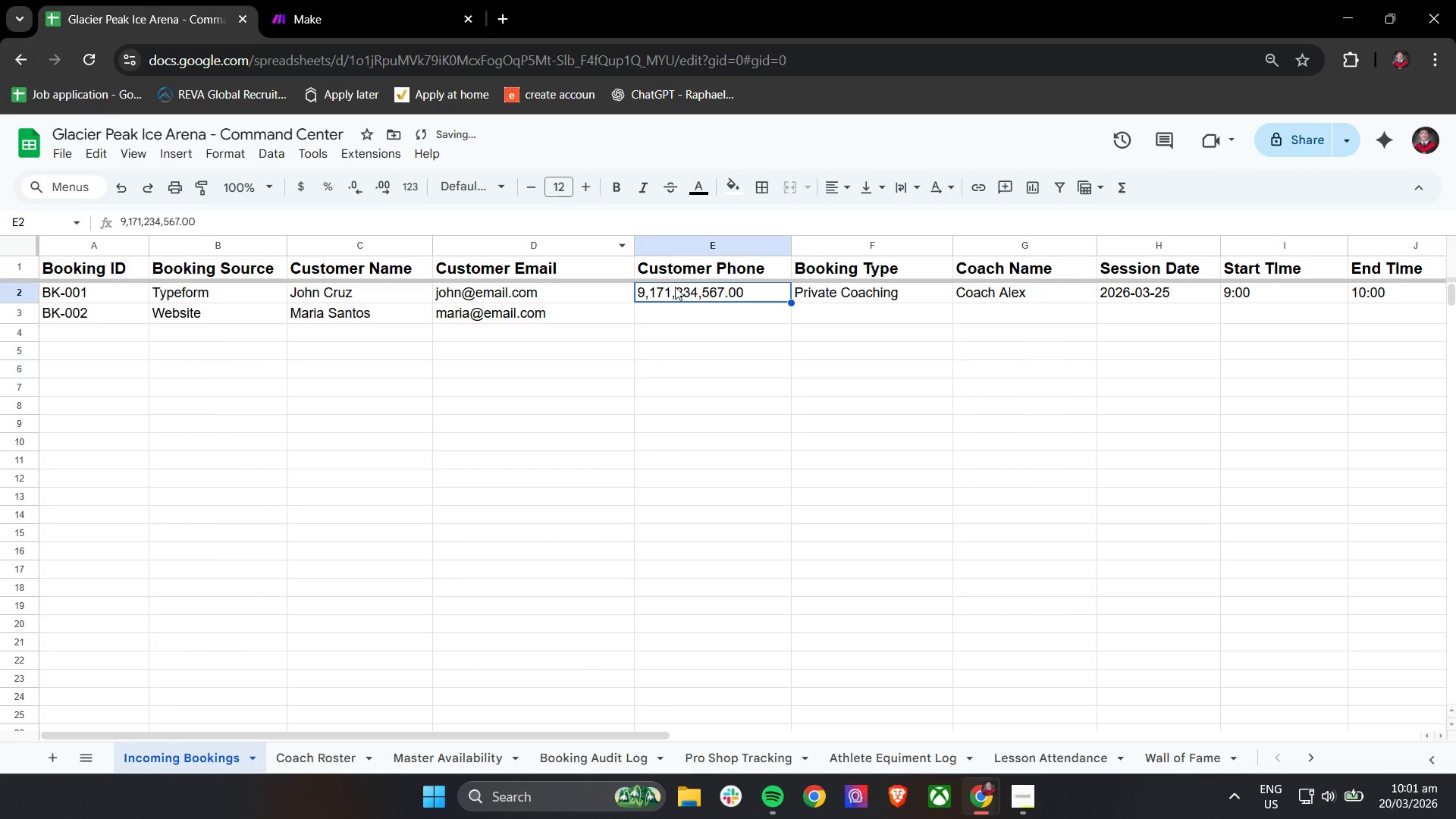 
double_click([679, 290])
 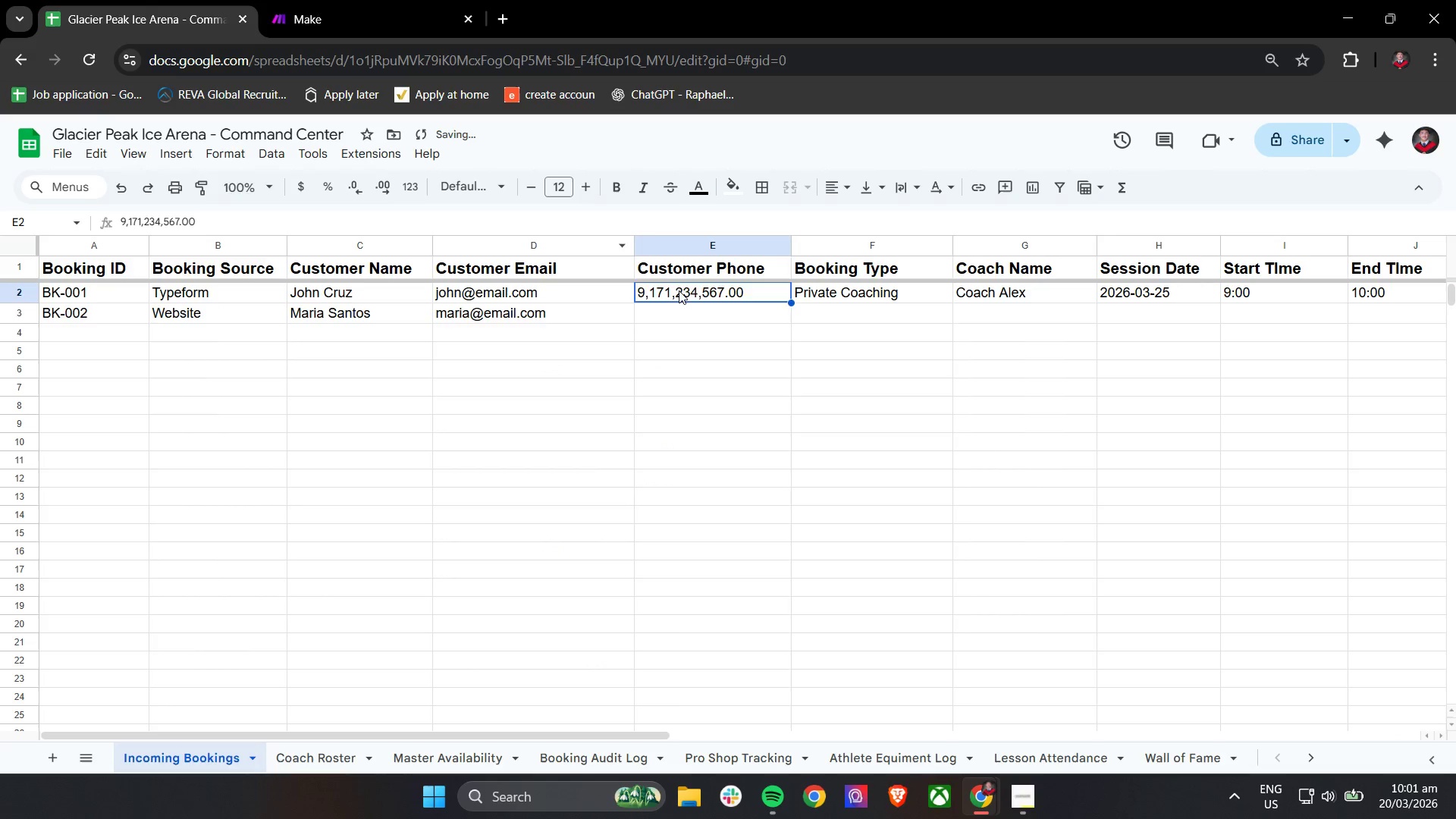 
triple_click([679, 290])
 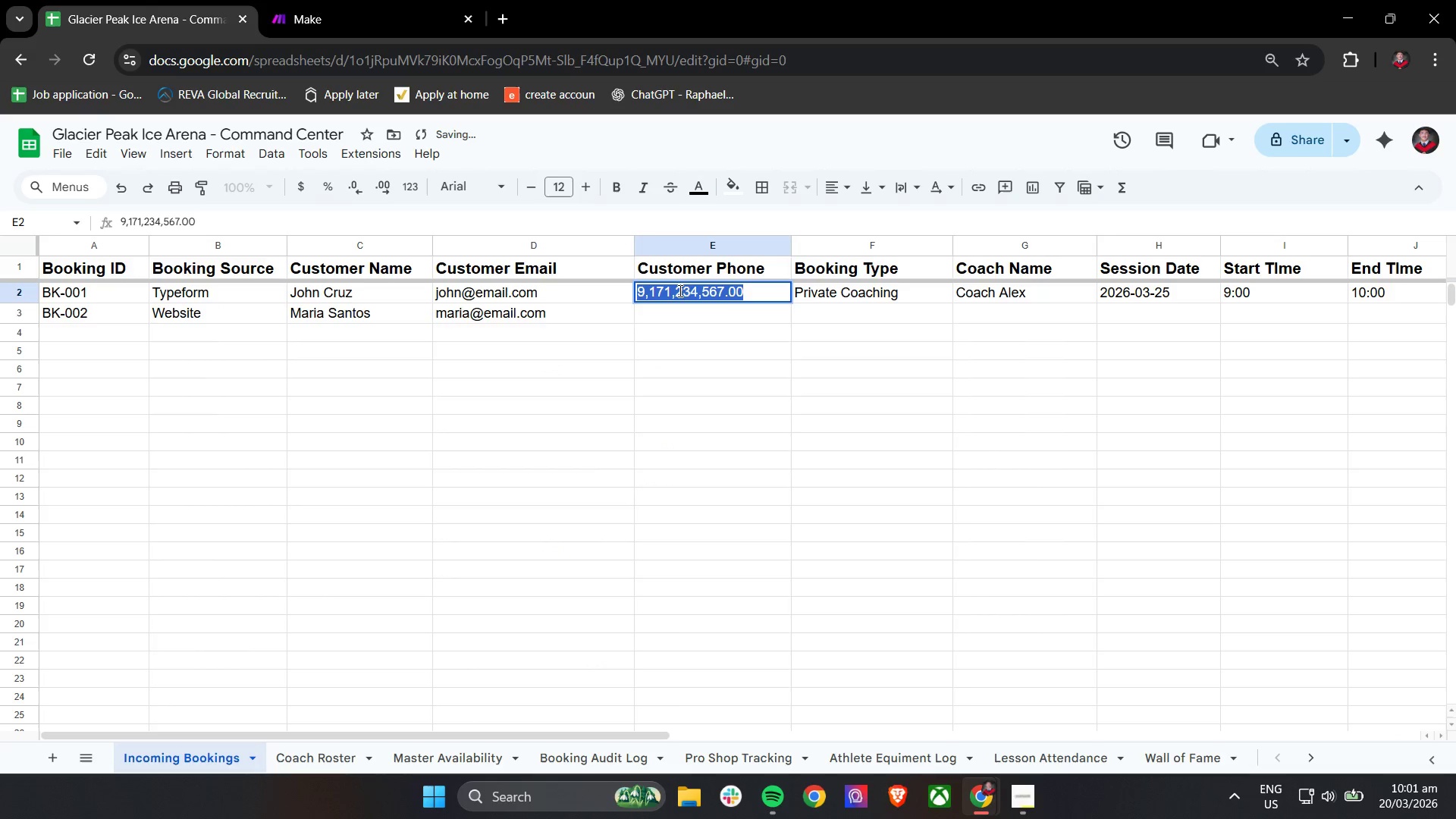 
triple_click([679, 290])
 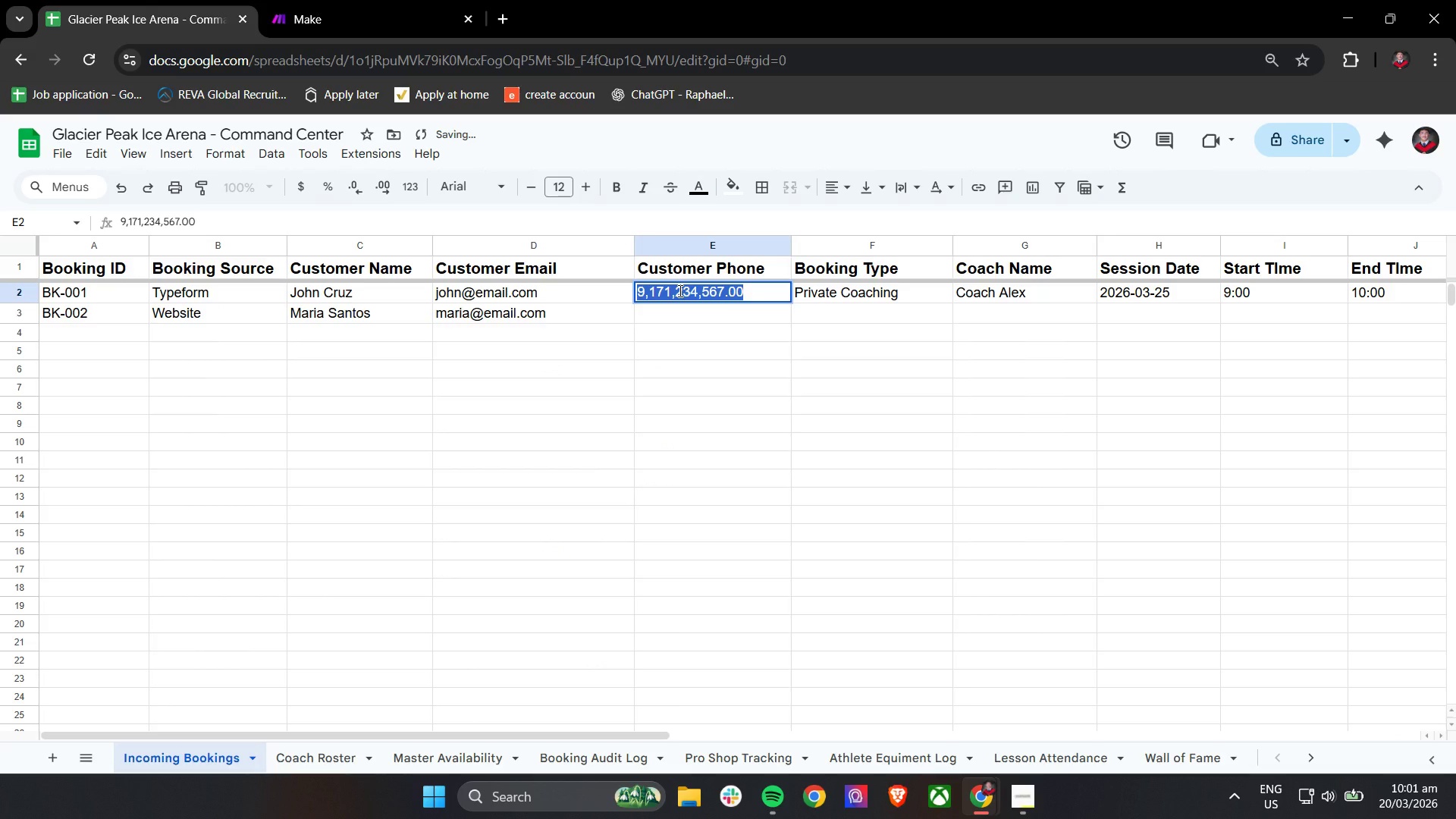 
type(009)
key(Backspace)
type(9171234567)
 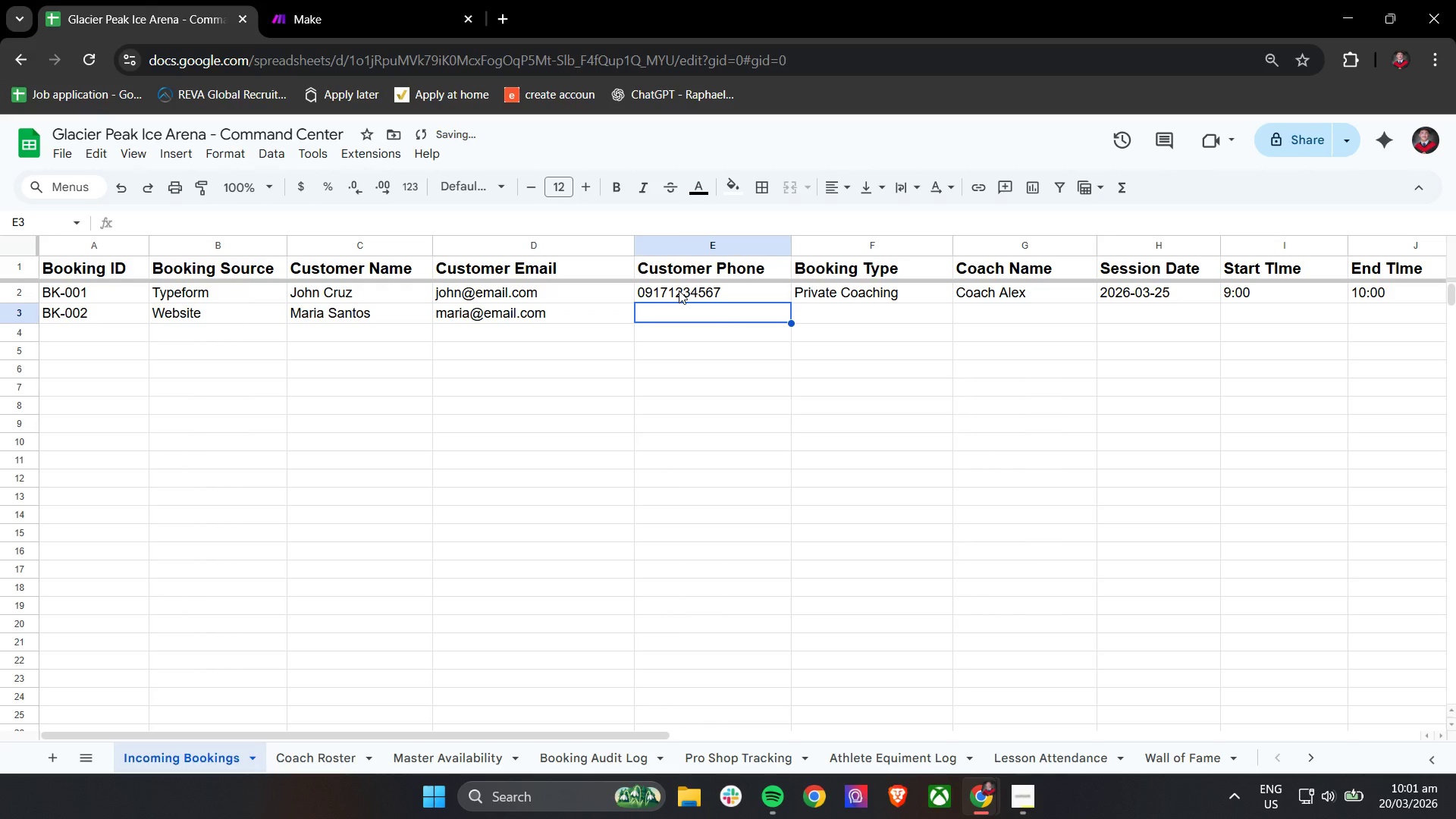 
key(Enter)
 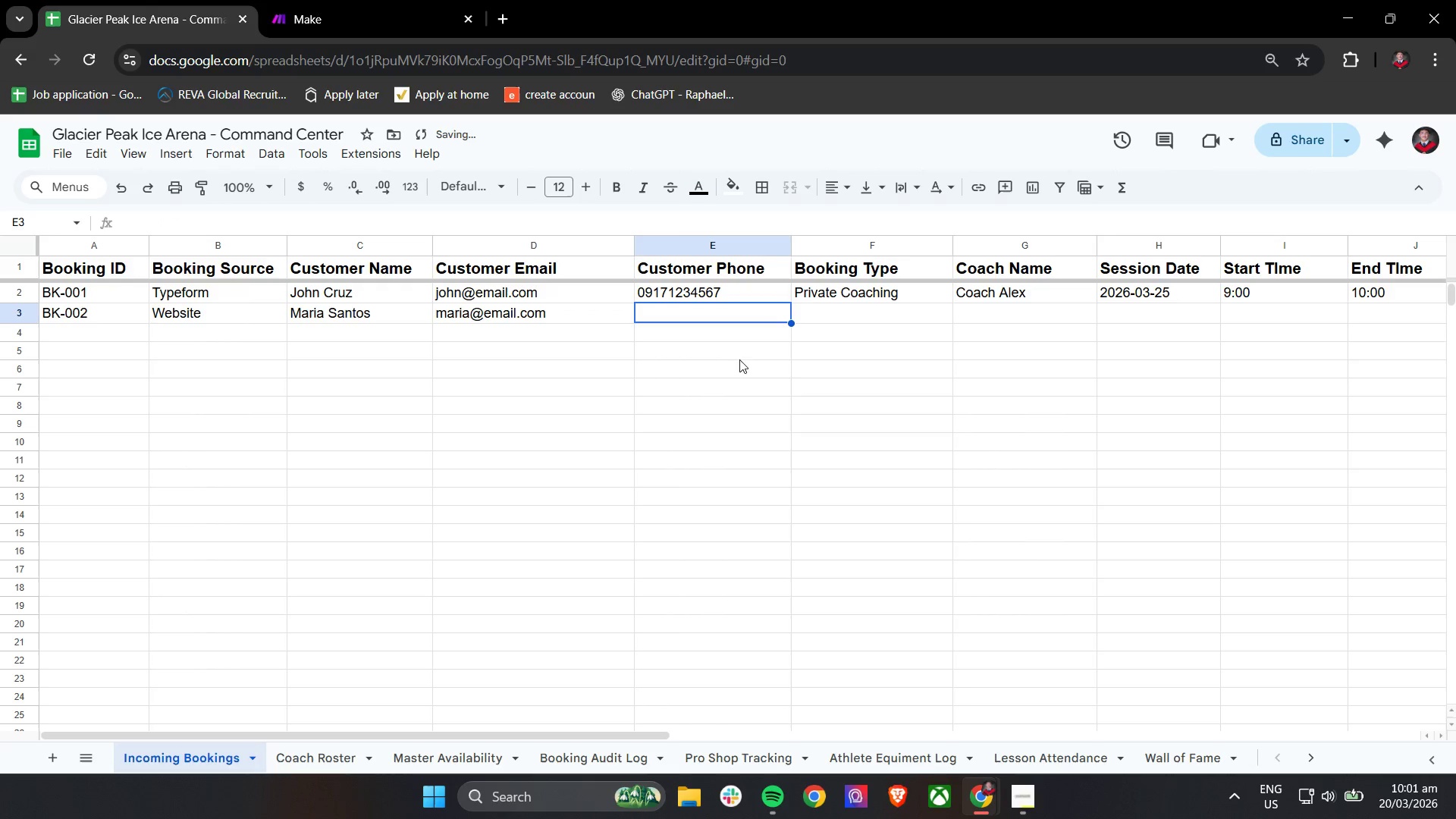 
left_click([787, 367])
 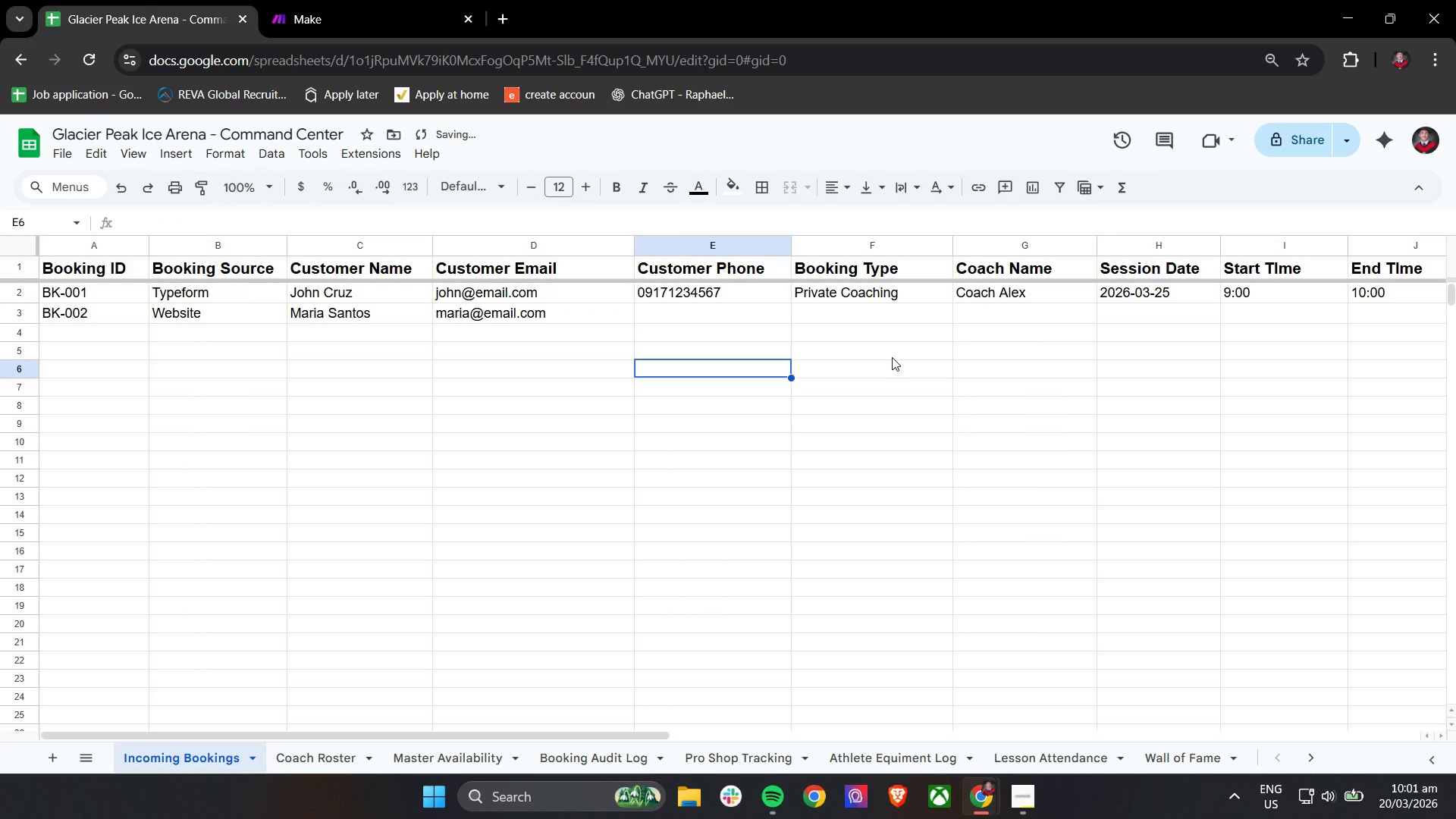 
hold_key(key=ShiftLeft, duration=0.88)
scroll: coordinate [892, 357], scroll_direction: down, amount: 1.0
 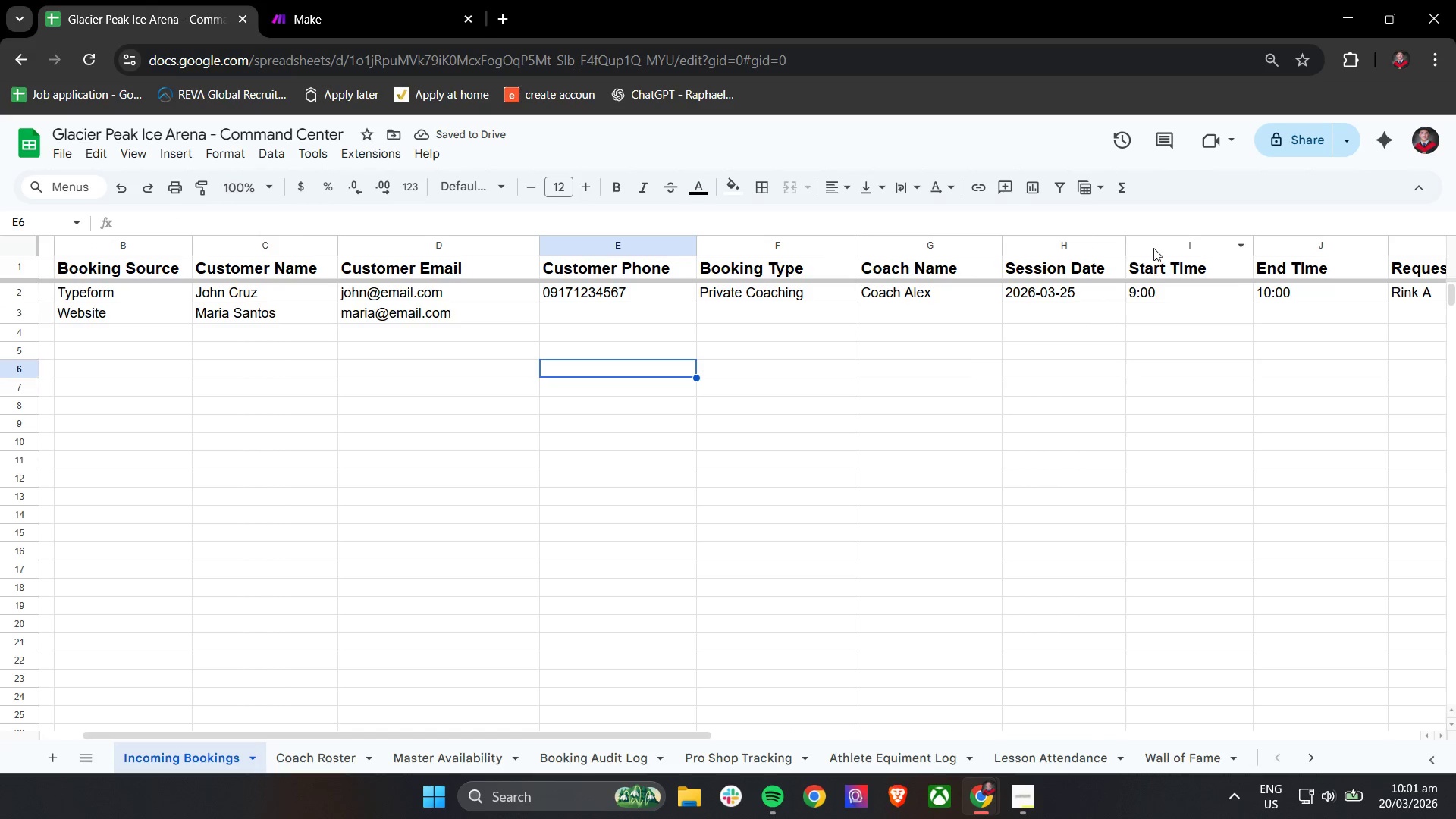 
left_click([1159, 246])
 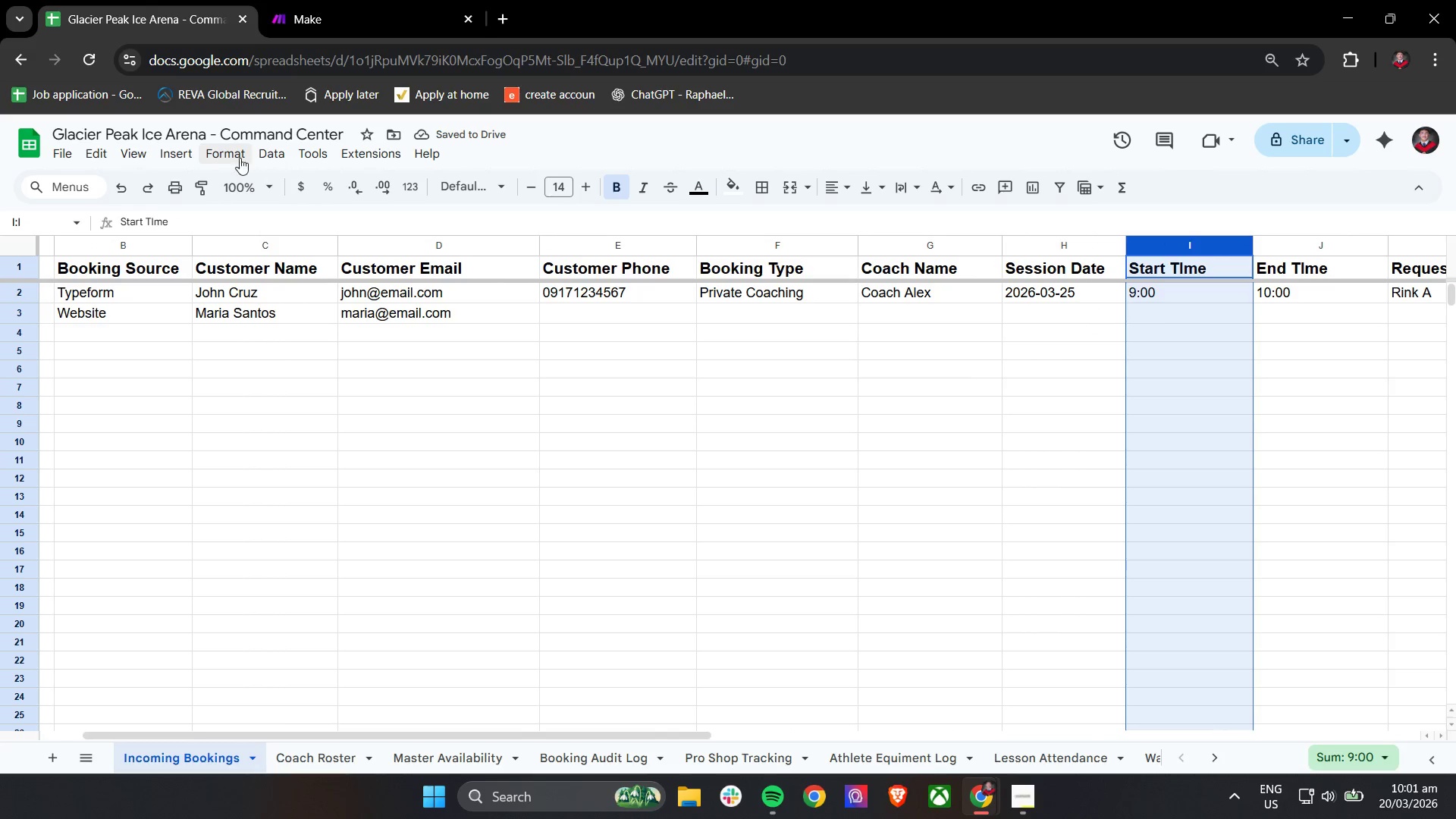 
left_click([228, 155])
 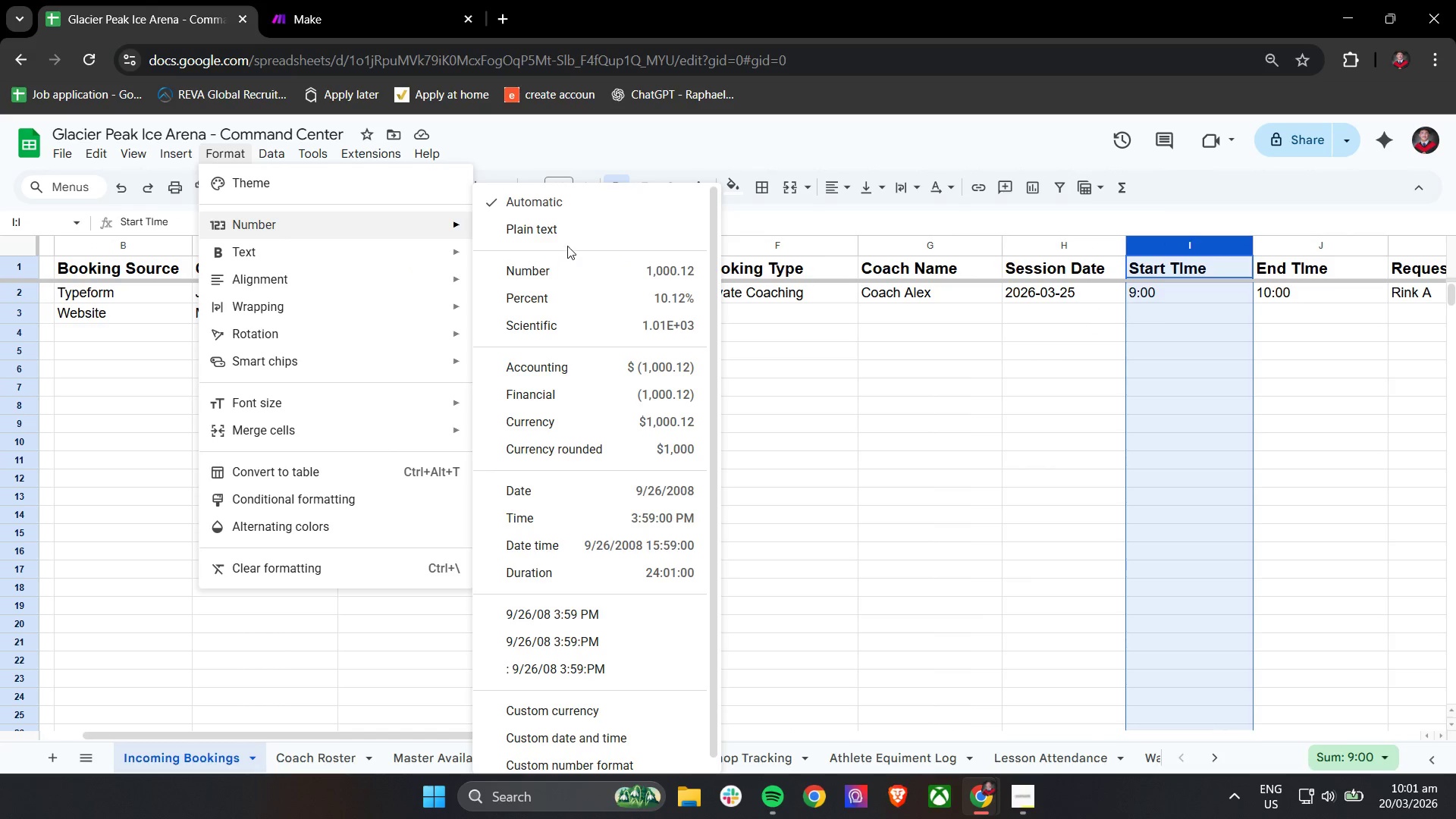 
left_click([568, 237])
 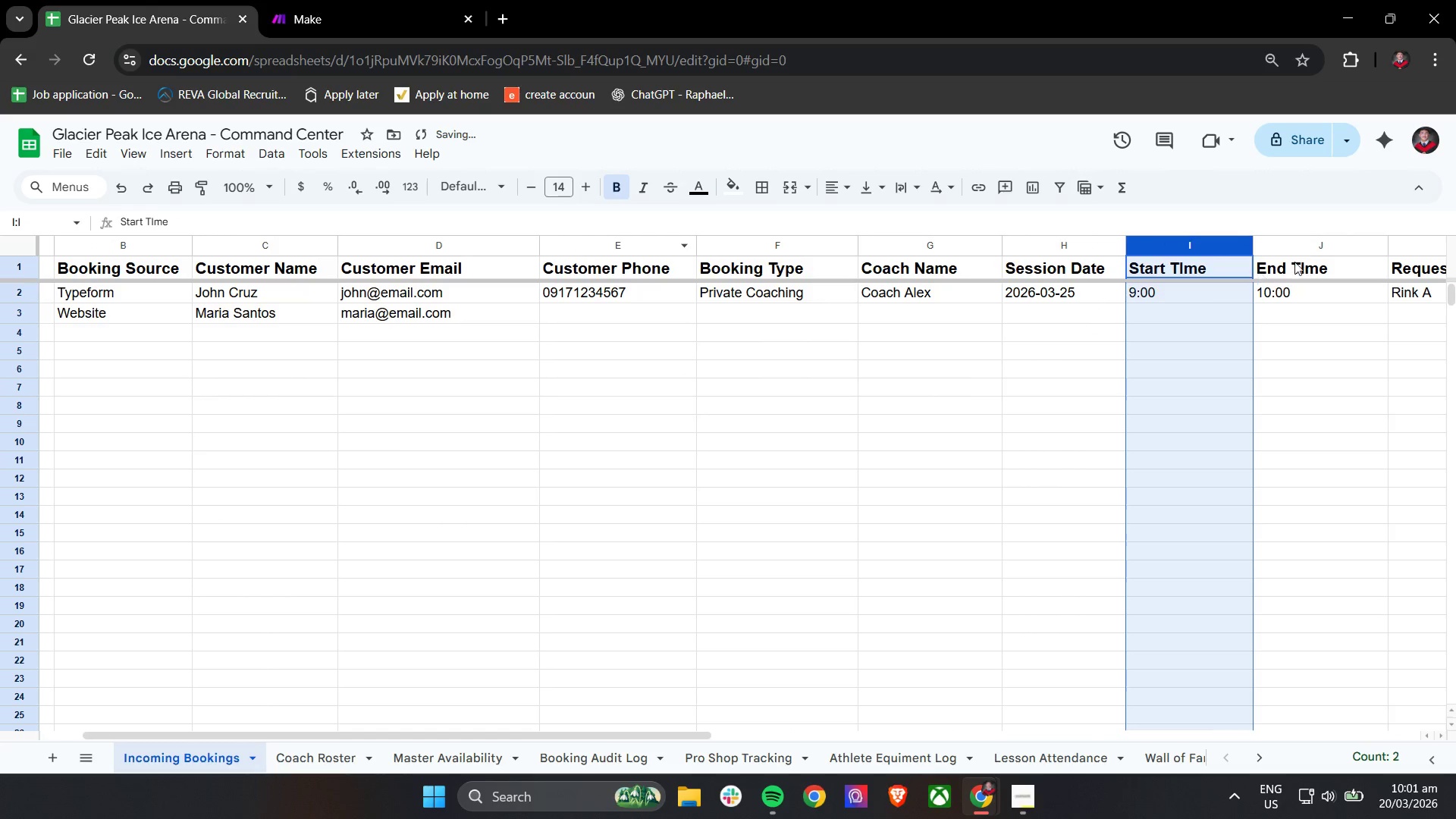 
left_click([1305, 245])
 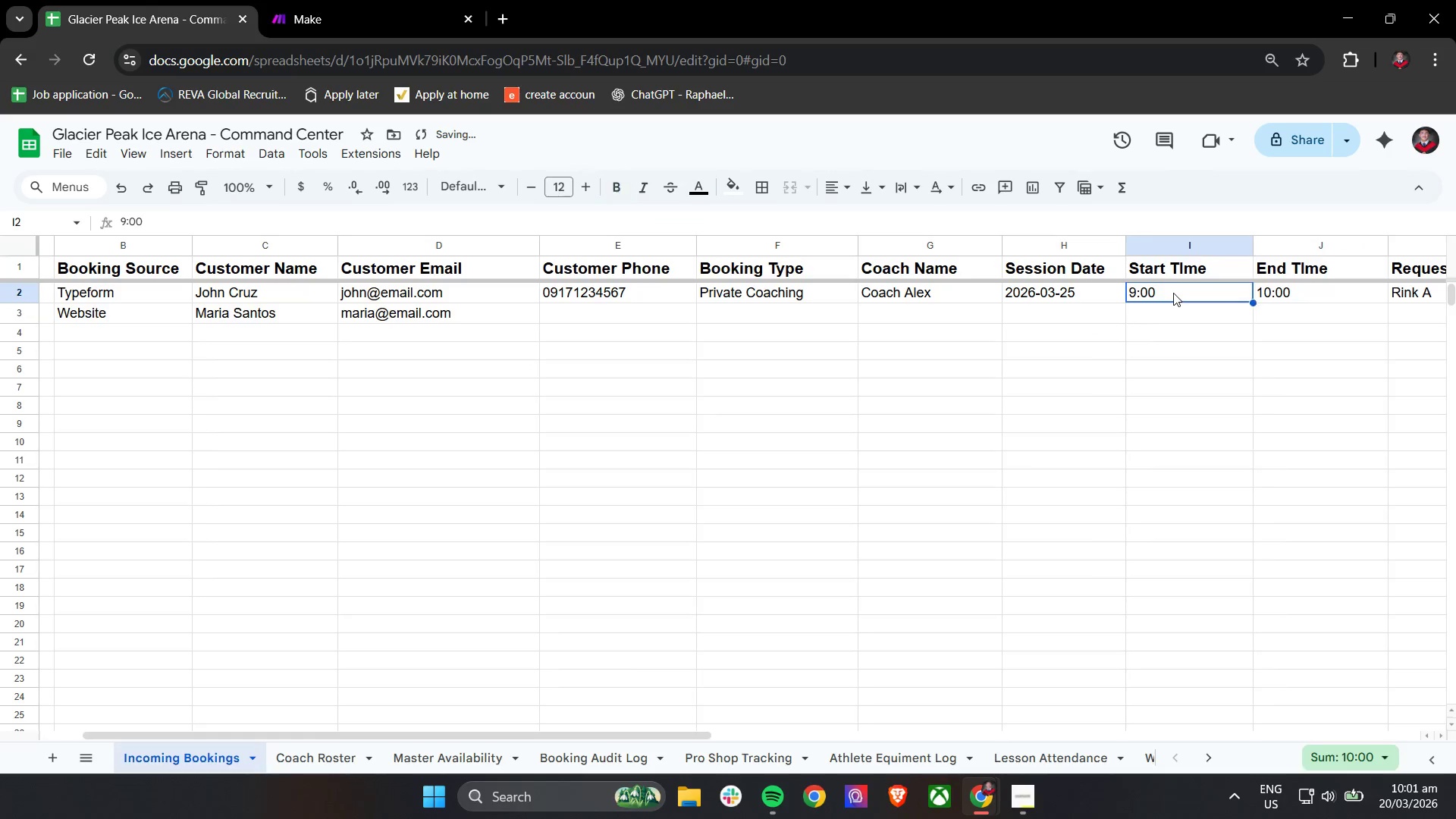 
double_click([1173, 293])
 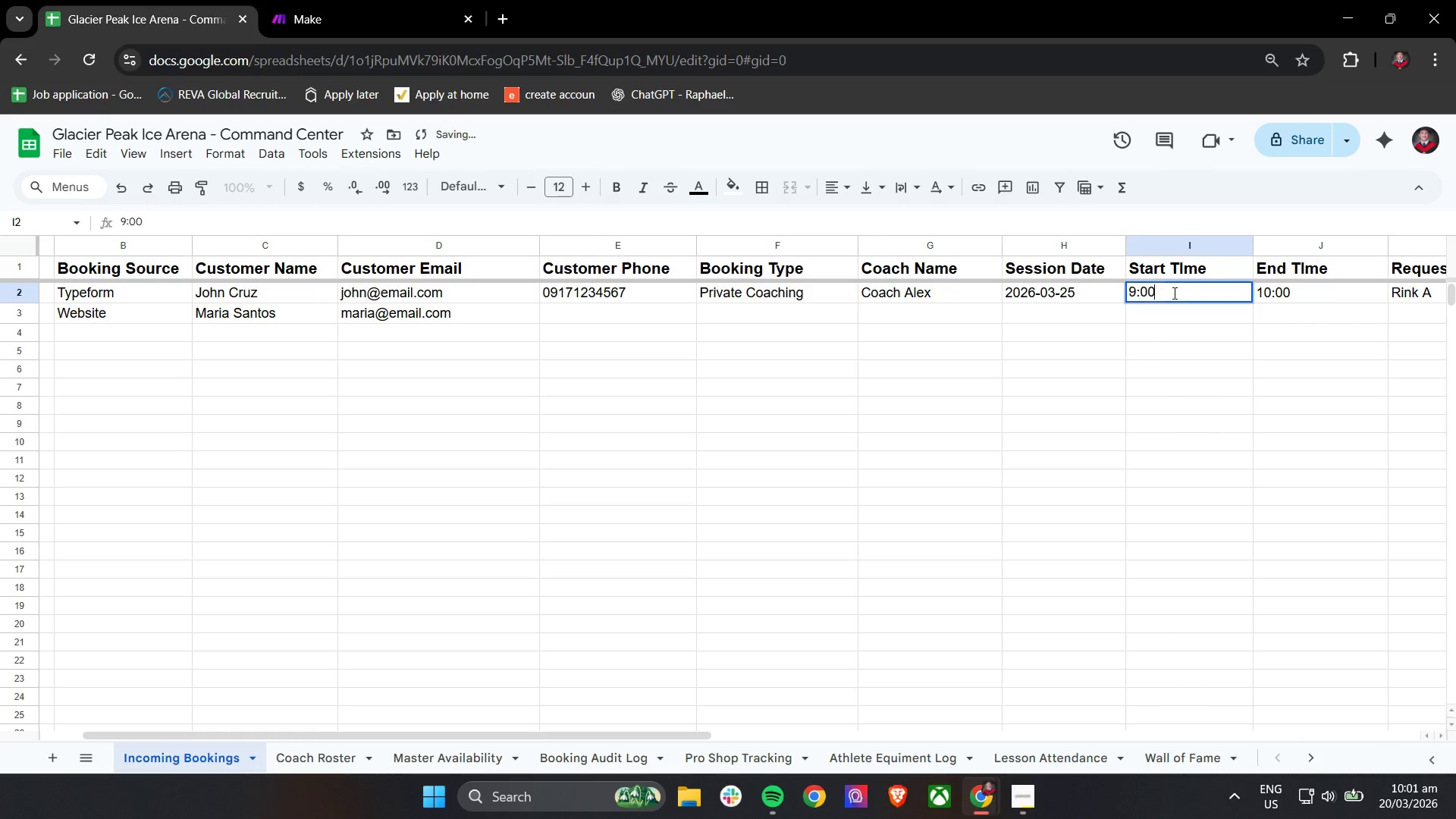 
triple_click([1173, 293])
 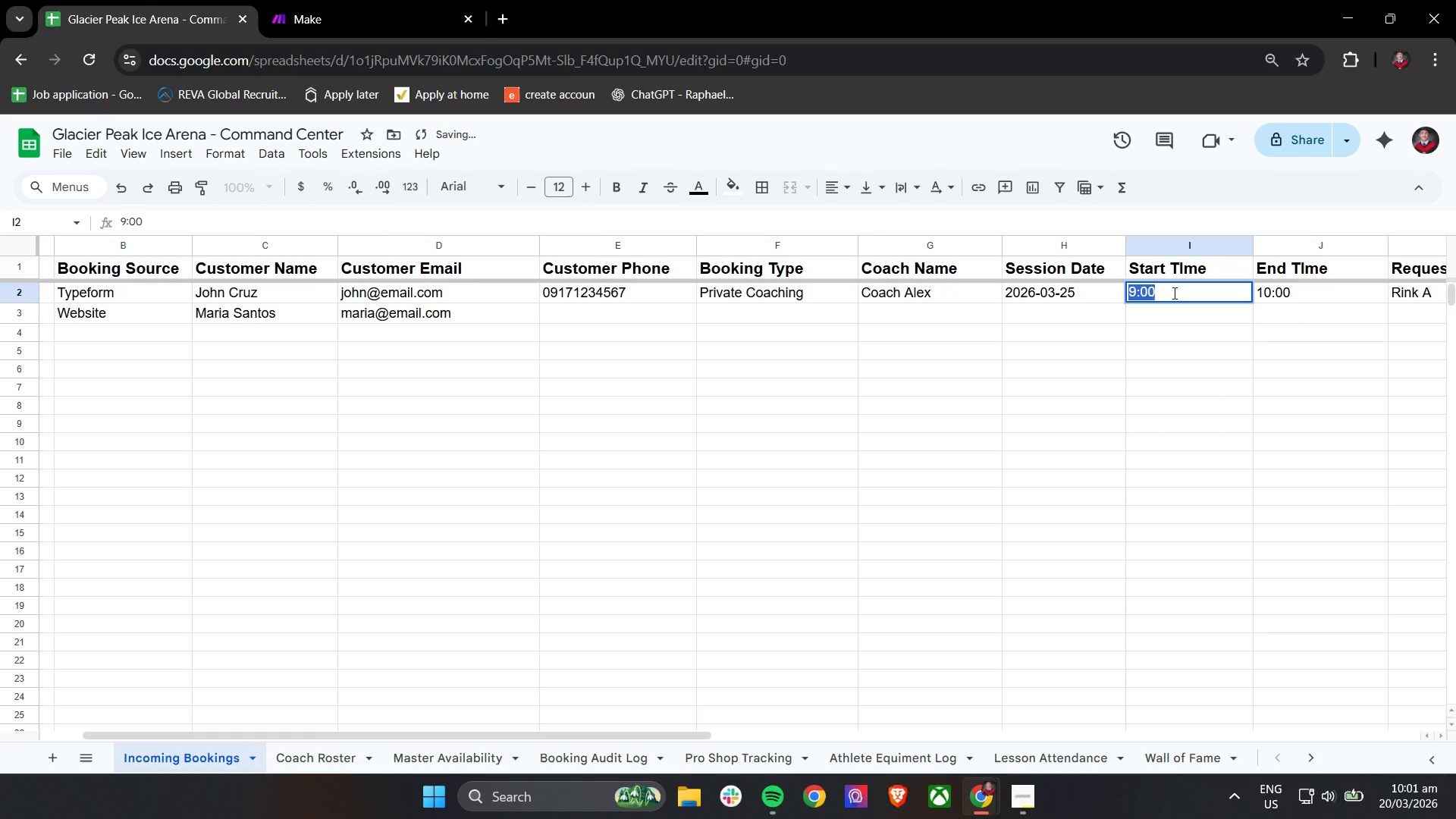 
triple_click([1173, 293])
 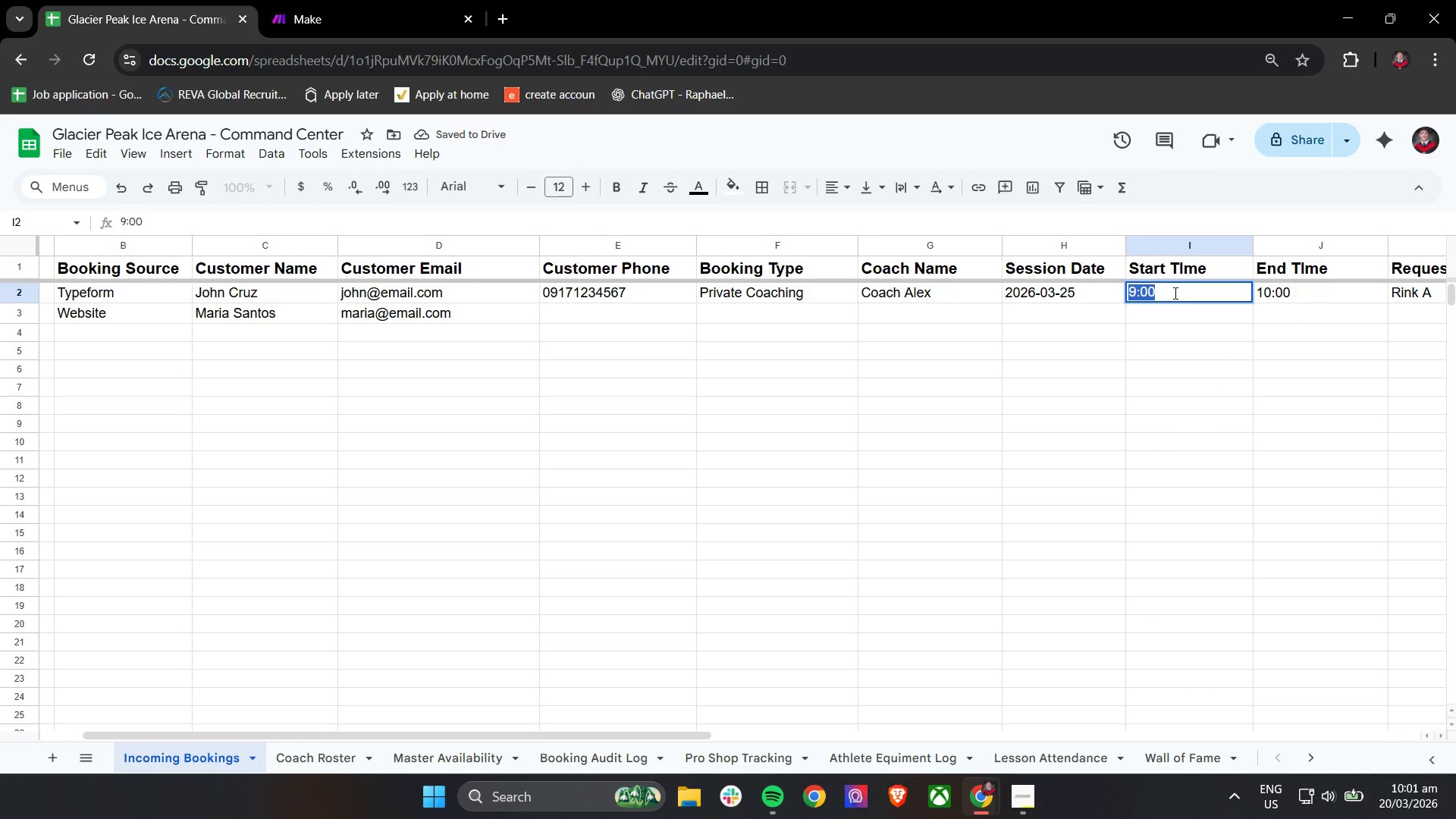 
type(09:00)
 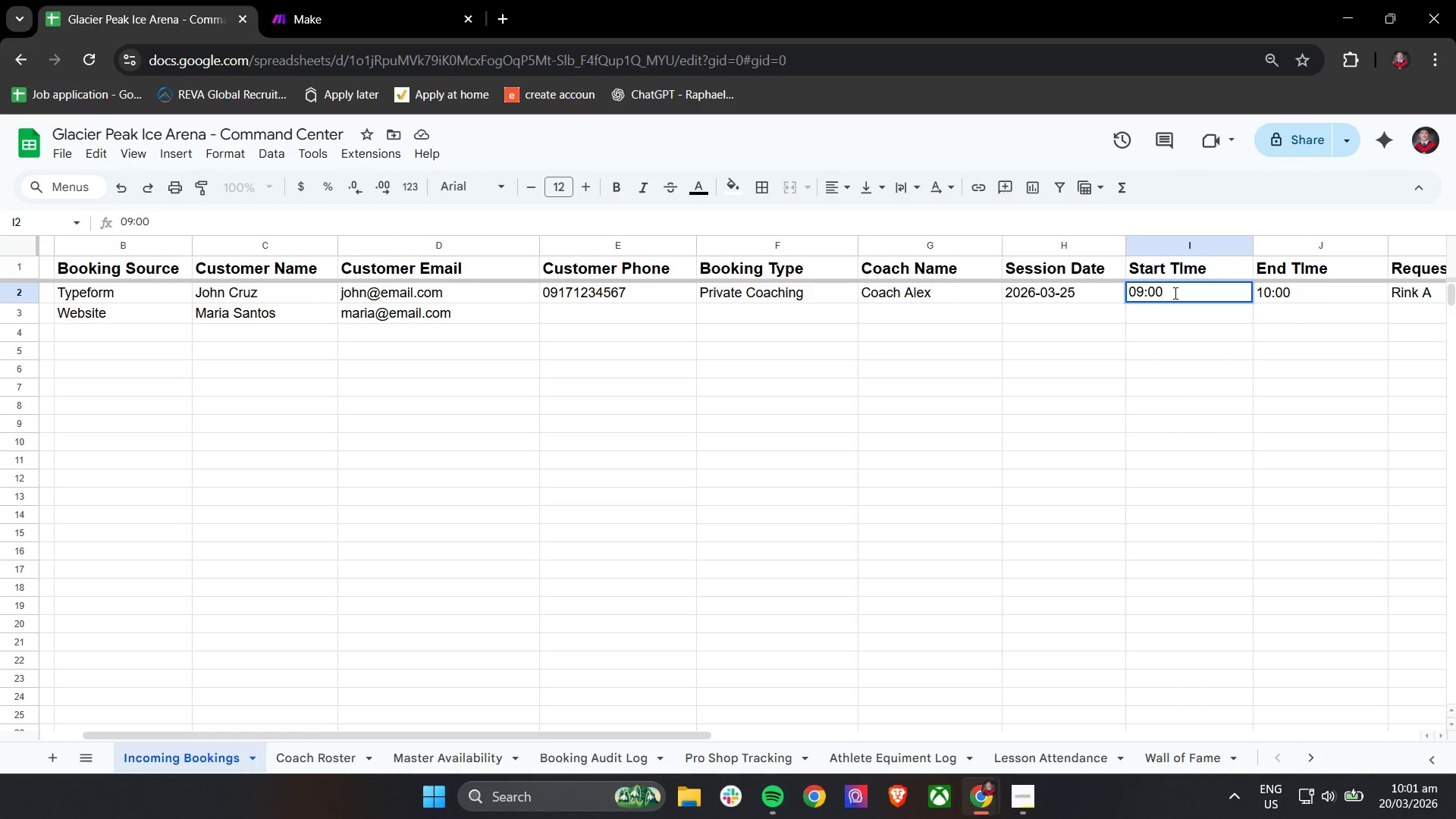 
left_click([1339, 403])
 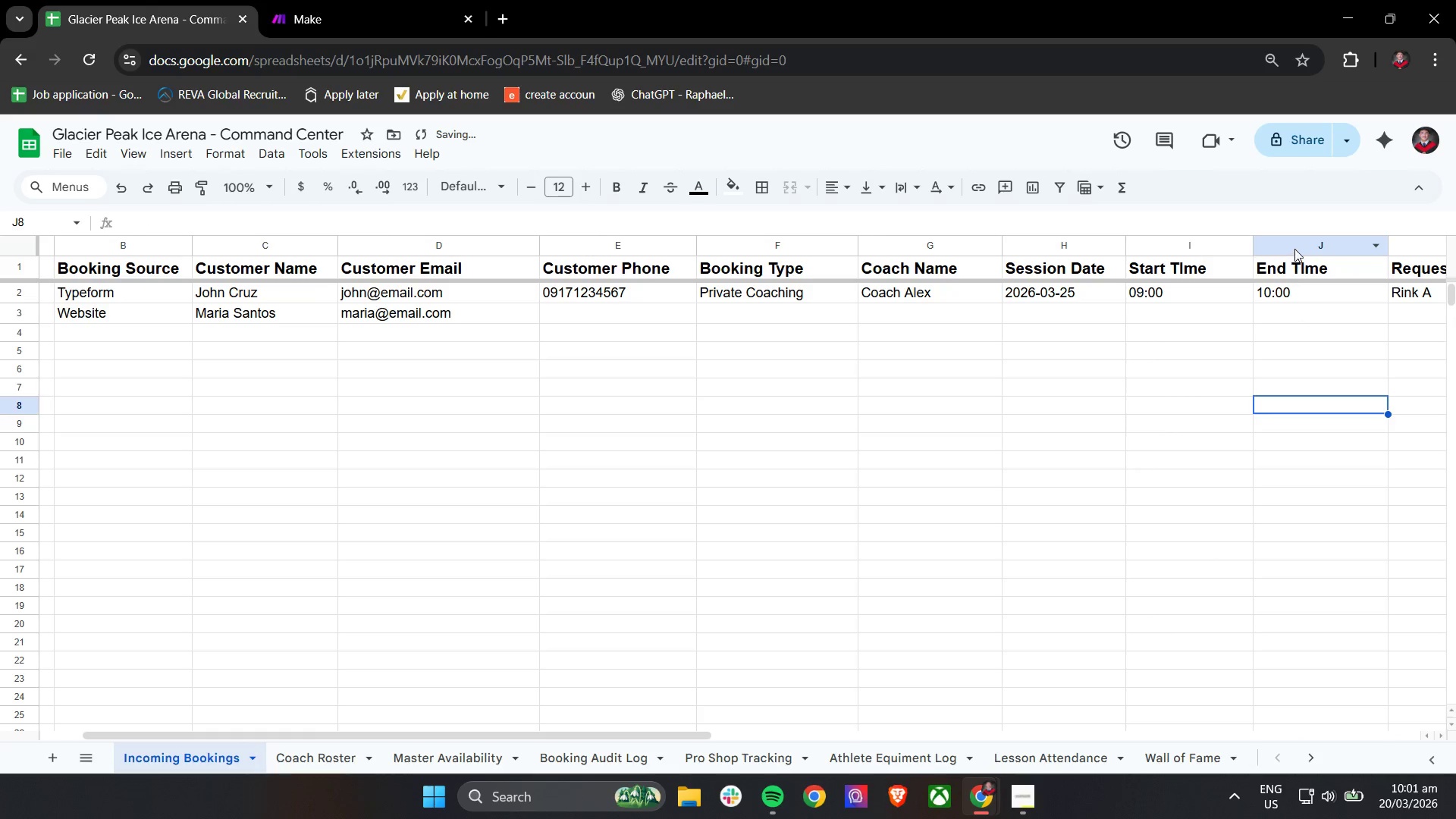 
left_click([1300, 245])
 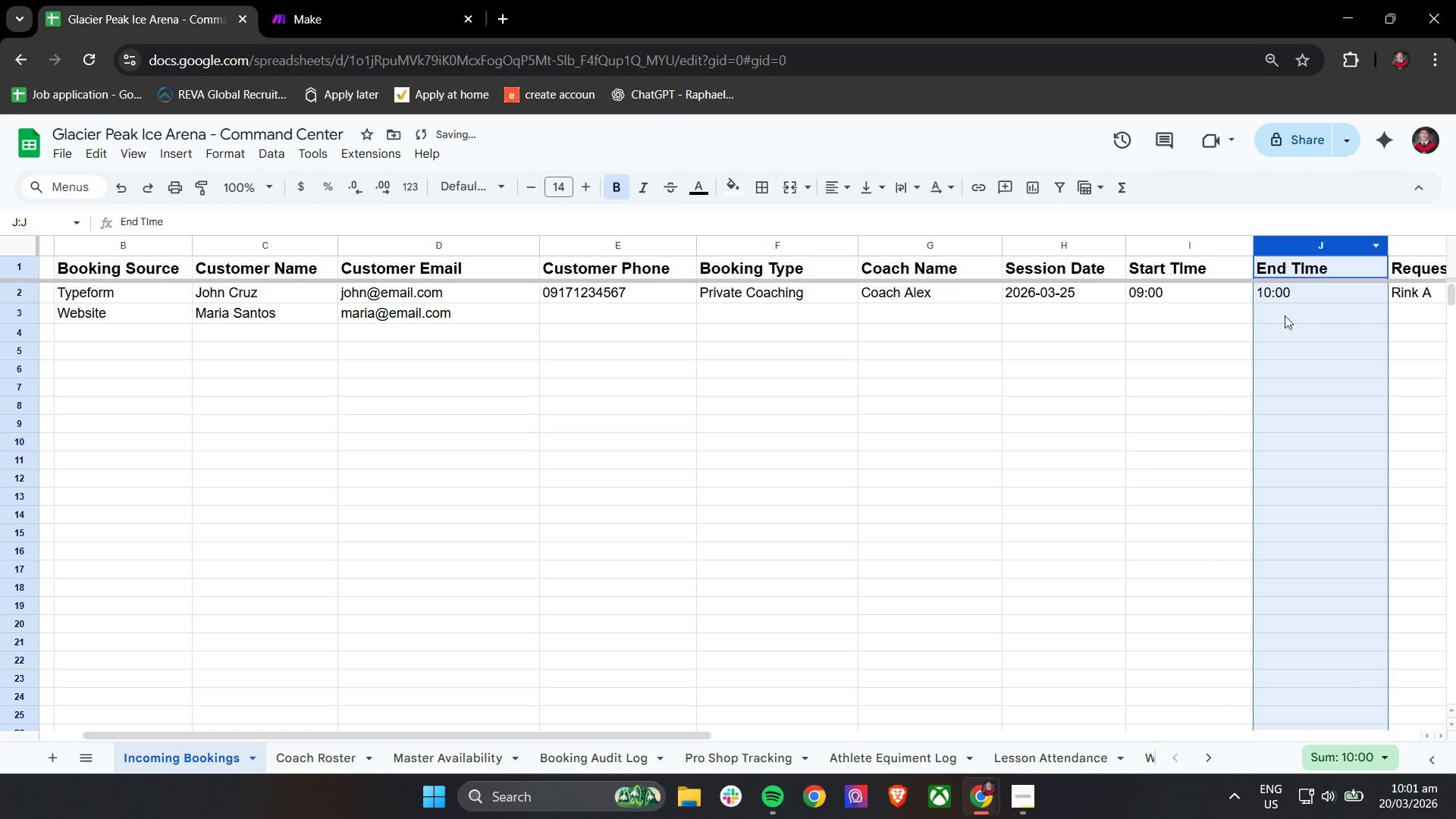 
left_click([1132, 419])
 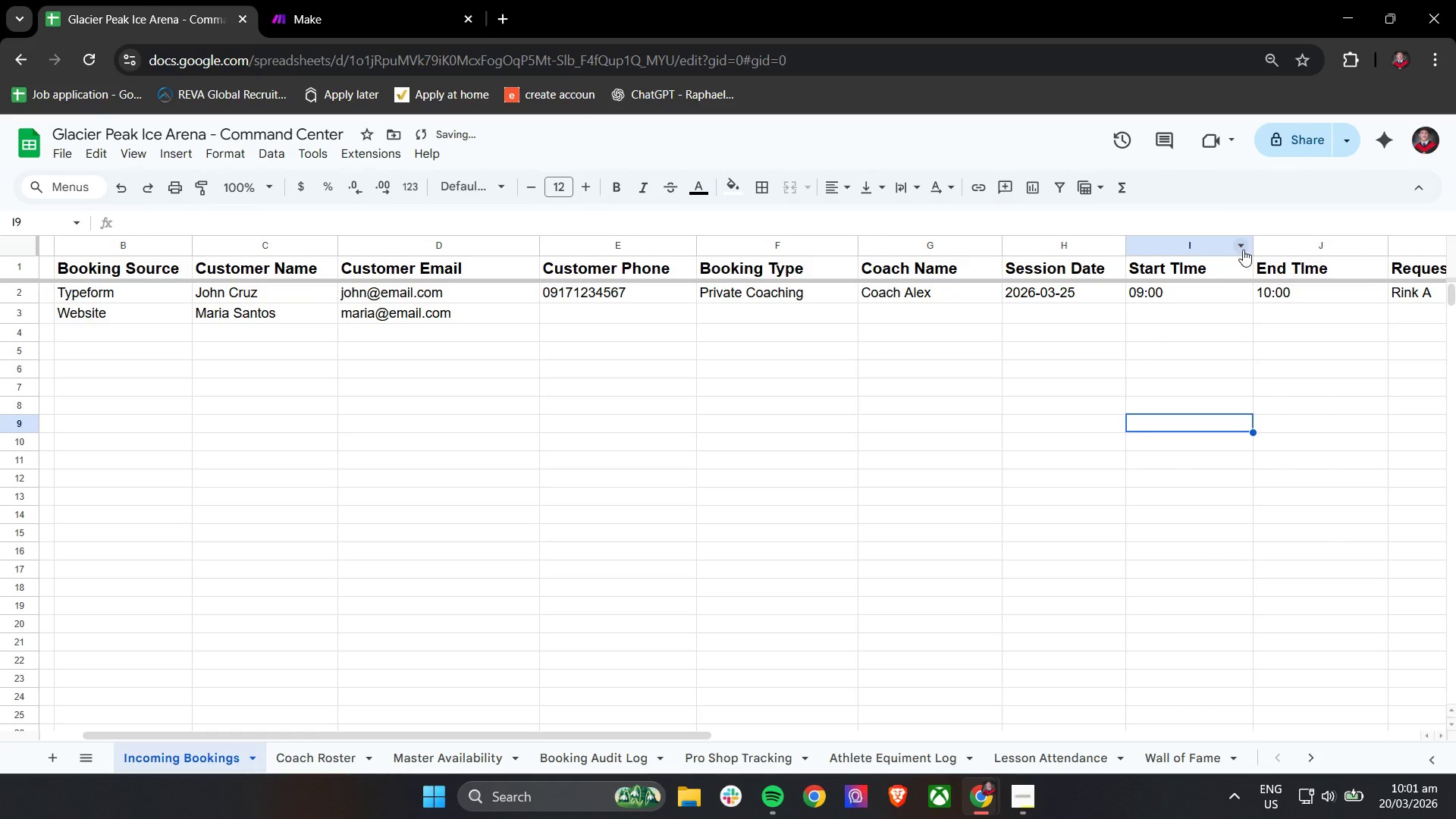 
left_click([1287, 246])
 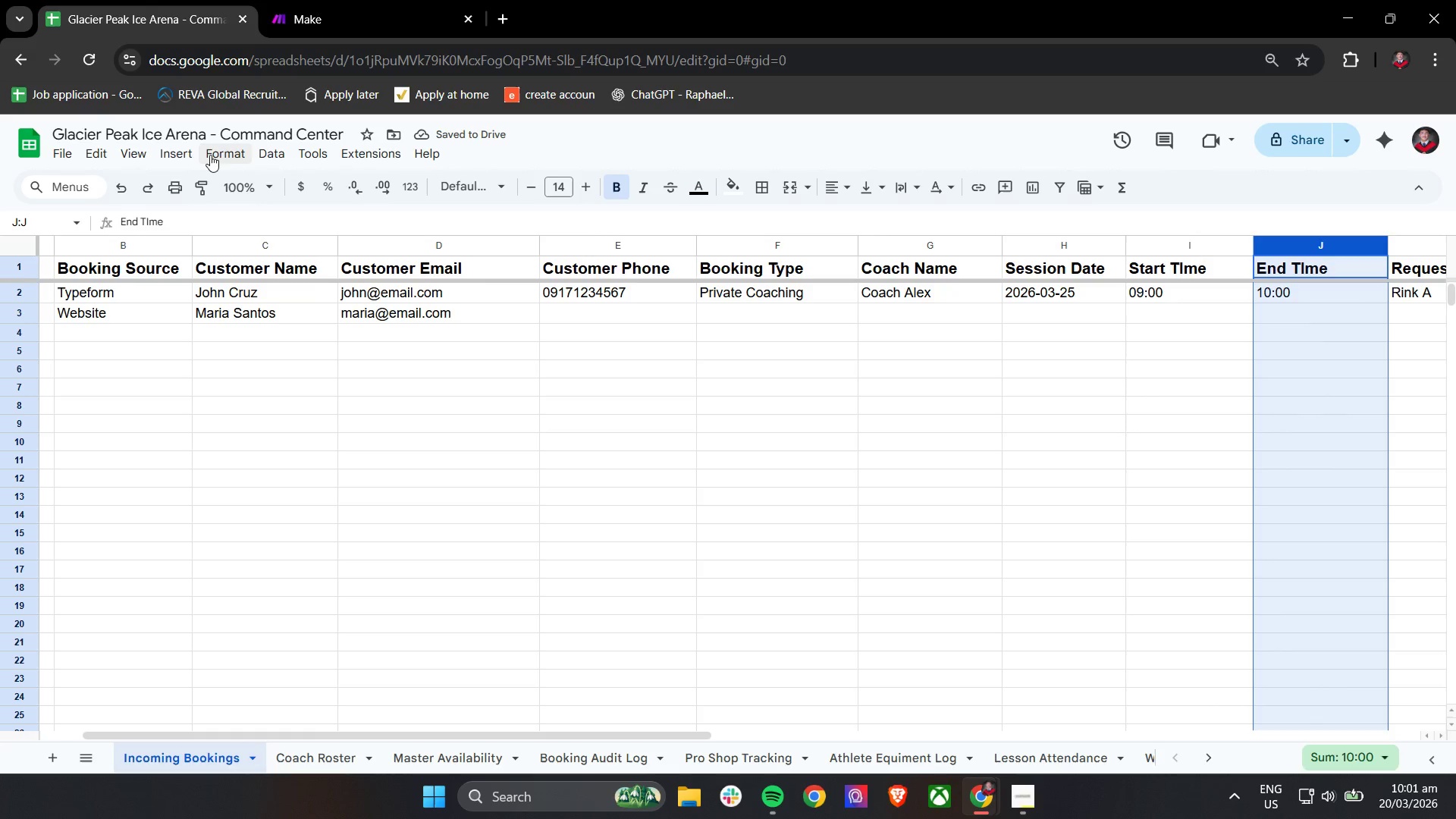 
left_click([206, 155])
 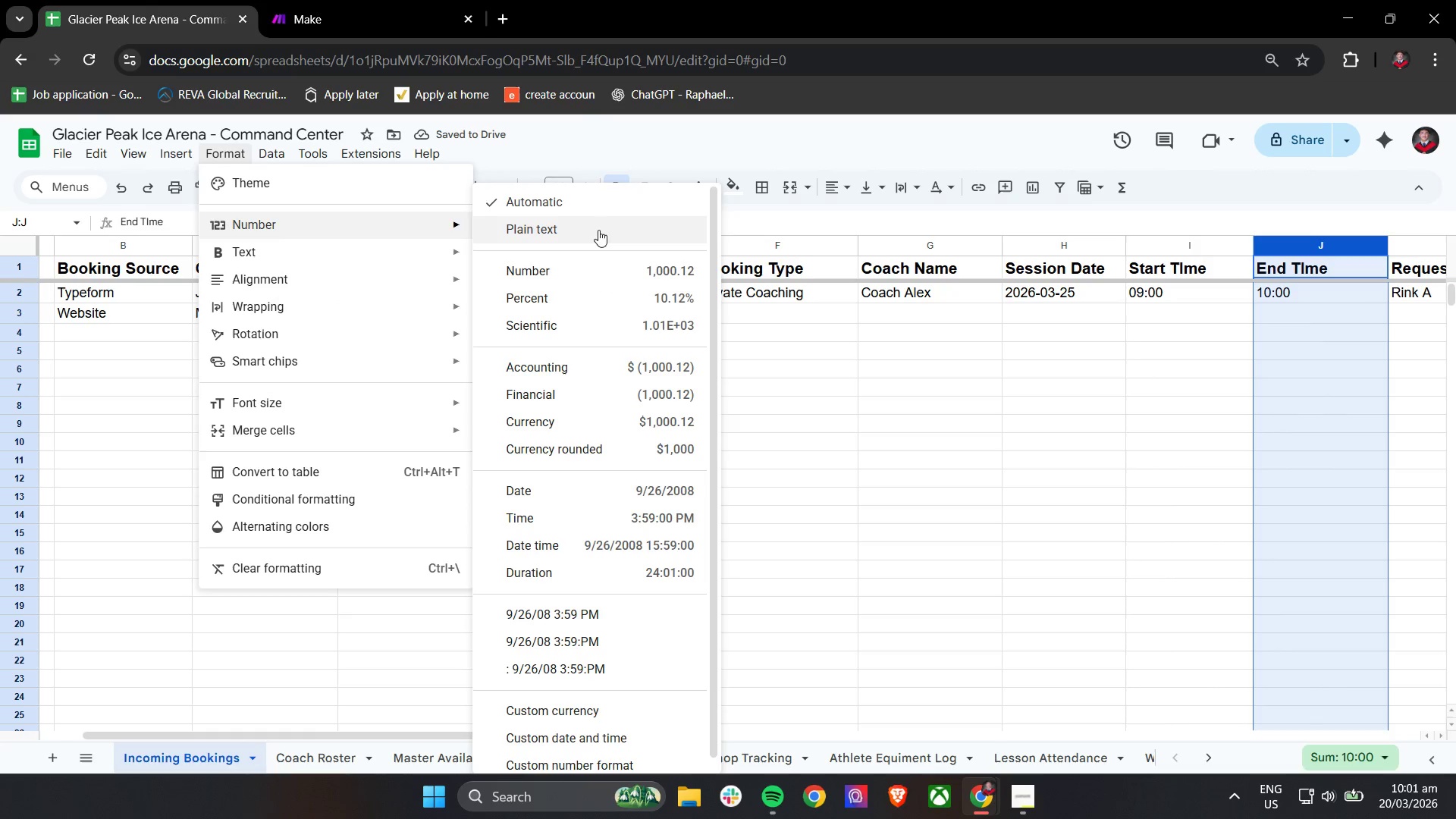 
left_click([586, 232])
 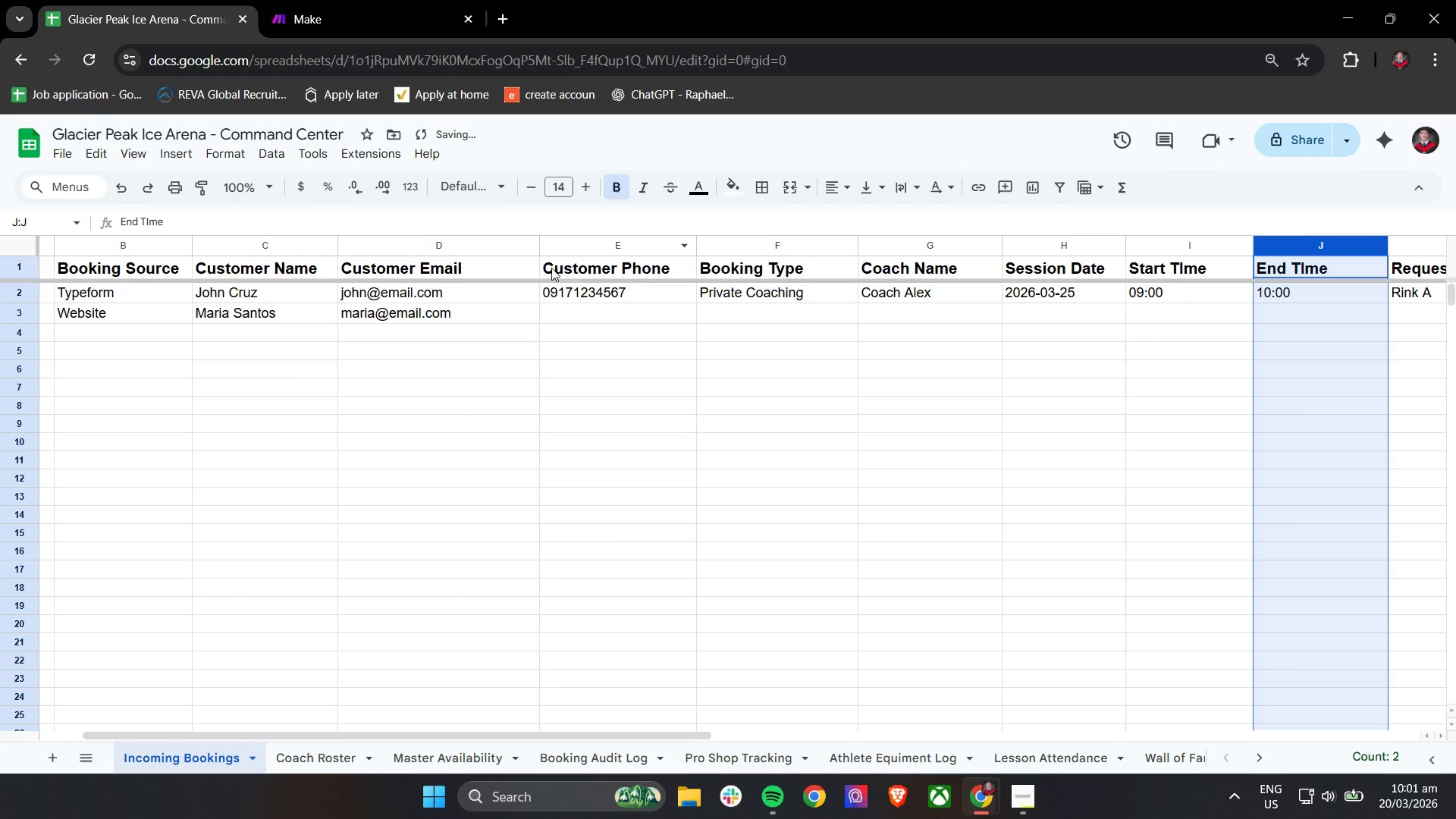 
left_click([595, 391])
 